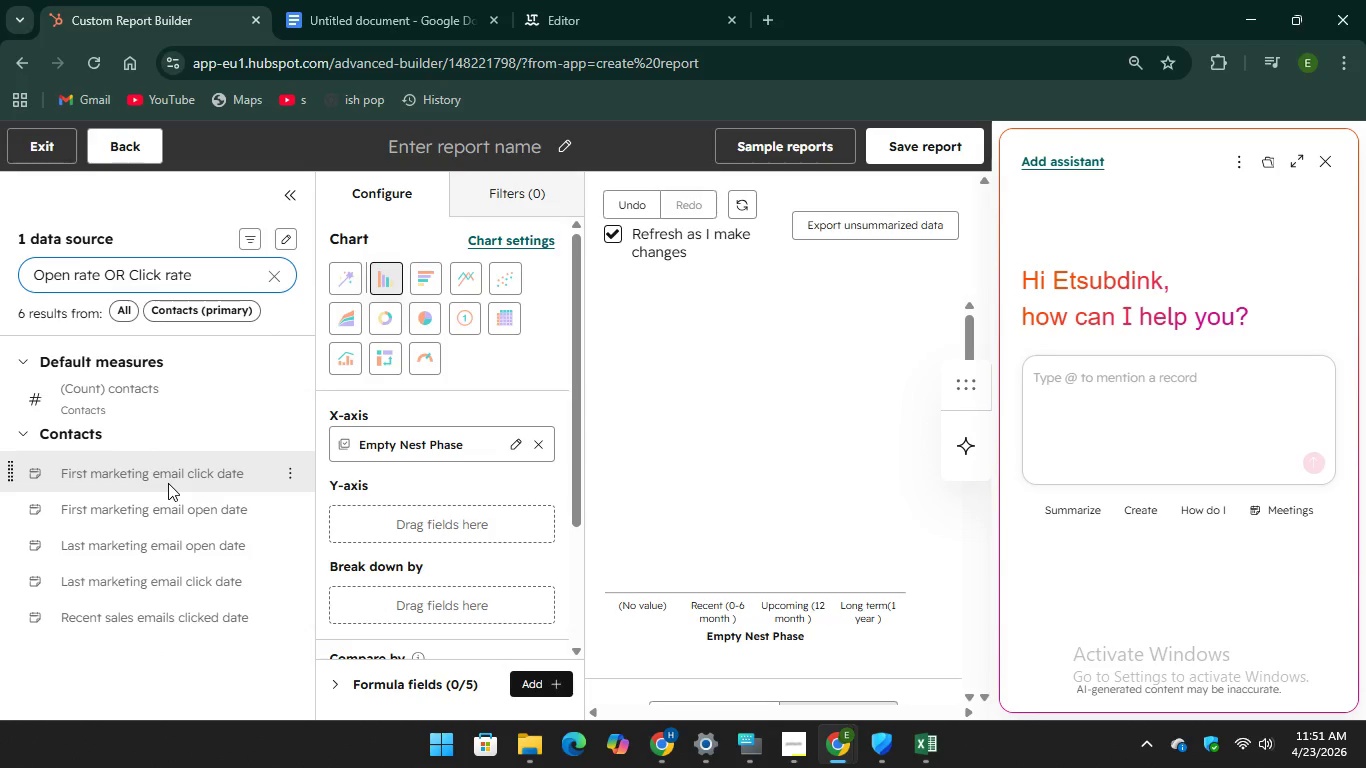 
left_click_drag(start_coordinate=[118, 518], to_coordinate=[339, 523])
 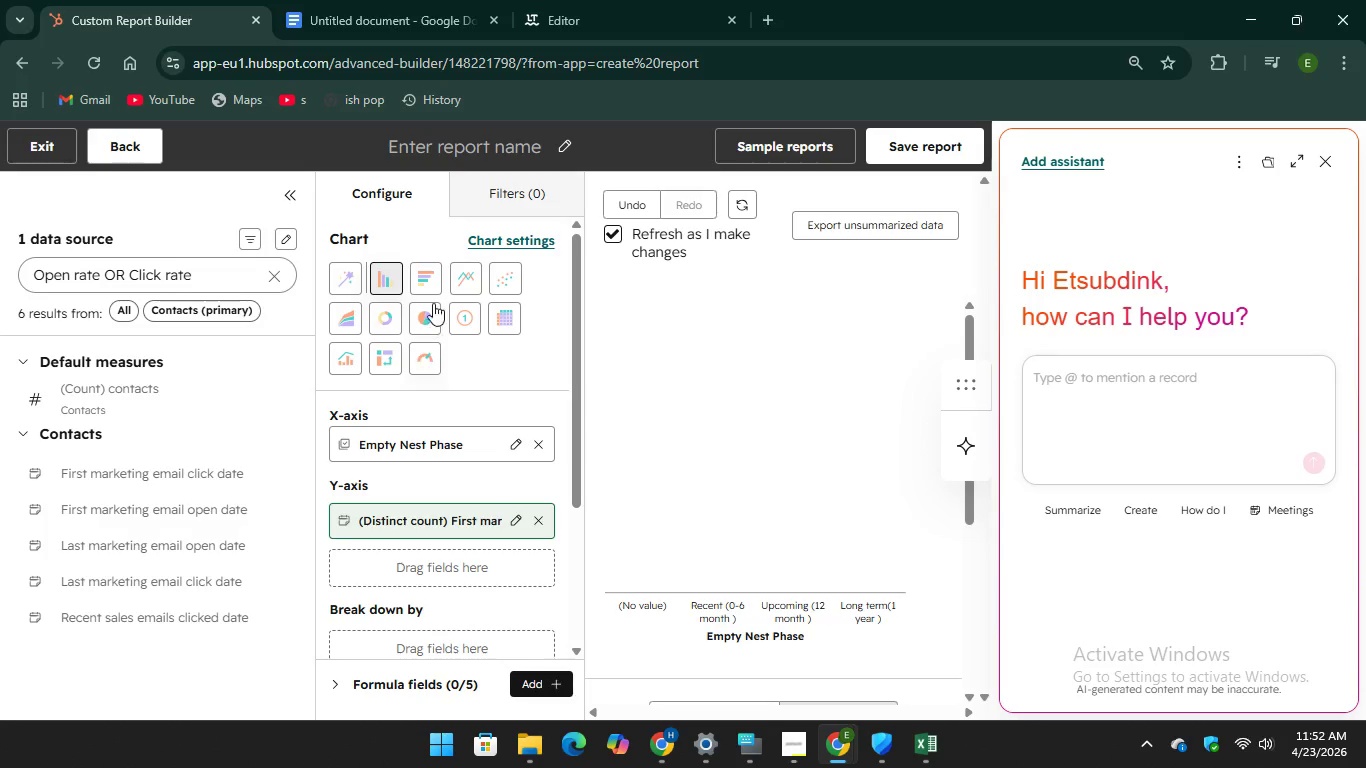 
left_click([523, 186])
 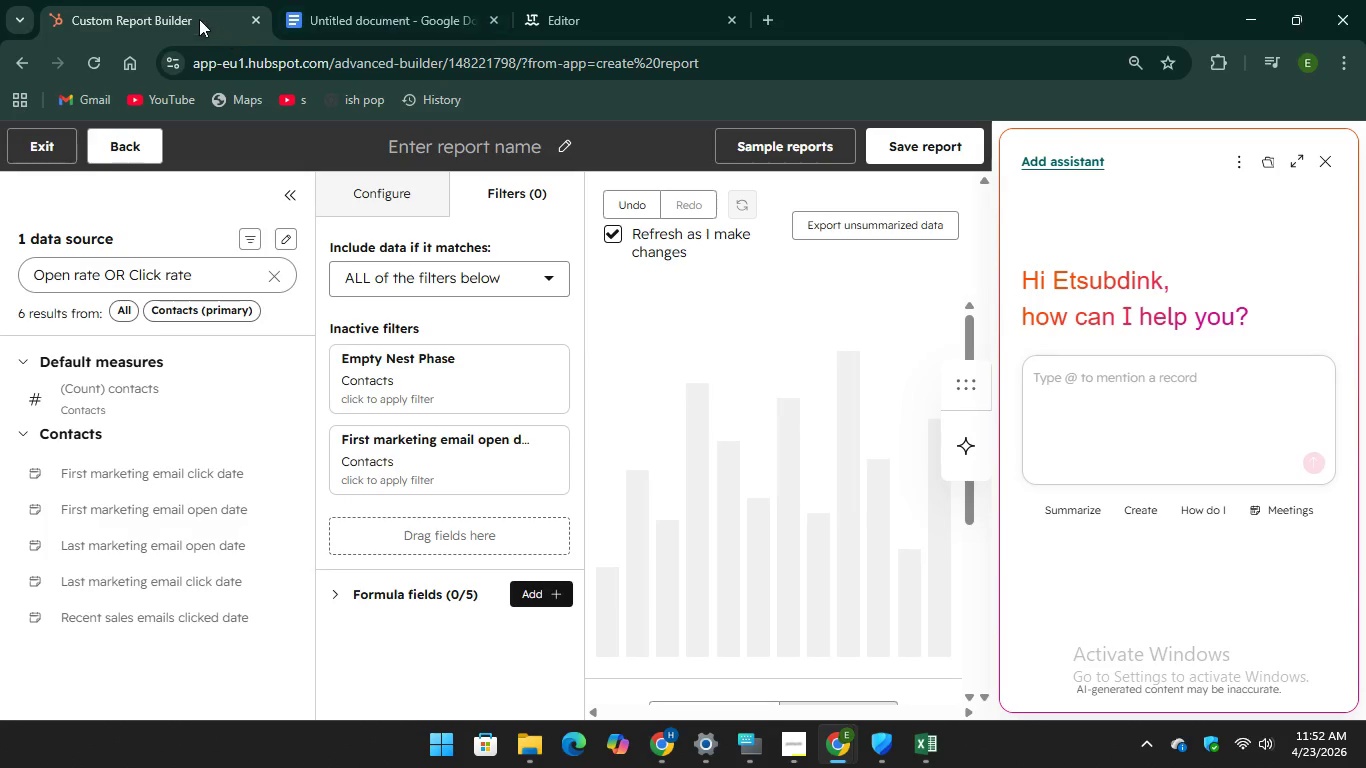 
left_click([354, 2])
 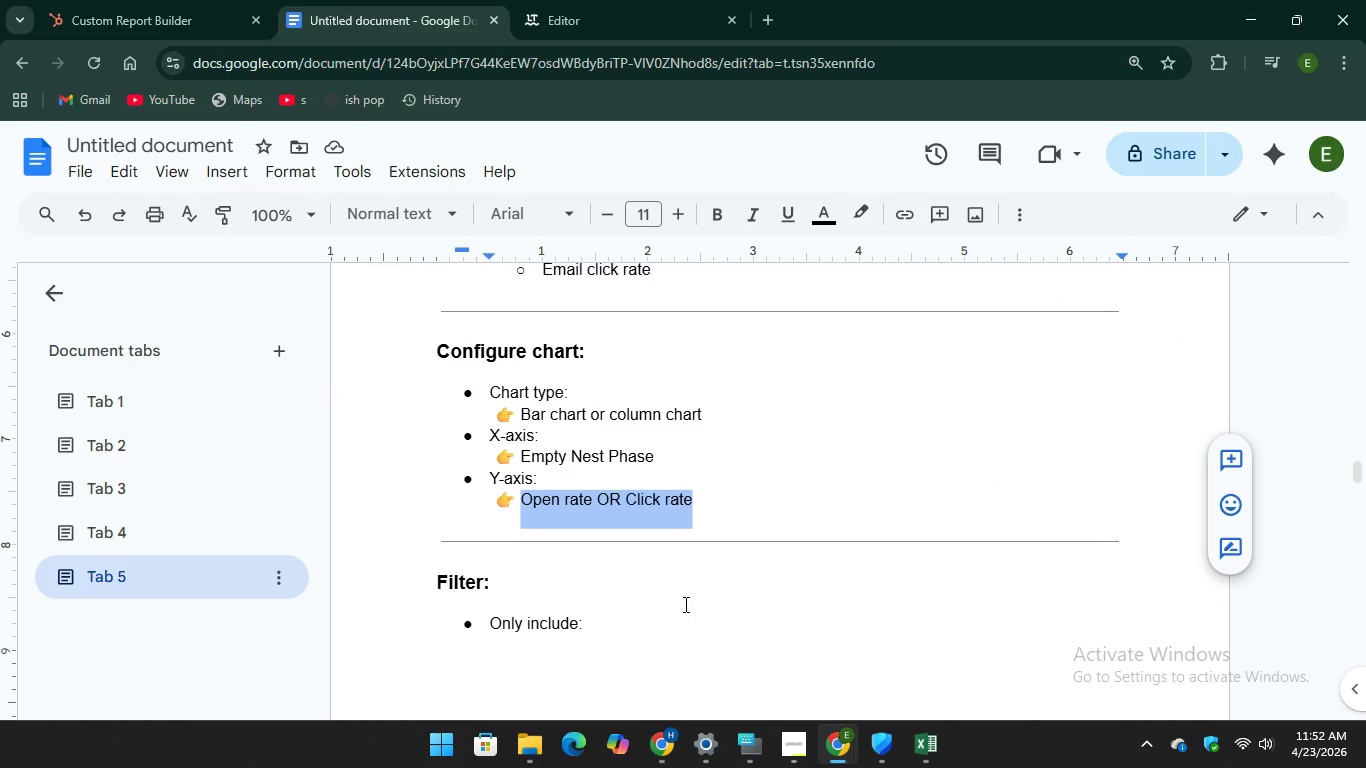 
scroll: coordinate [684, 604], scroll_direction: down, amount: 4.0
 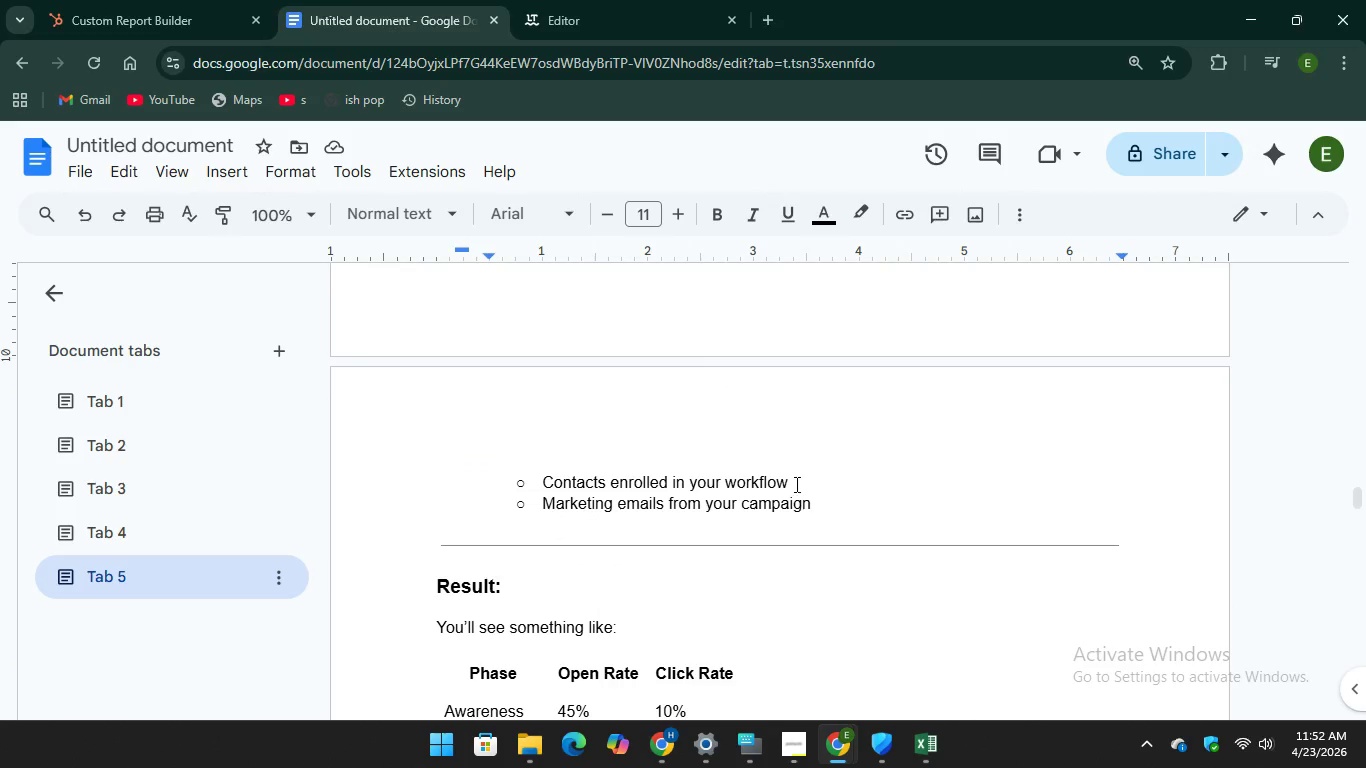 
left_click_drag(start_coordinate=[795, 486], to_coordinate=[566, 499])
 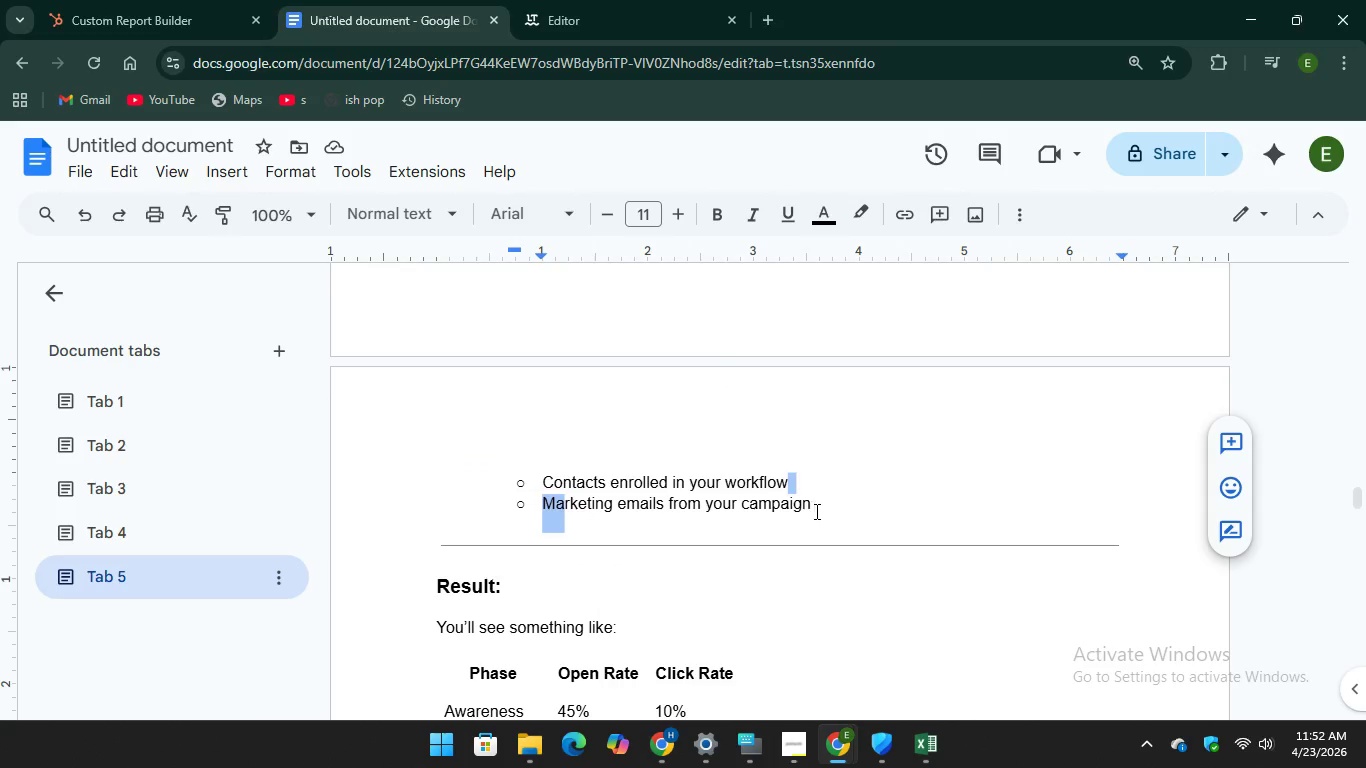 
left_click_drag(start_coordinate=[815, 511], to_coordinate=[544, 524])
 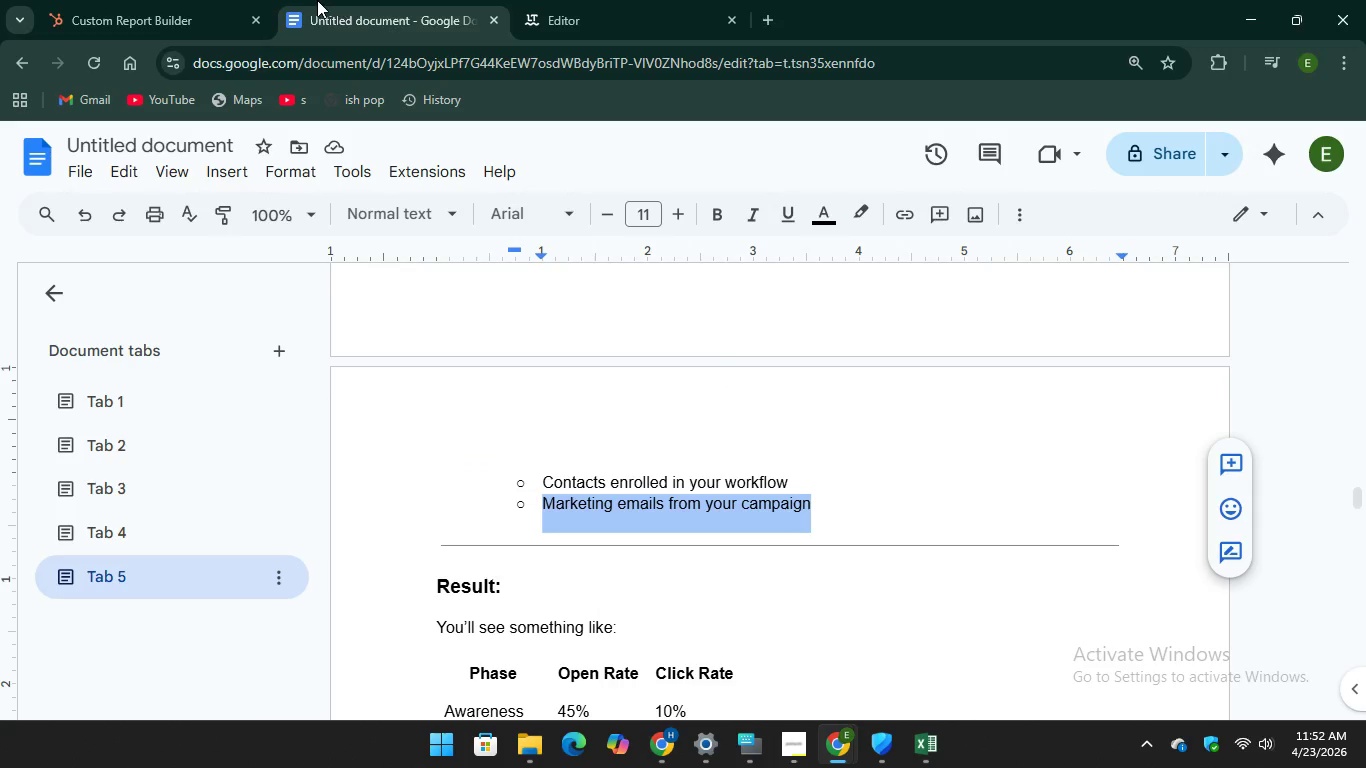 
left_click([178, 11])
 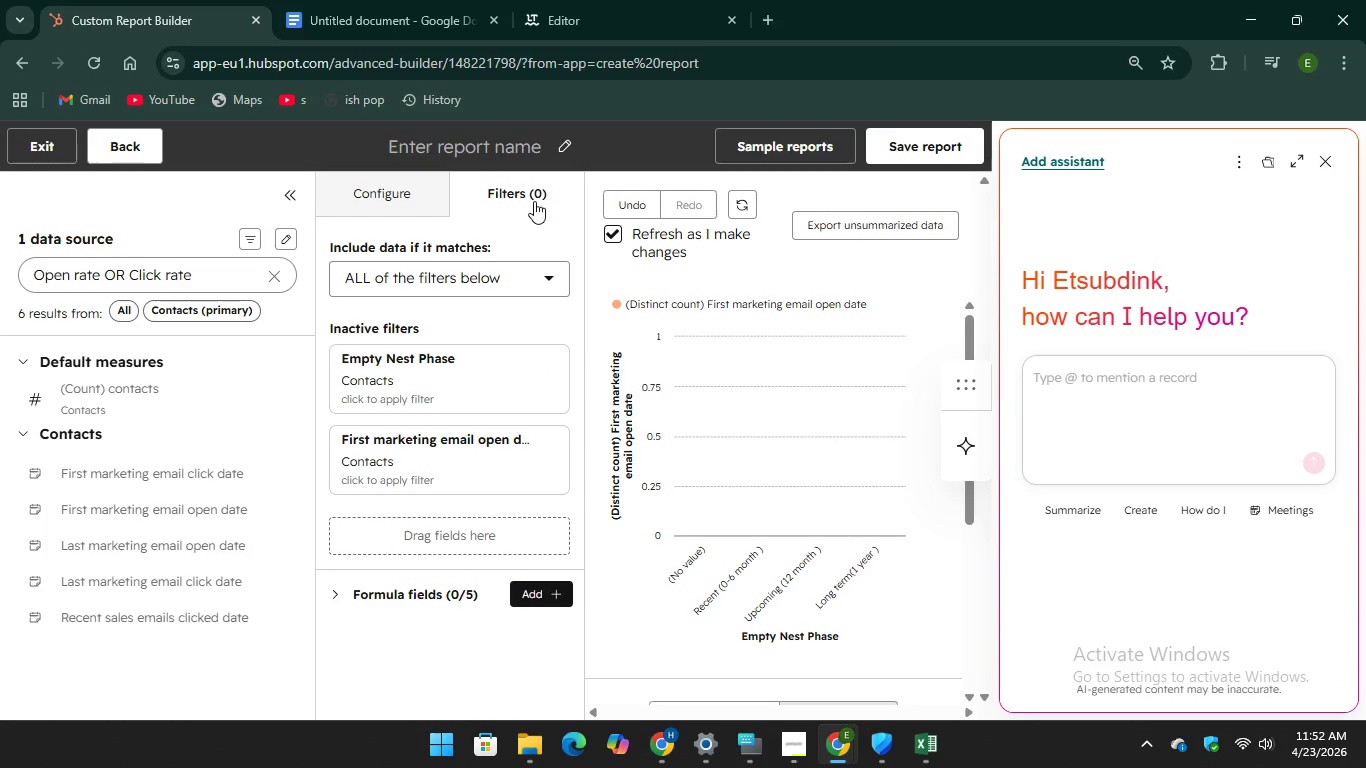 
left_click([536, 195])
 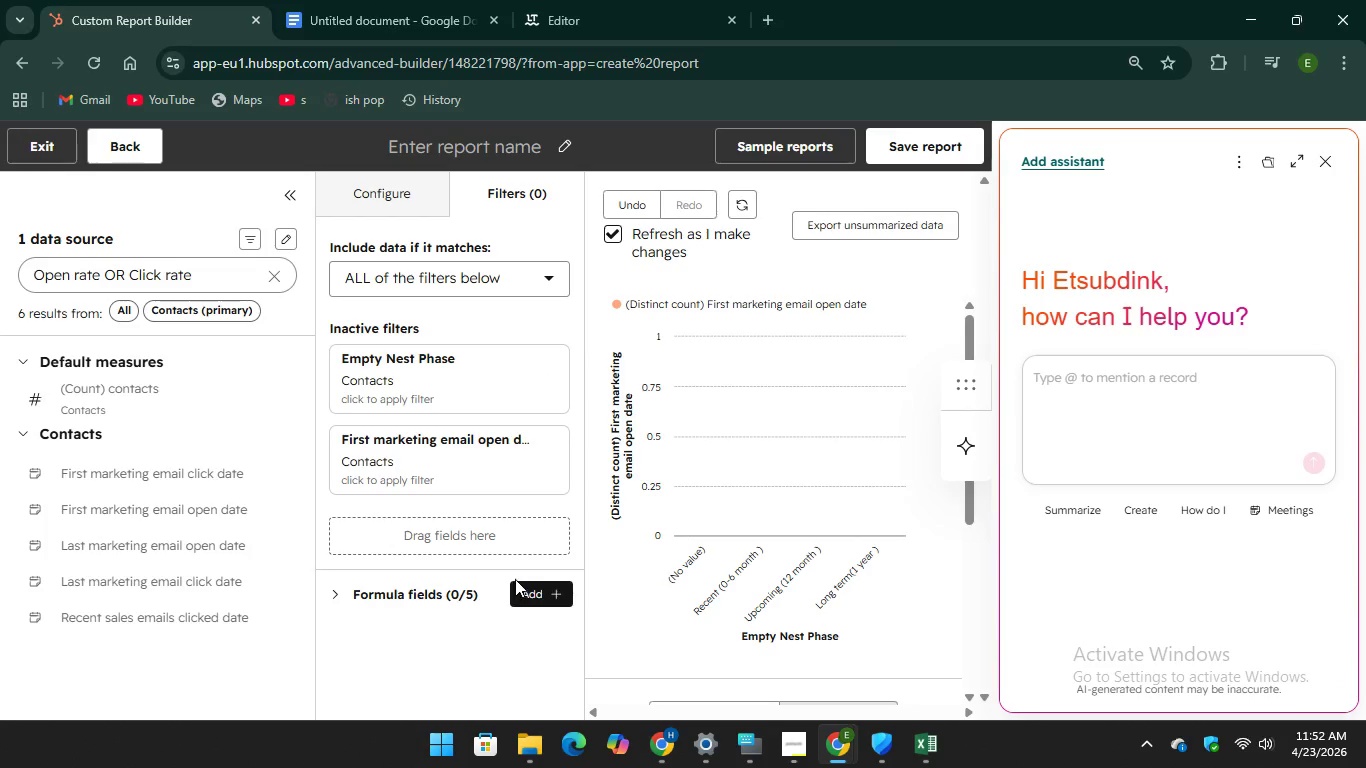 
left_click([523, 591])
 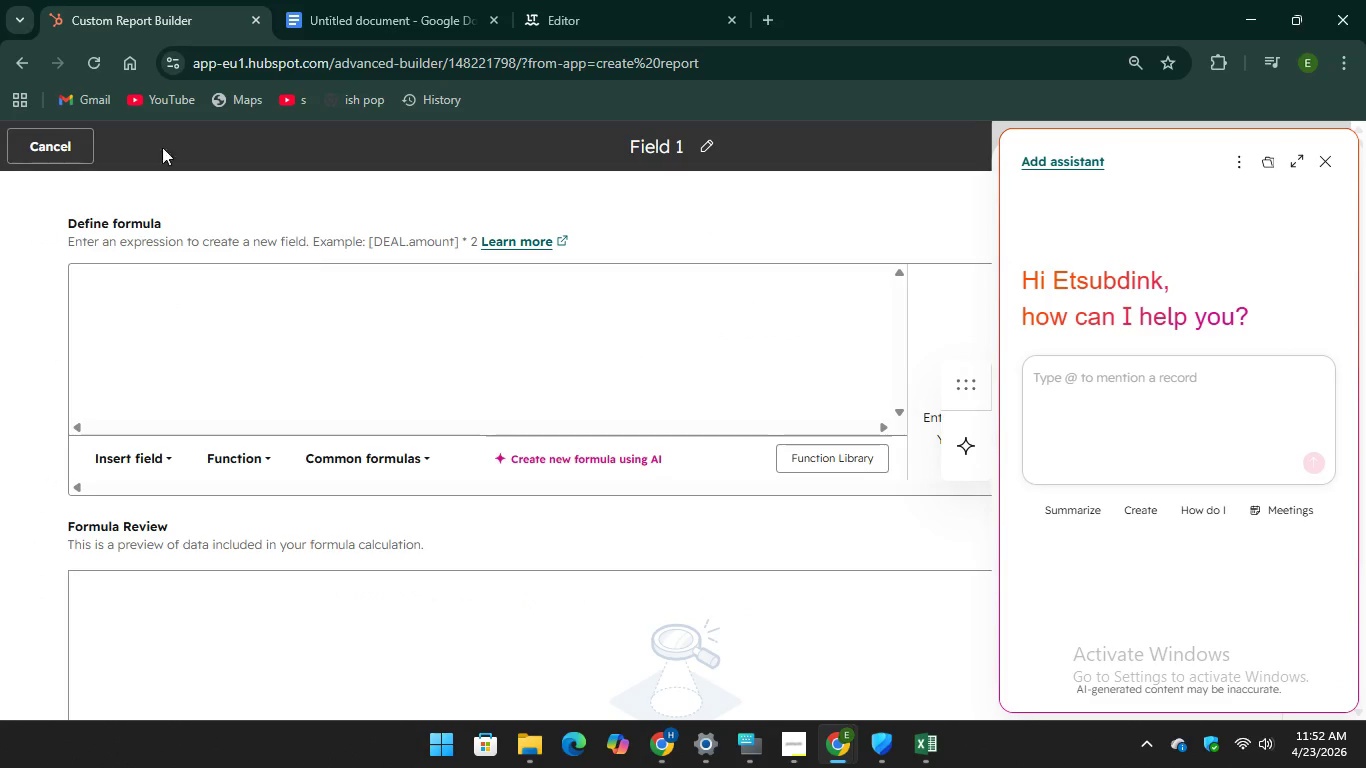 
left_click([58, 142])
 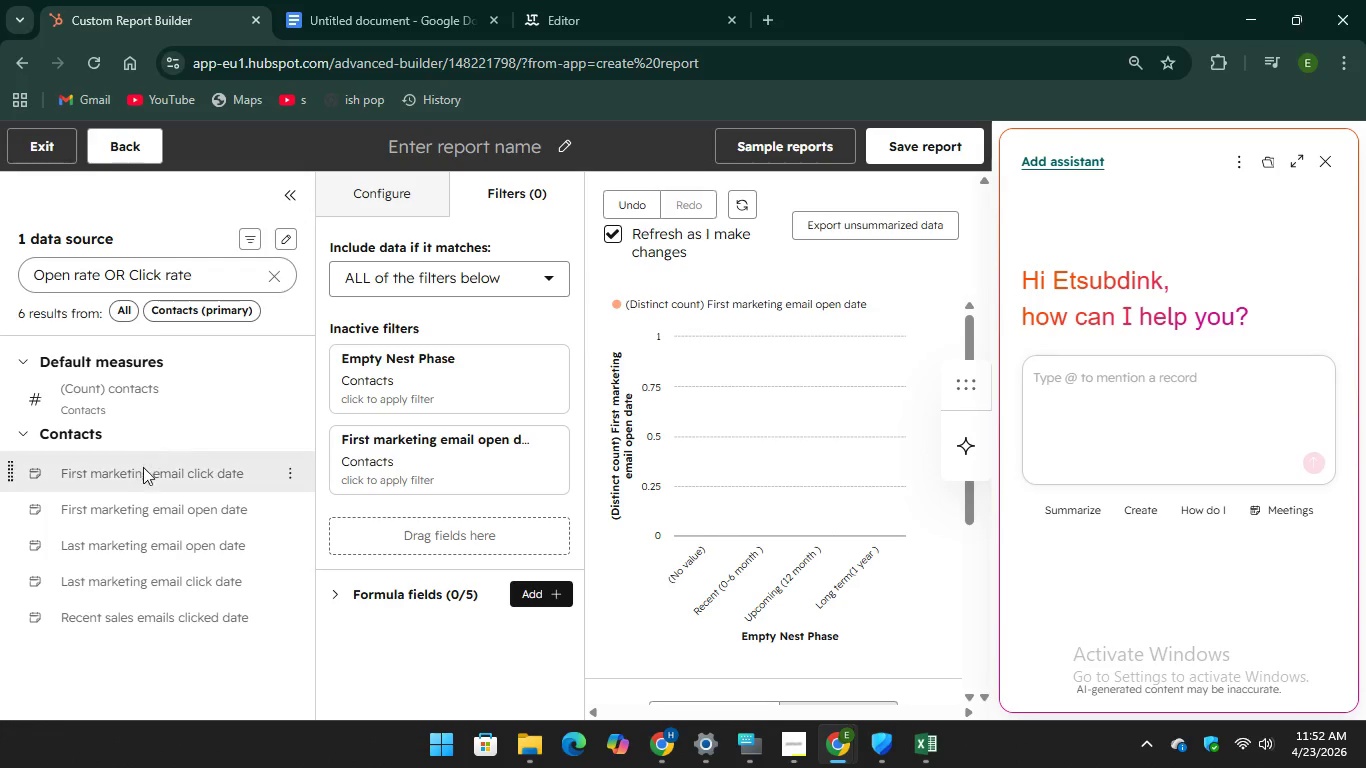 
wait(5.76)
 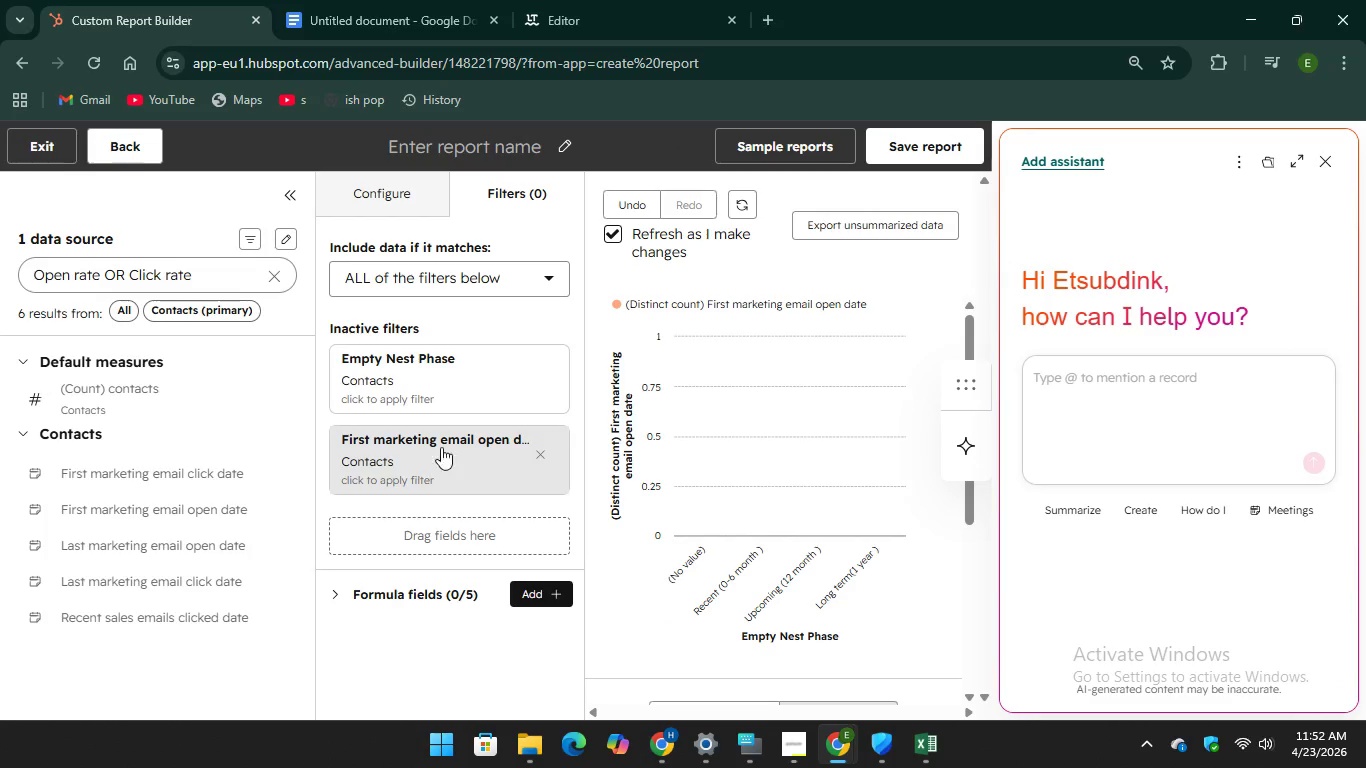 
left_click([275, 275])
 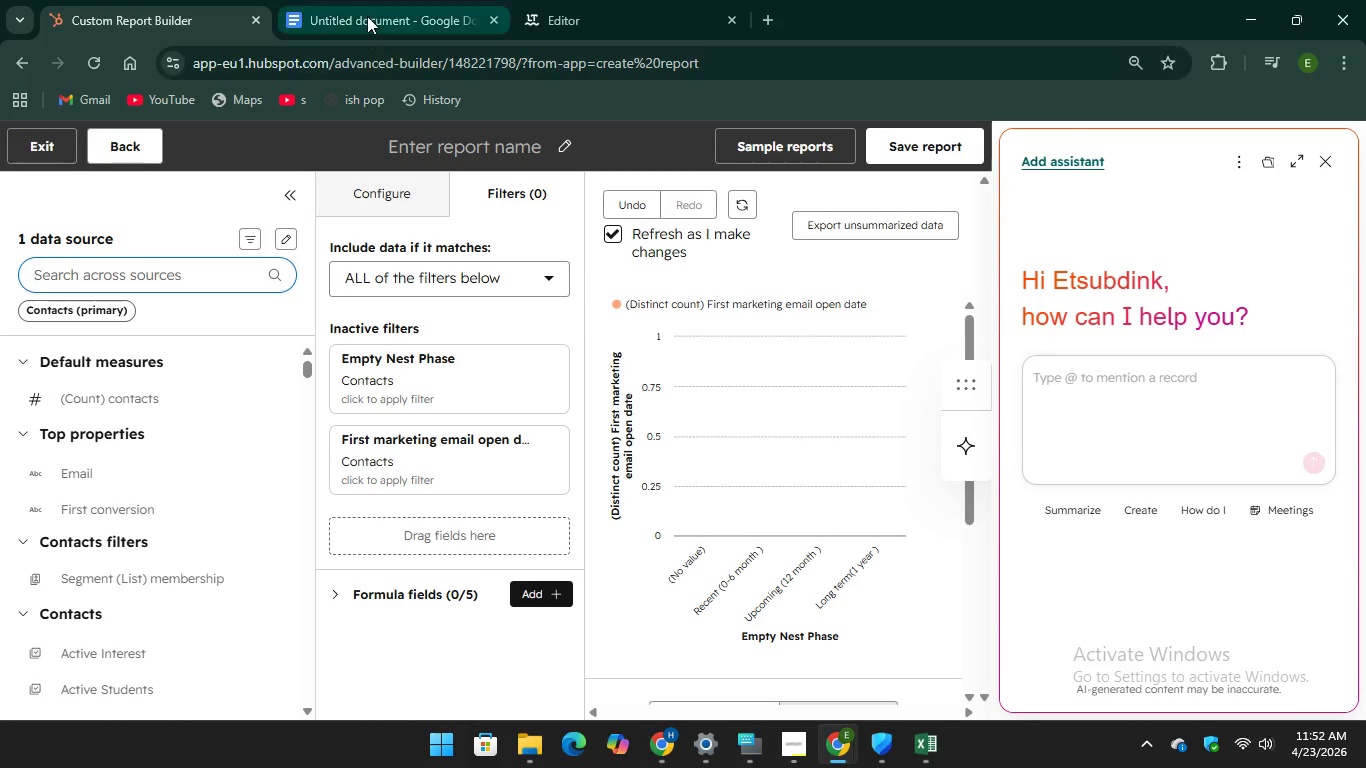 
left_click([369, 14])
 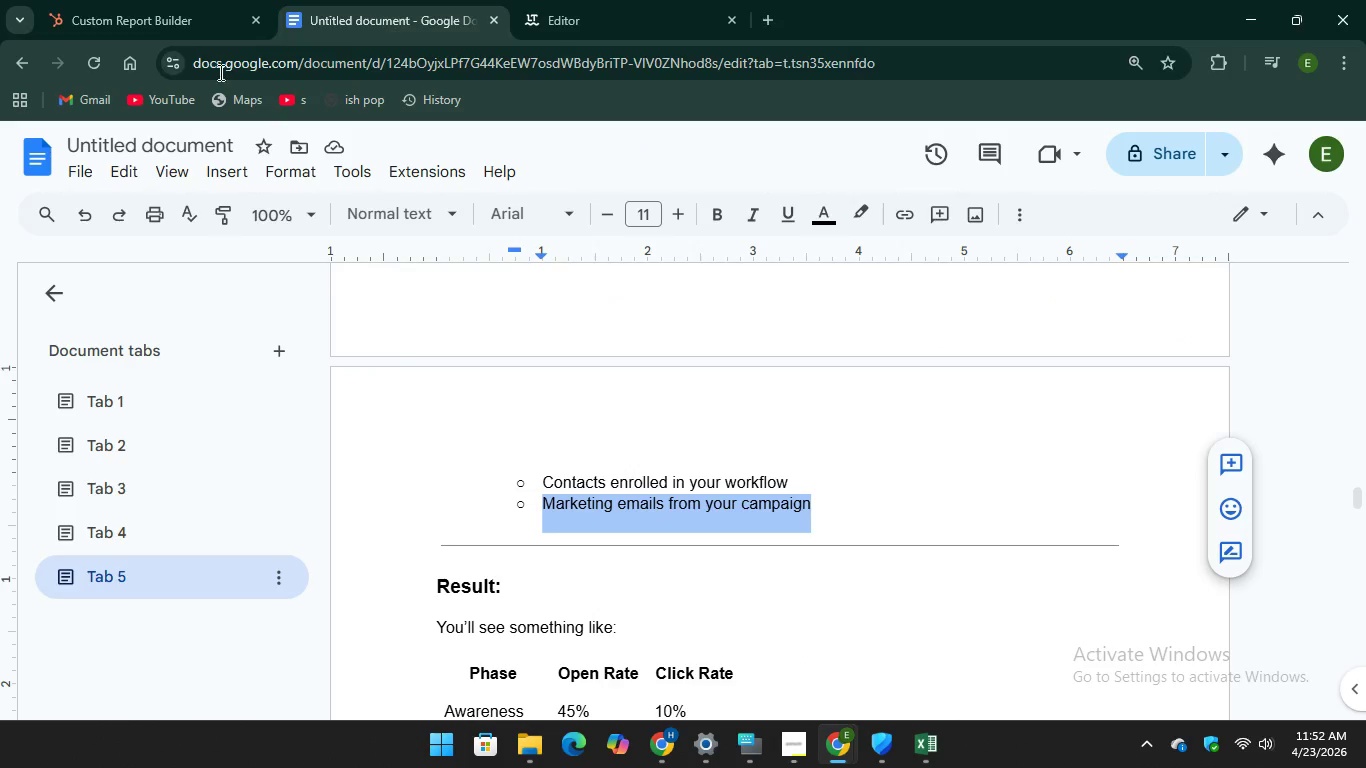 
left_click([79, 20])
 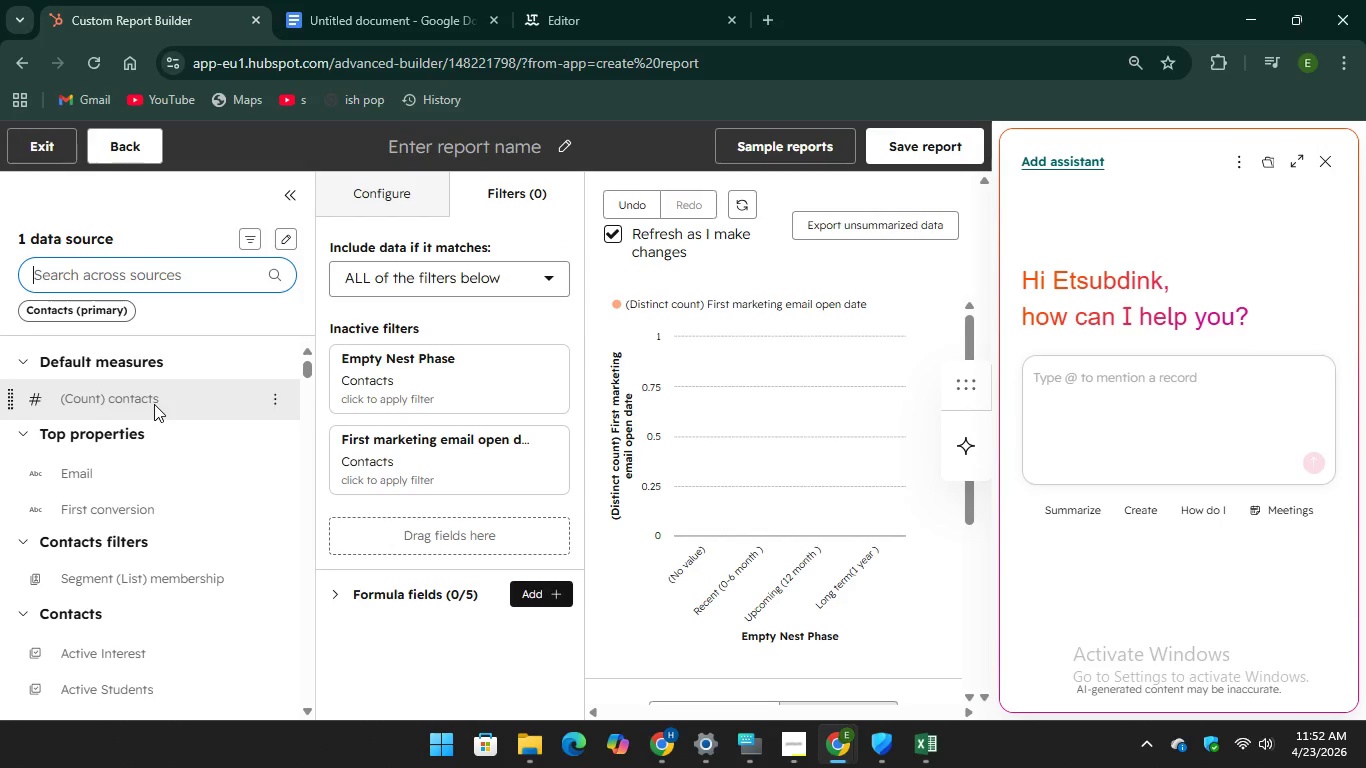 
scroll: coordinate [154, 404], scroll_direction: down, amount: 5.0
 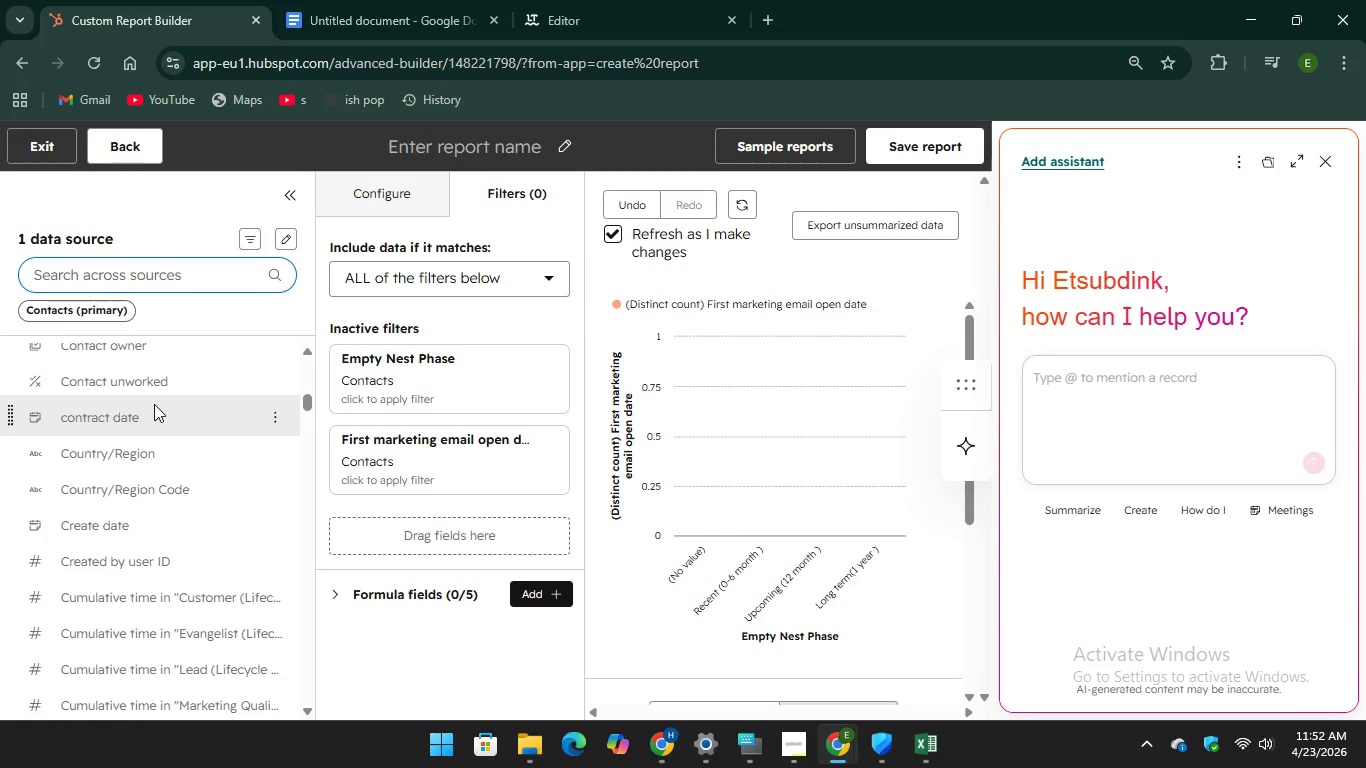 
scroll: coordinate [154, 404], scroll_direction: up, amount: 1.0
 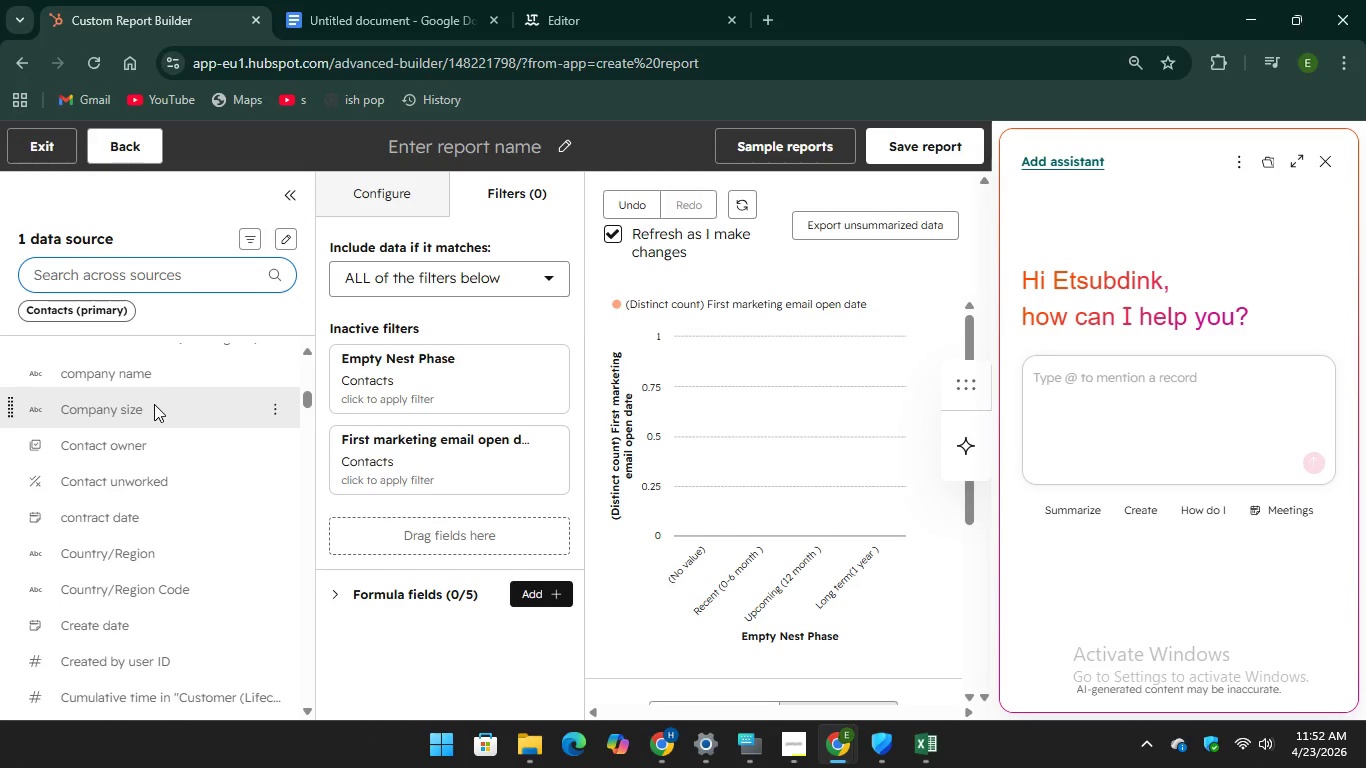 
scroll: coordinate [154, 404], scroll_direction: down, amount: 1.0
 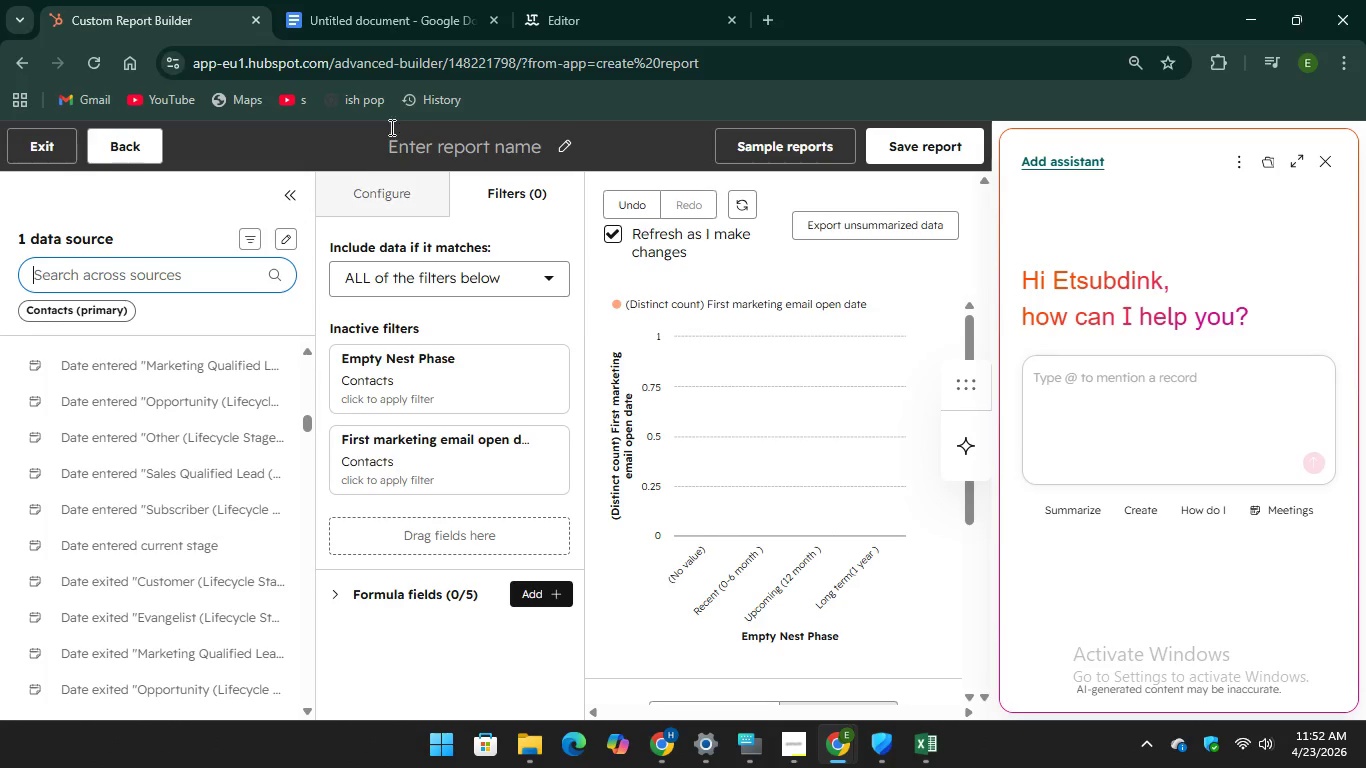 
left_click([431, 11])
 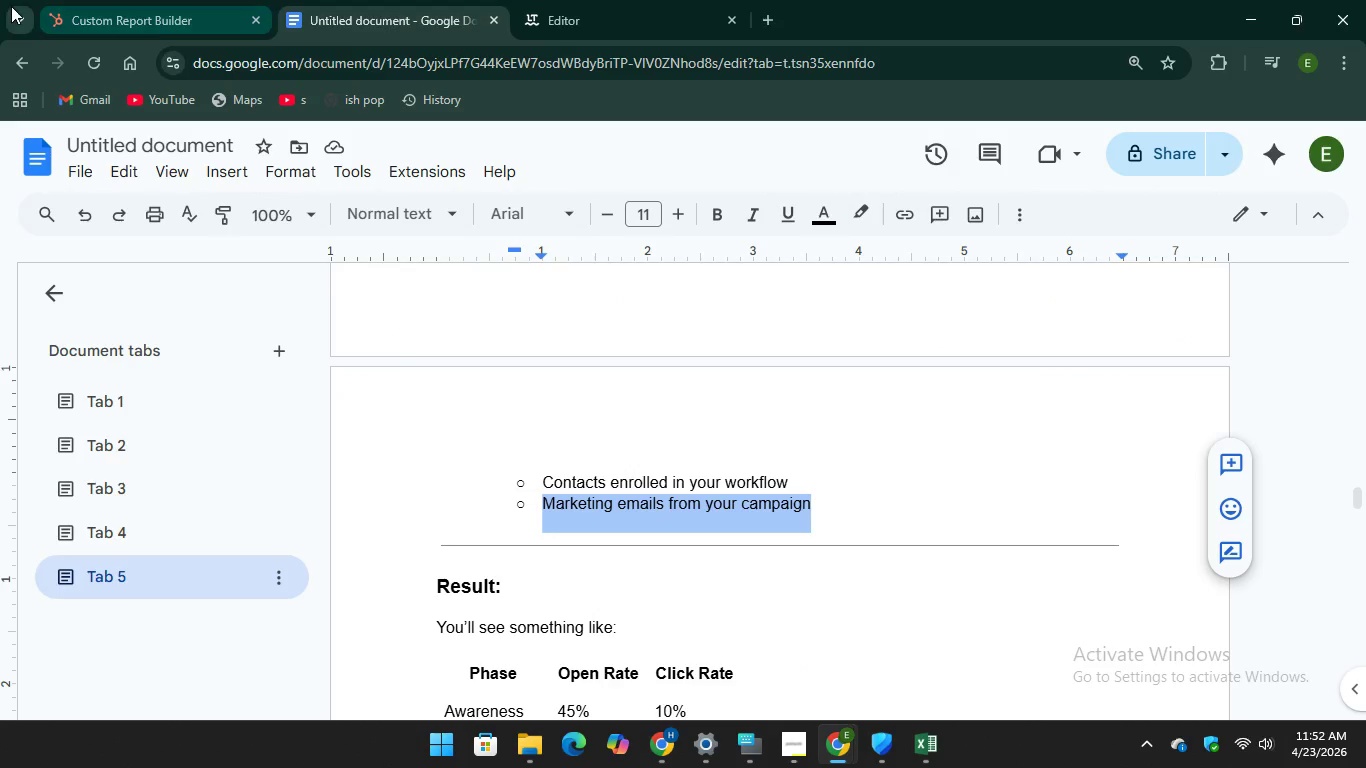 
left_click([104, 8])
 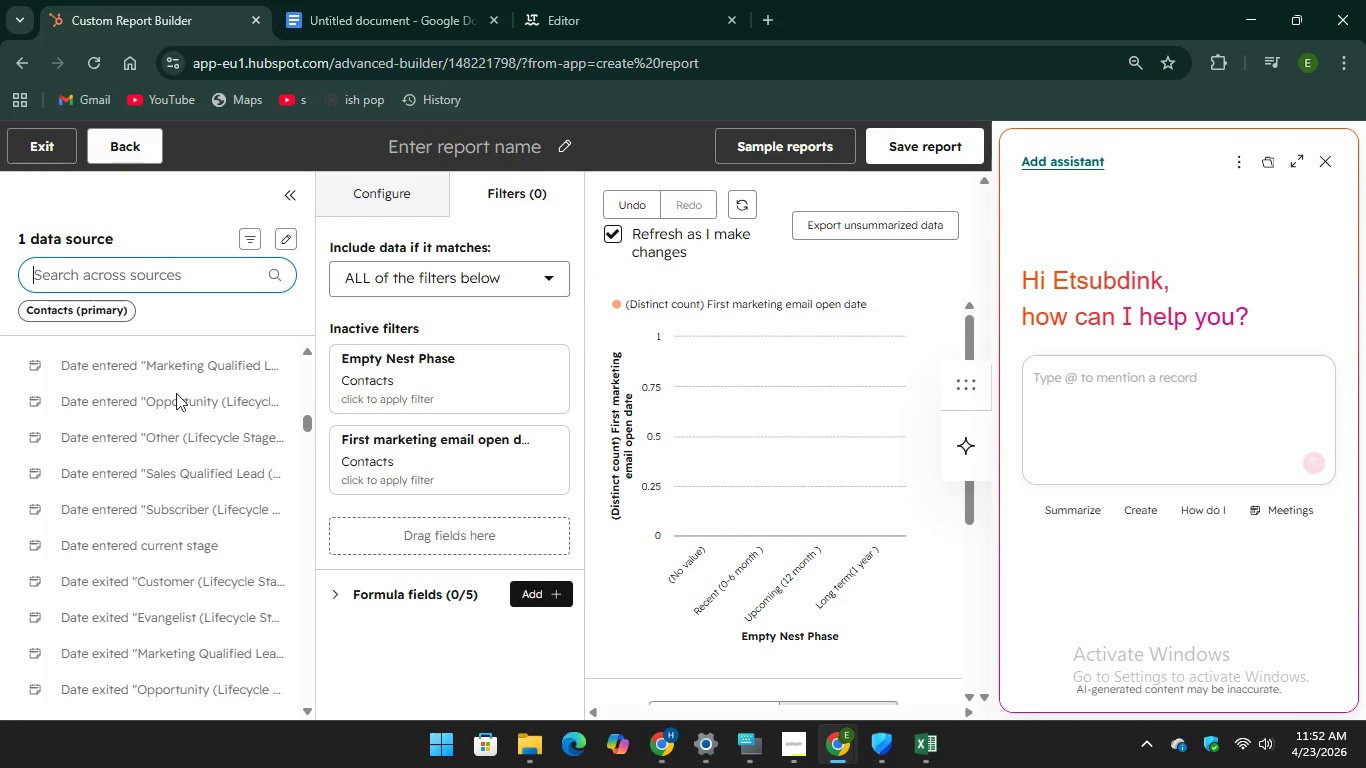 
scroll: coordinate [188, 478], scroll_direction: down, amount: 15.0
 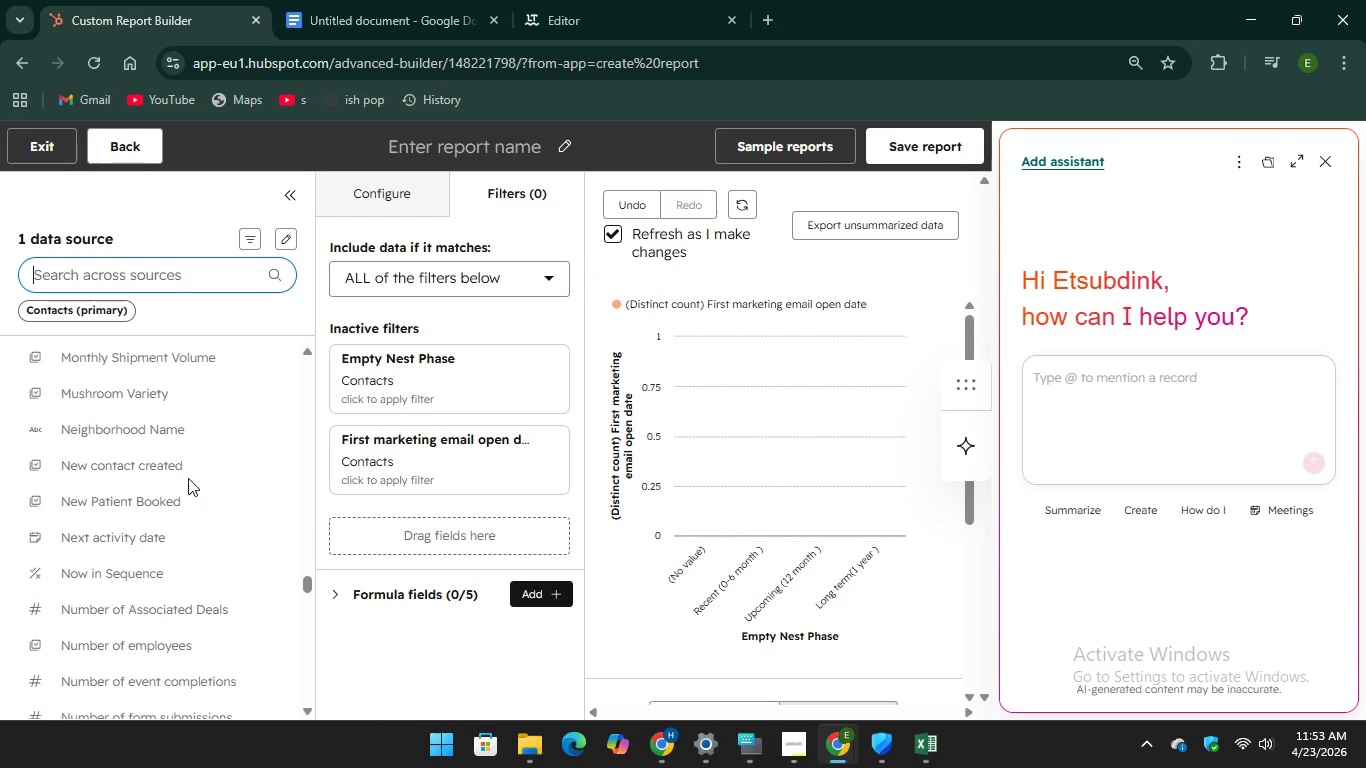 
scroll: coordinate [190, 520], scroll_direction: up, amount: 2.0
 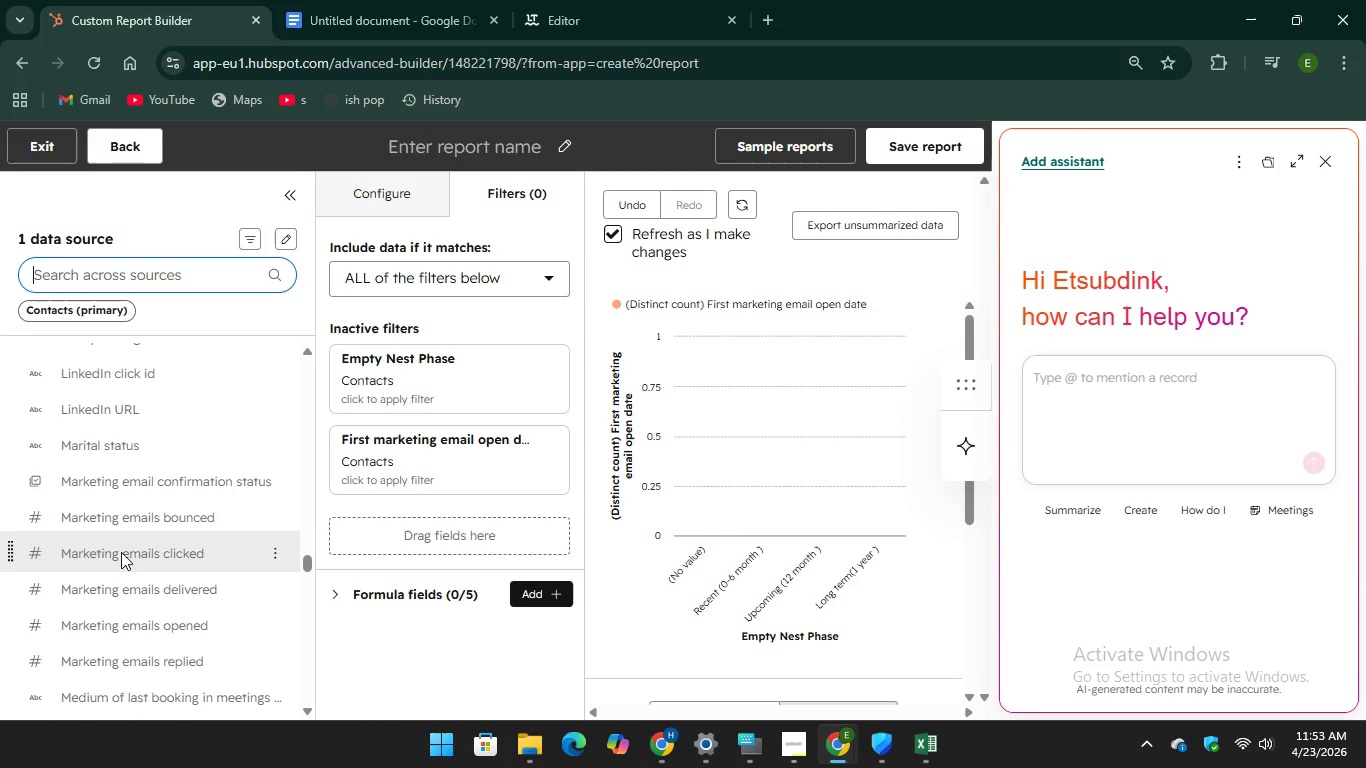 
wait(7.31)
 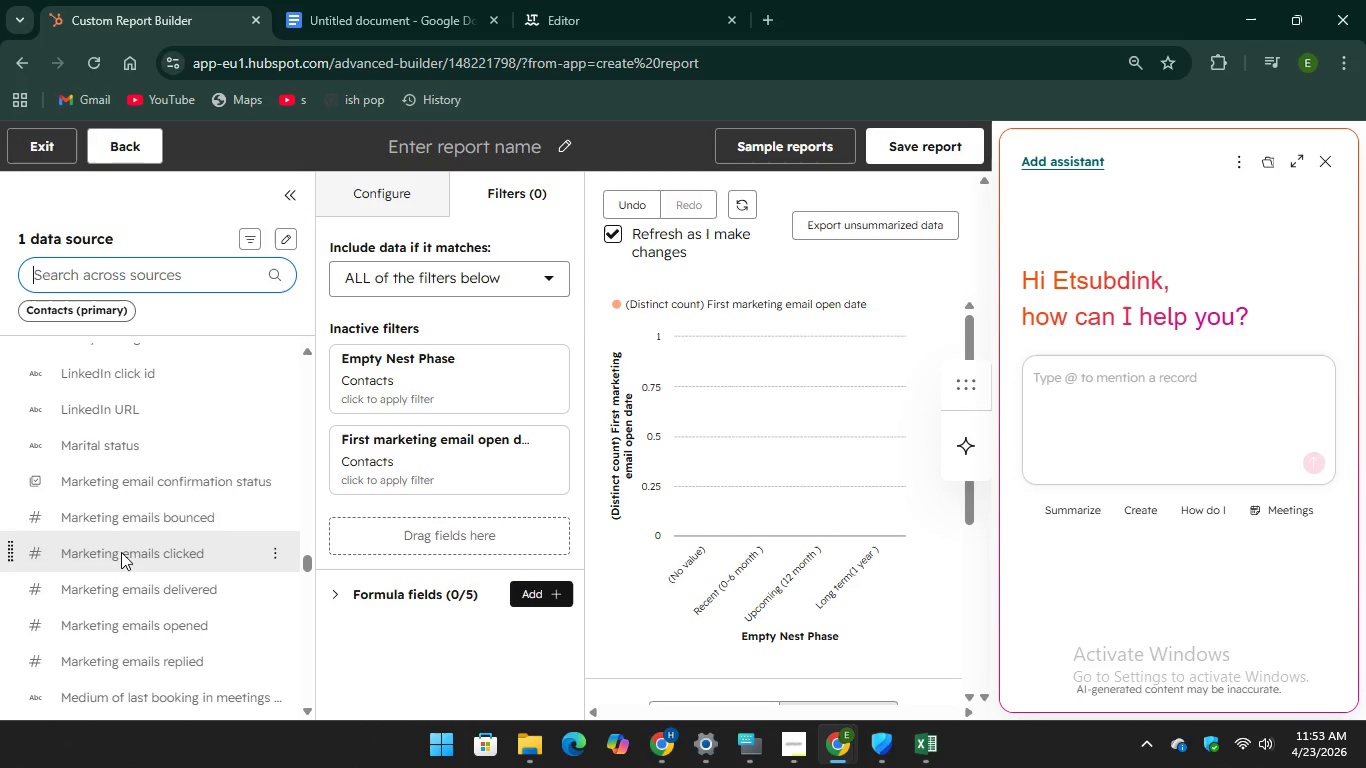 
left_click([547, 456])
 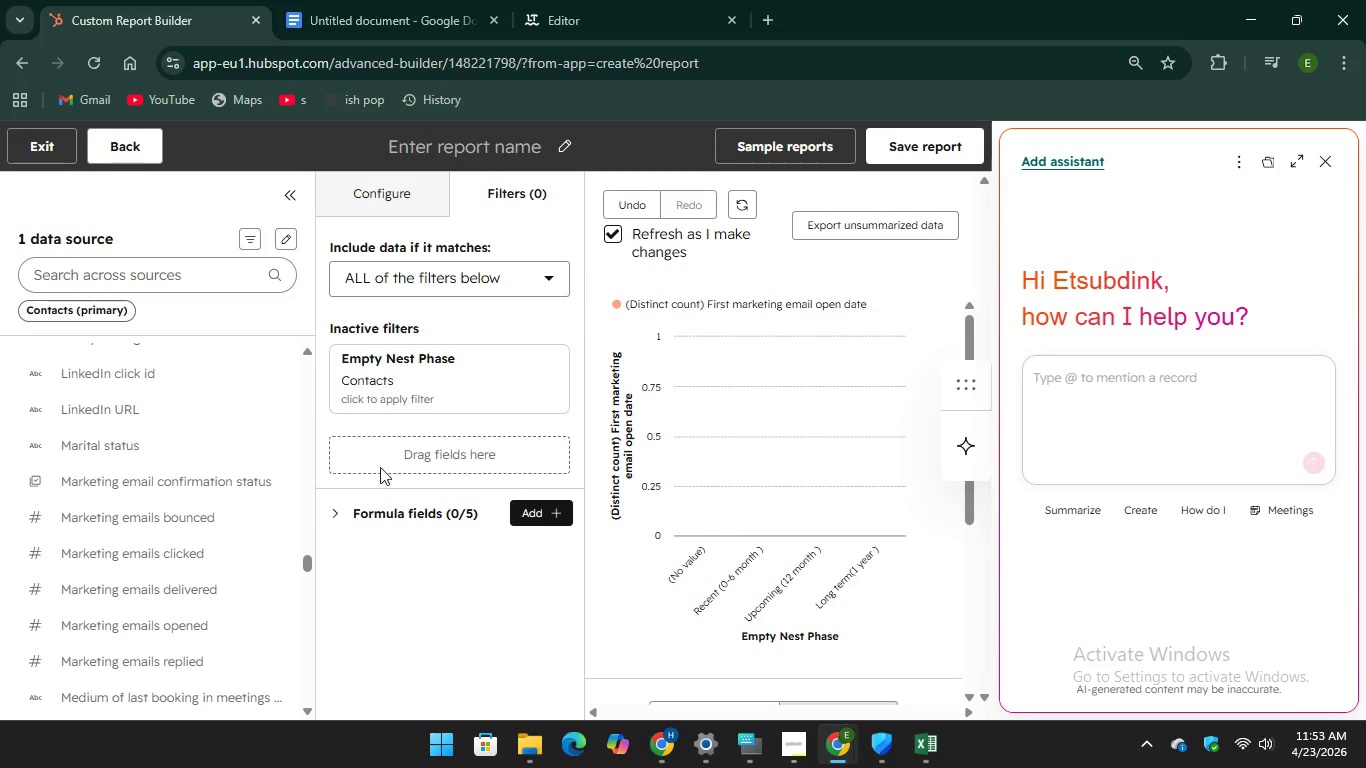 
left_click_drag(start_coordinate=[150, 560], to_coordinate=[355, 442])
 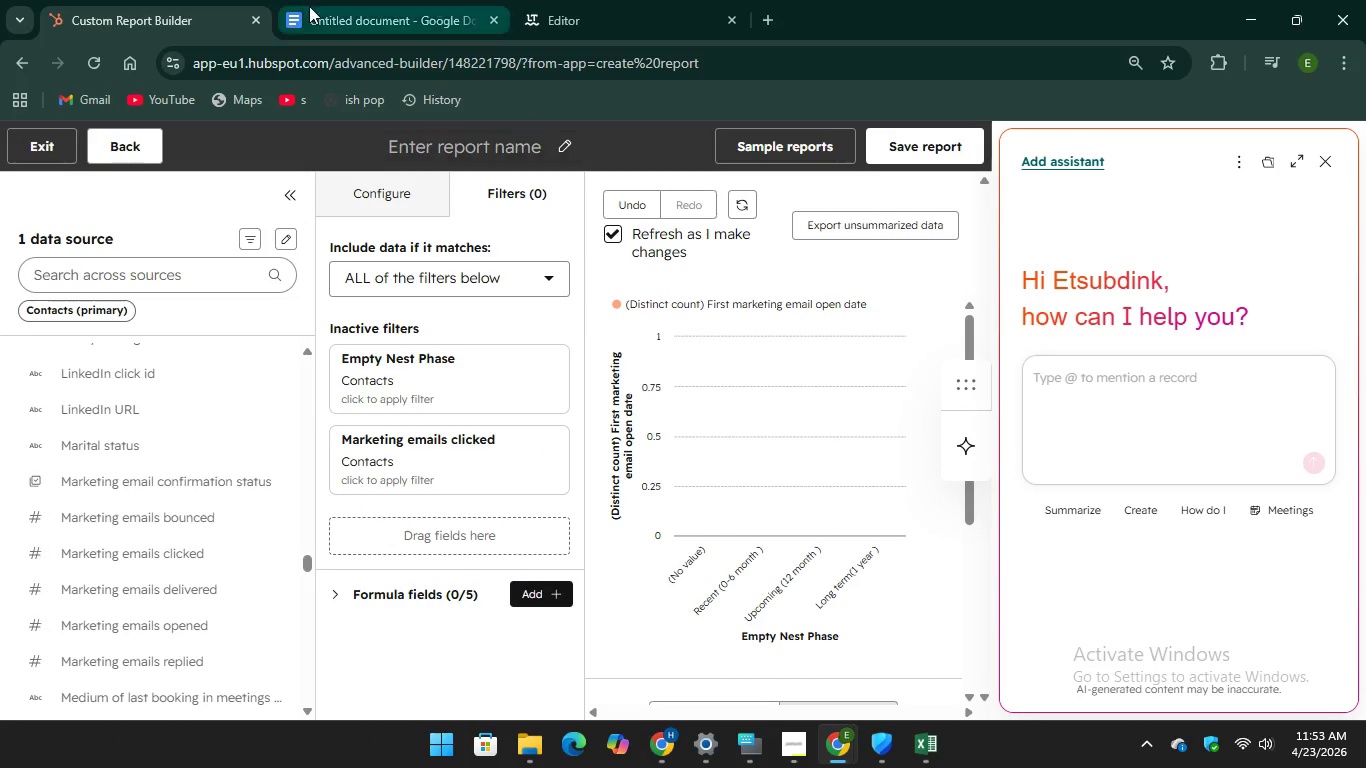 
left_click([378, 12])
 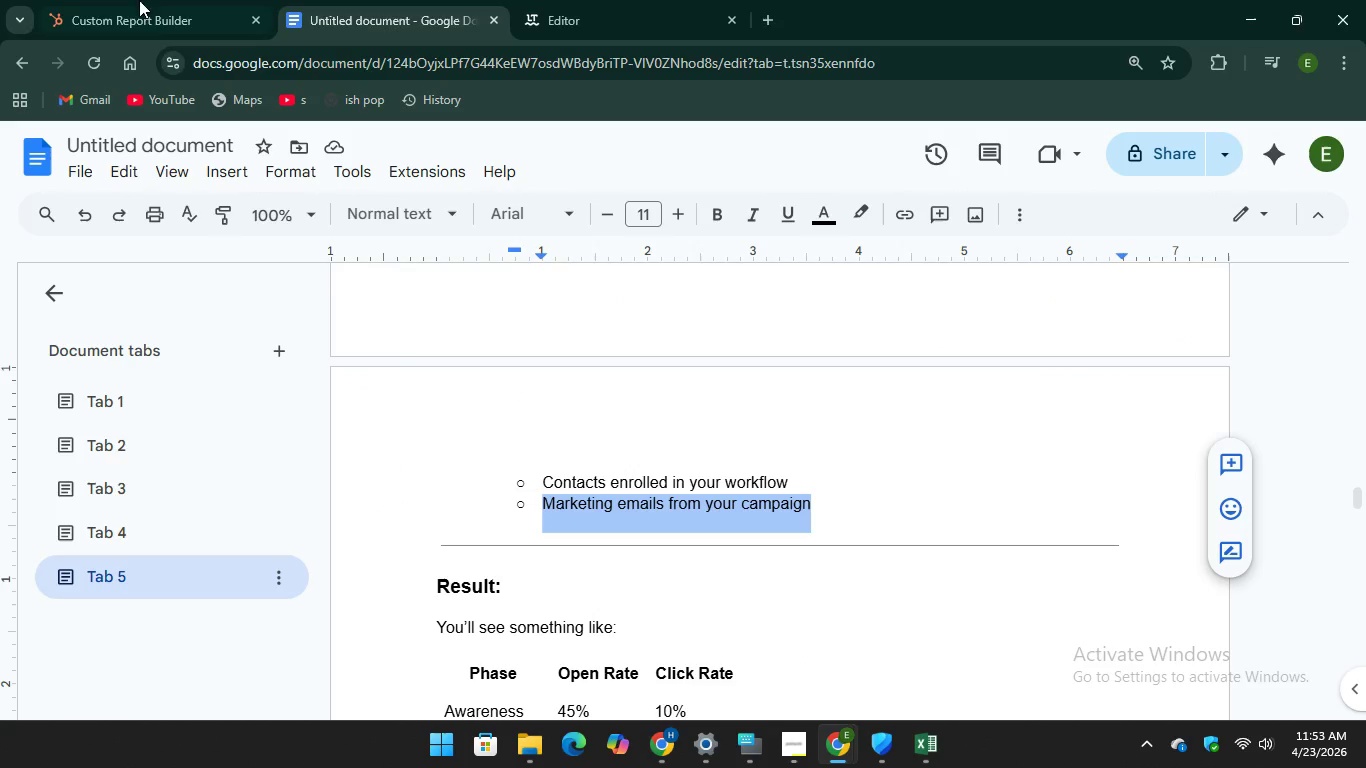 
left_click([112, 0])
 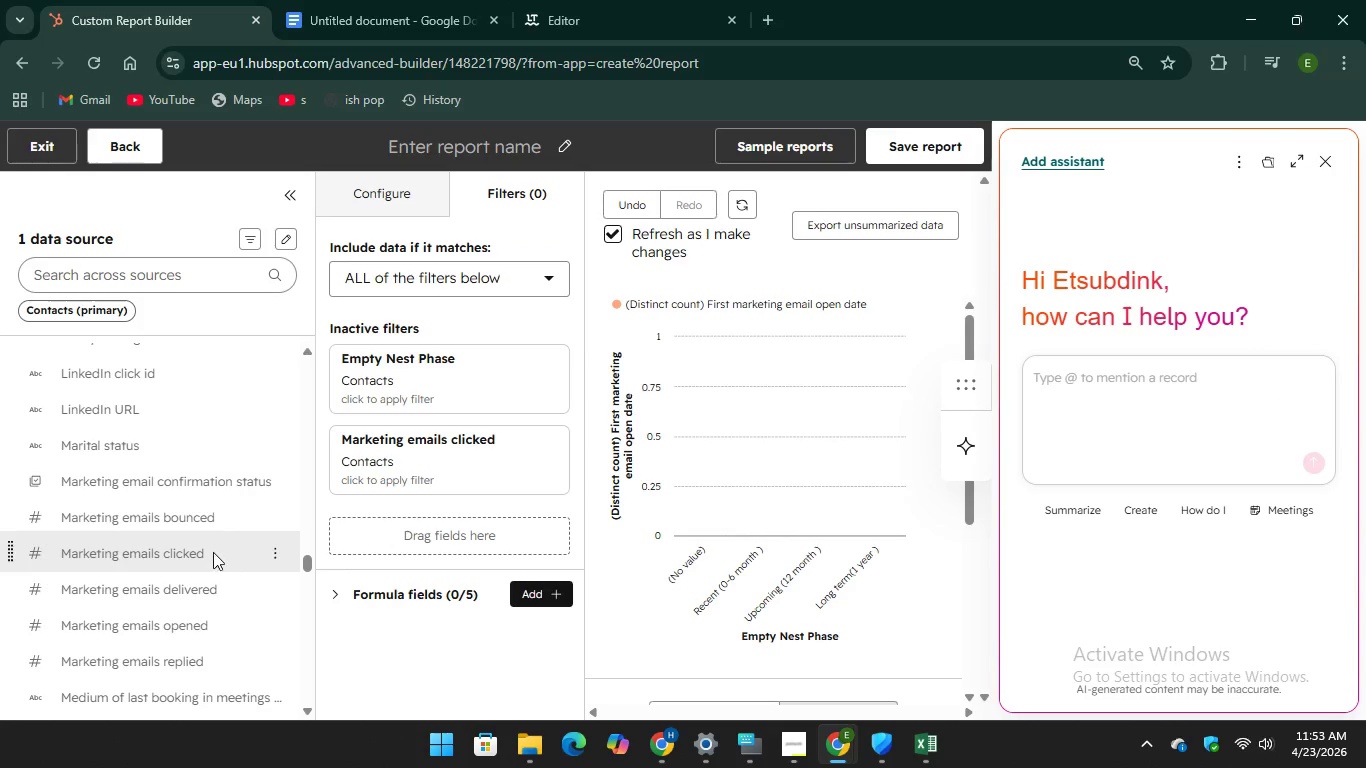 
scroll: coordinate [200, 517], scroll_direction: up, amount: 36.0
 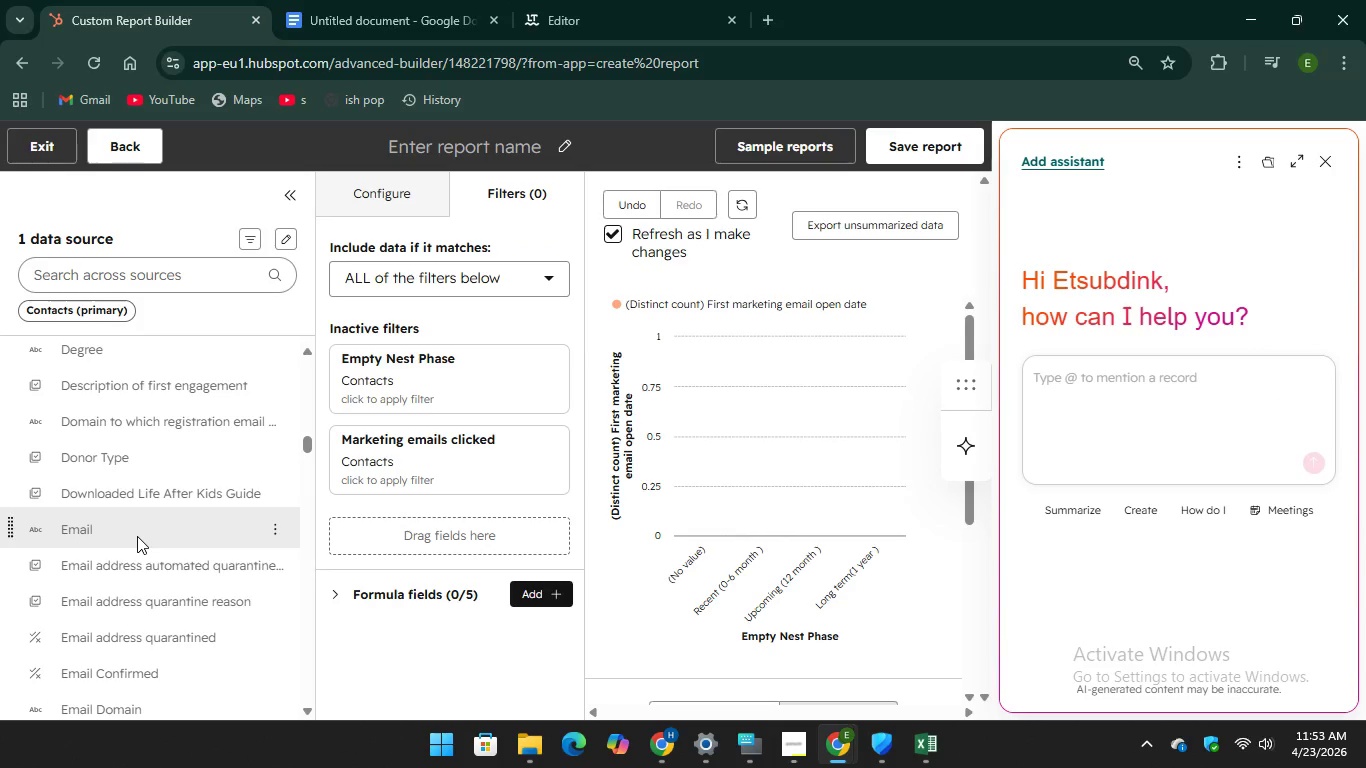 
scroll: coordinate [139, 510], scroll_direction: down, amount: 43.0
 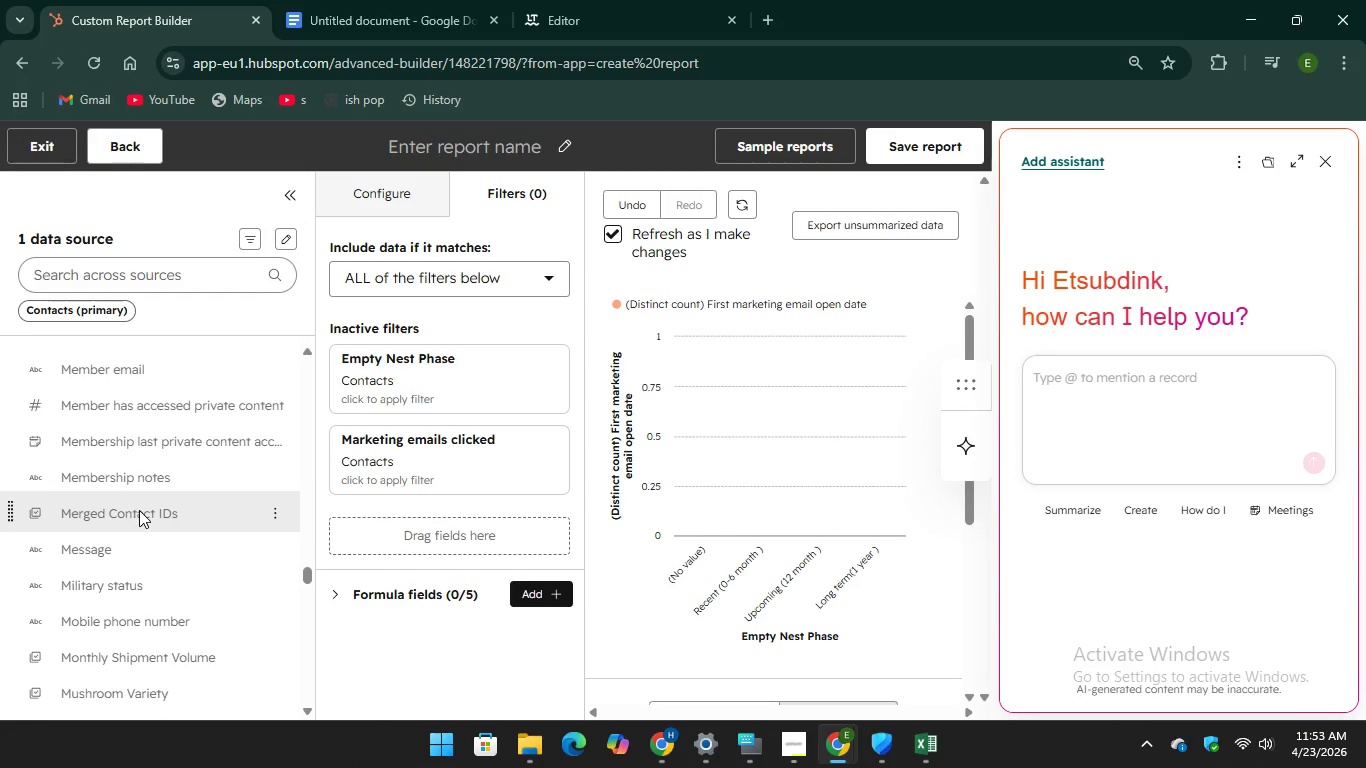 
scroll: coordinate [114, 462], scroll_direction: up, amount: 3.0
 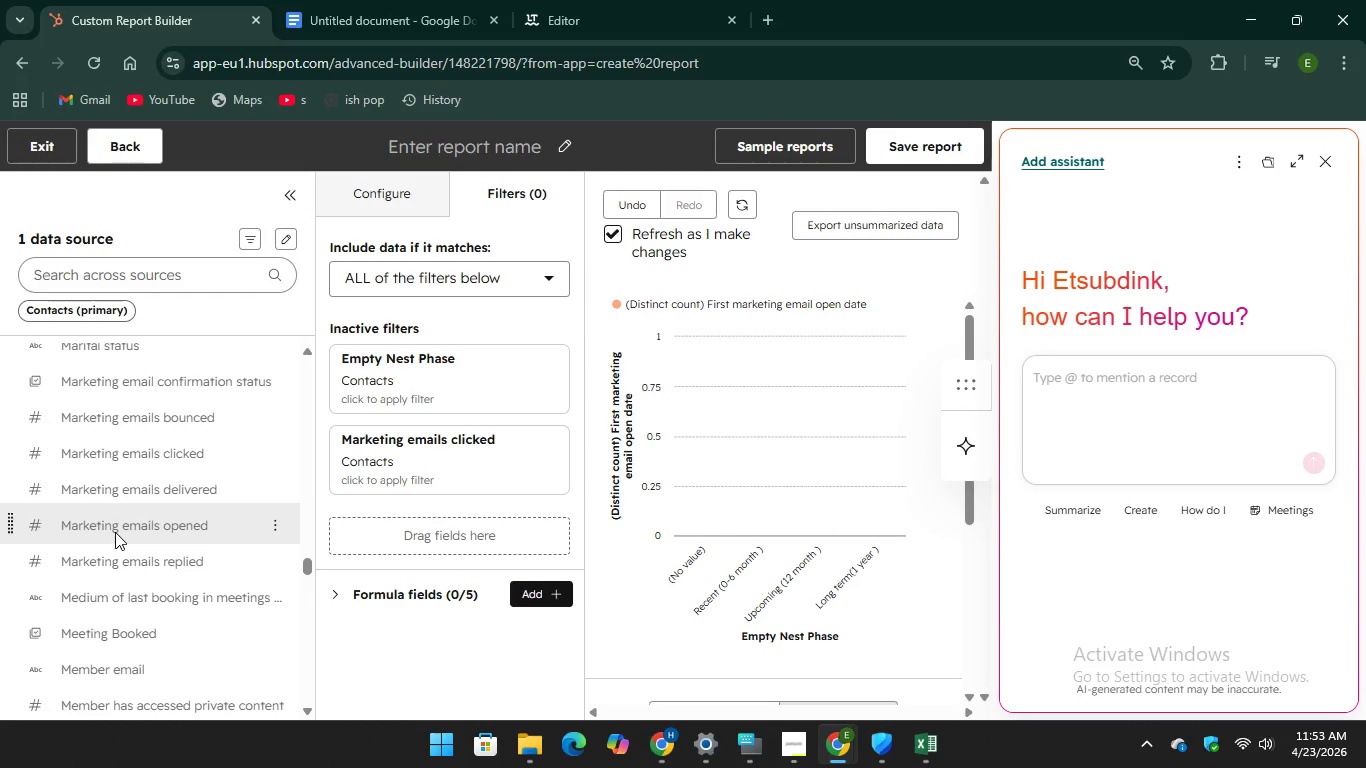 
scroll: coordinate [163, 545], scroll_direction: down, amount: 5.0
 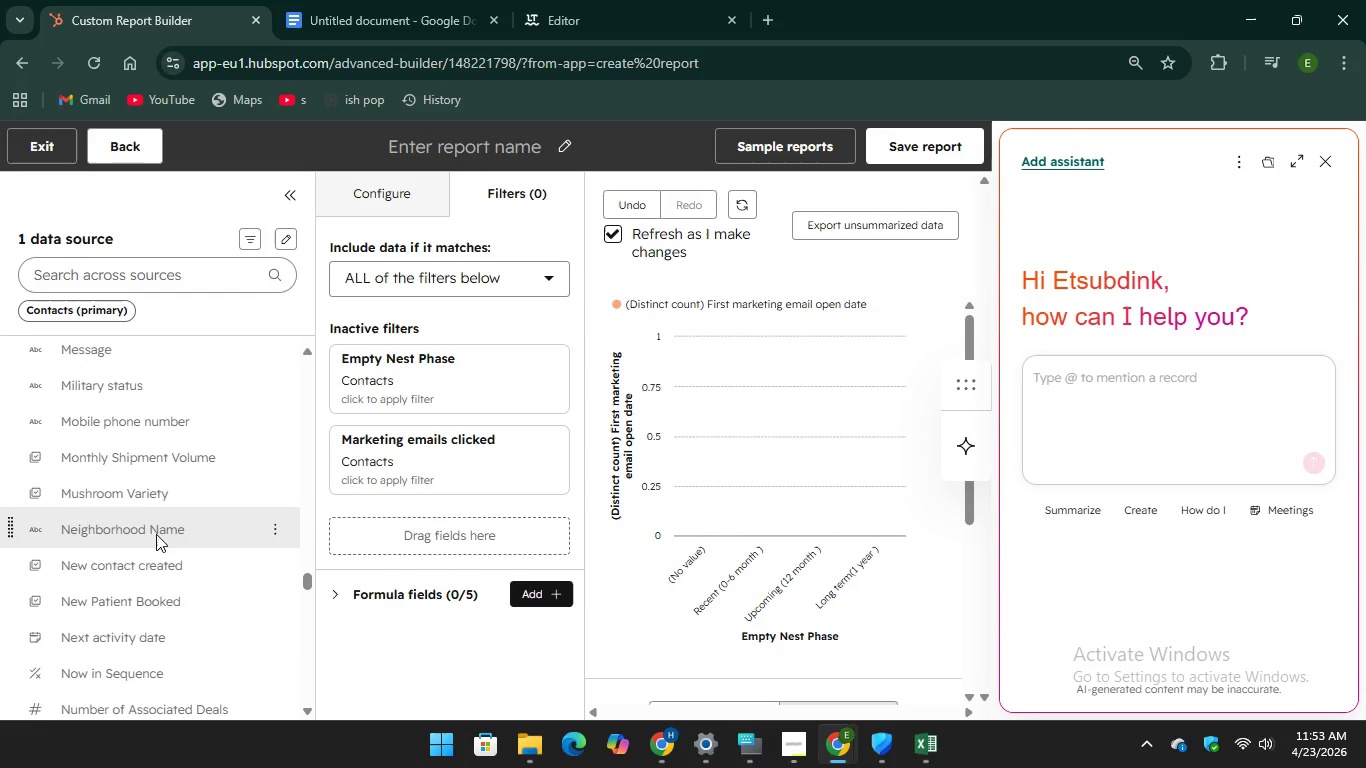 
scroll: coordinate [136, 538], scroll_direction: up, amount: 5.0
 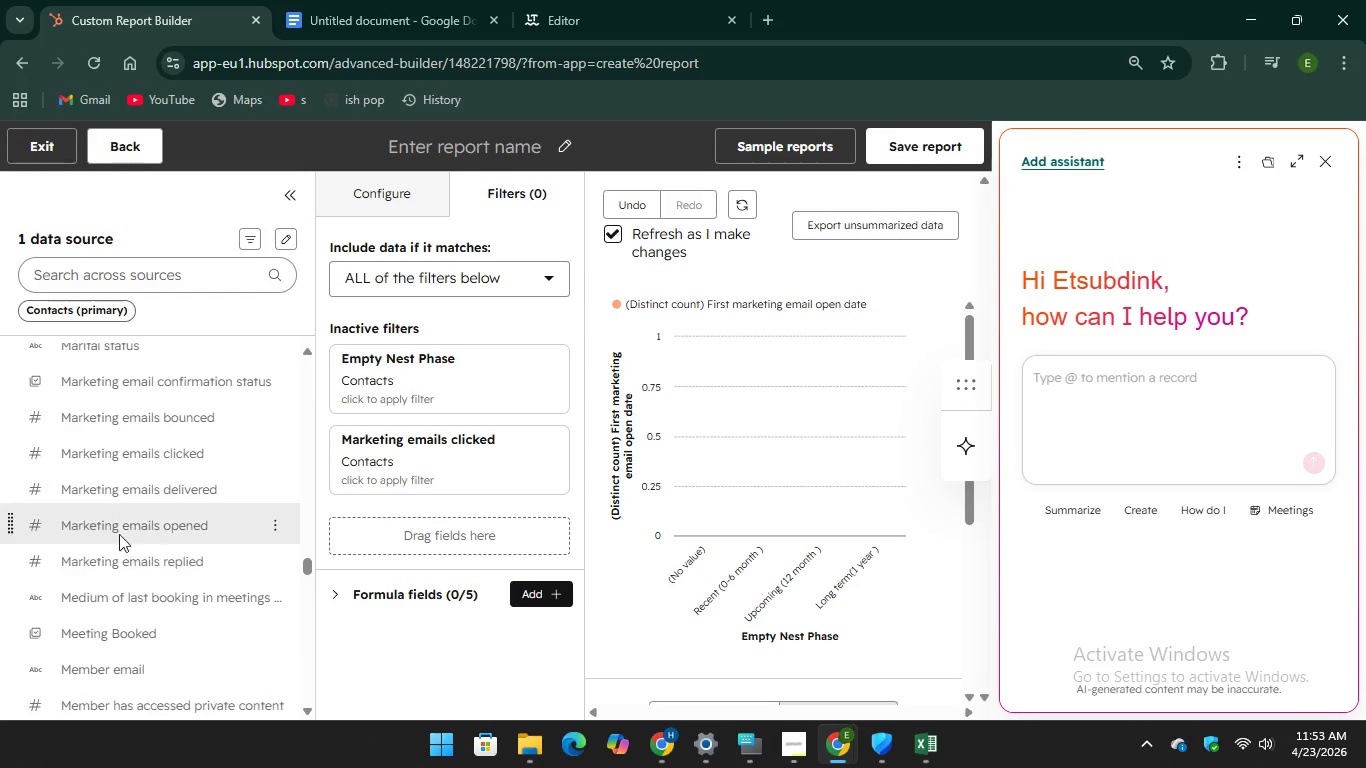 
left_click_drag(start_coordinate=[117, 530], to_coordinate=[363, 527])
 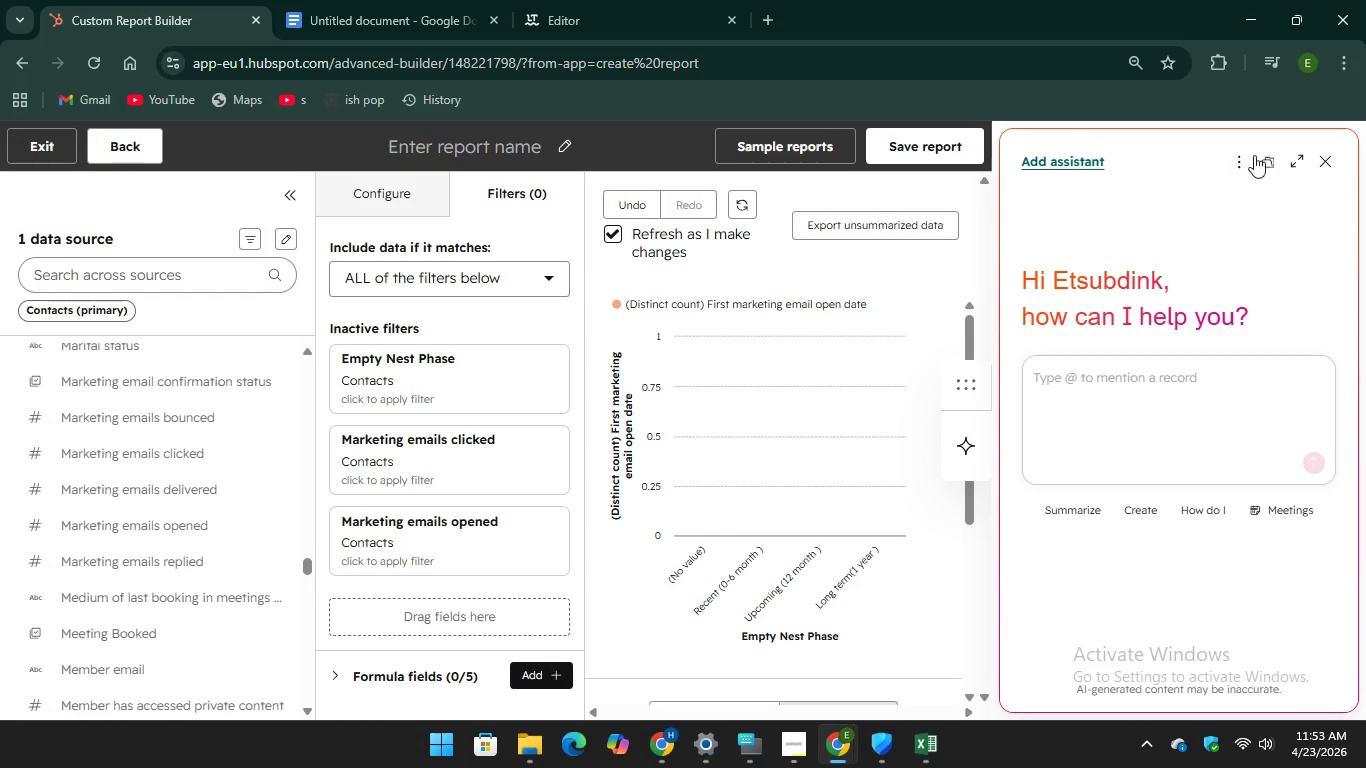 
left_click([1323, 157])
 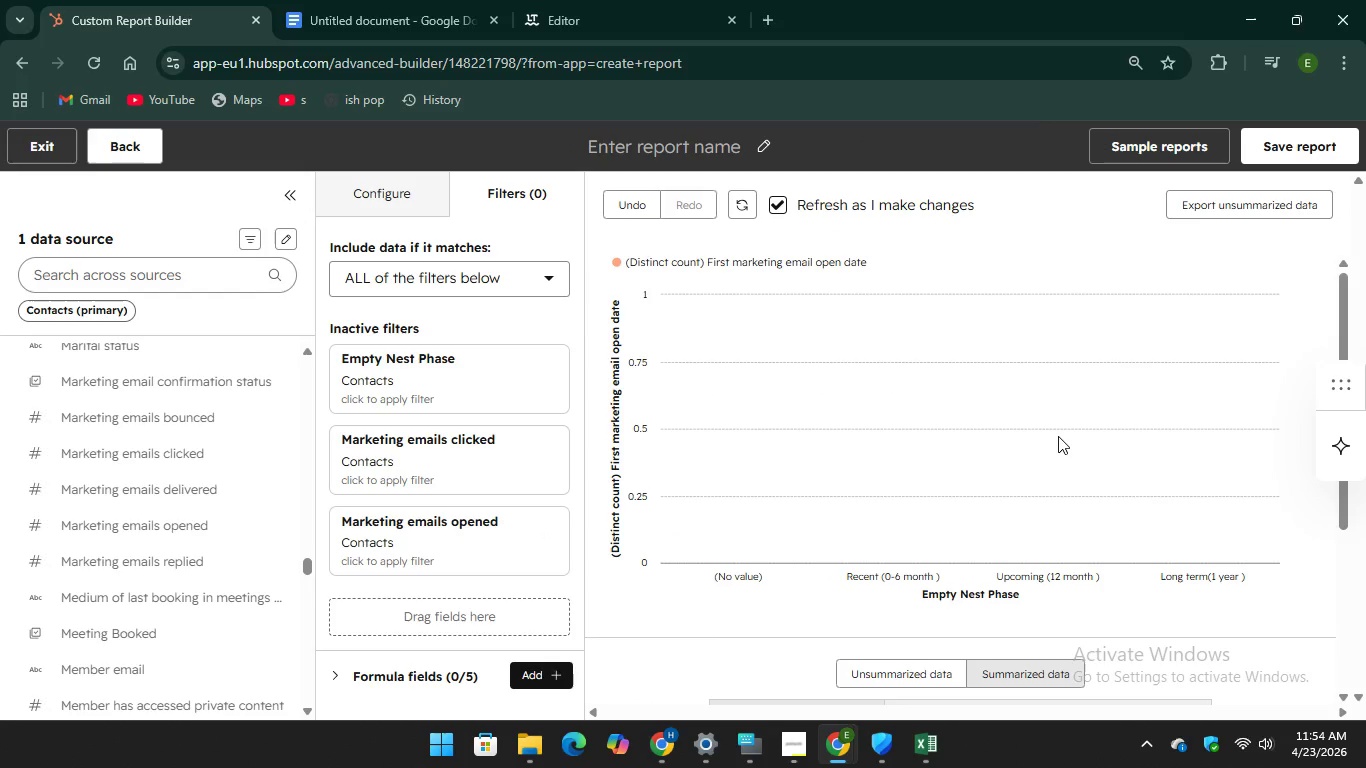 
wait(7.69)
 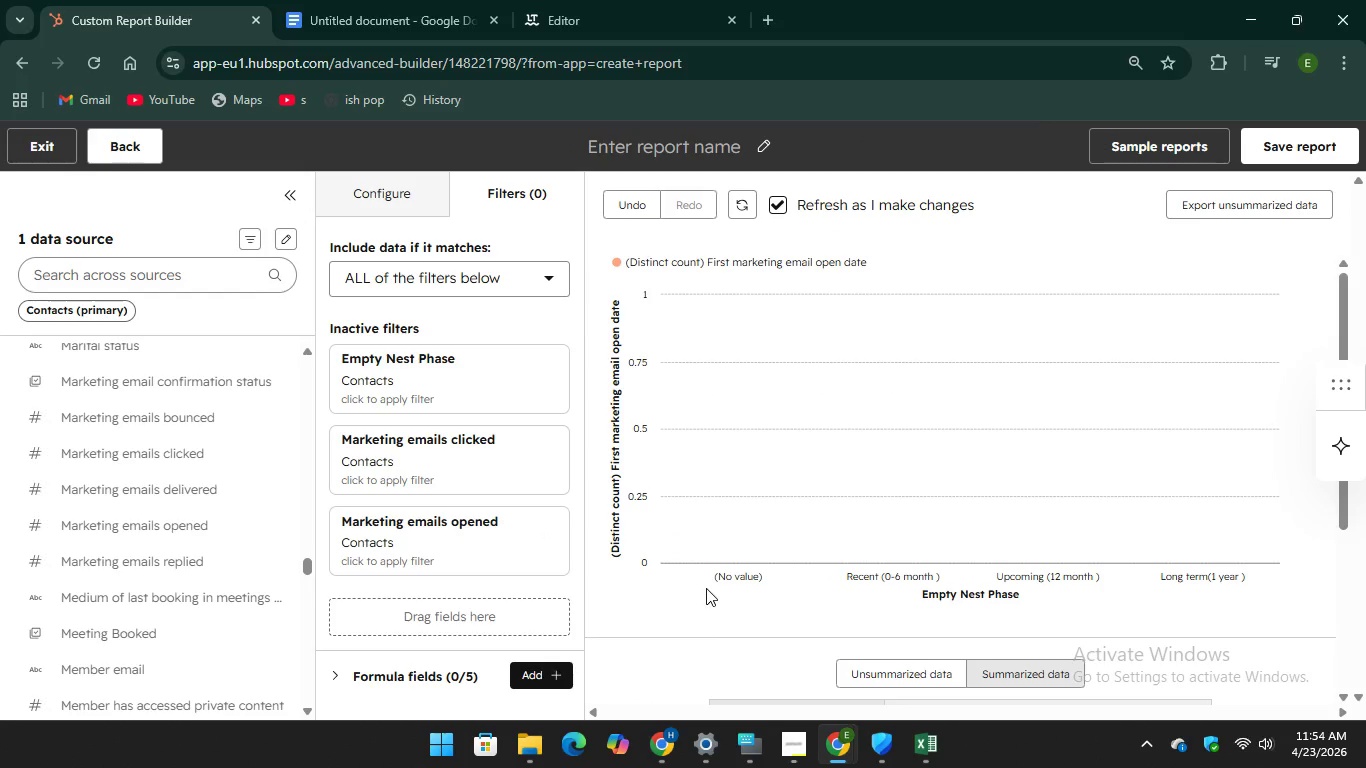 
left_click([354, 6])
 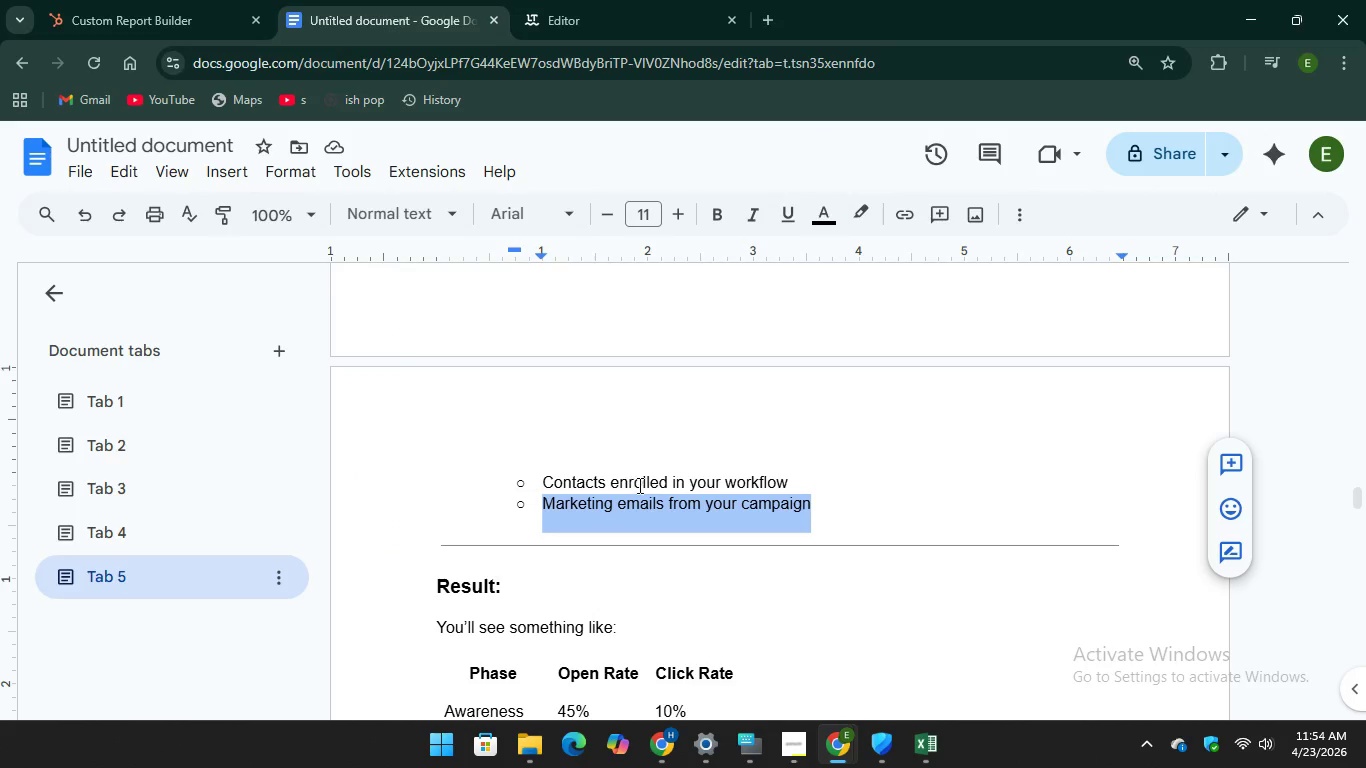 
scroll: coordinate [638, 485], scroll_direction: down, amount: 1.0
 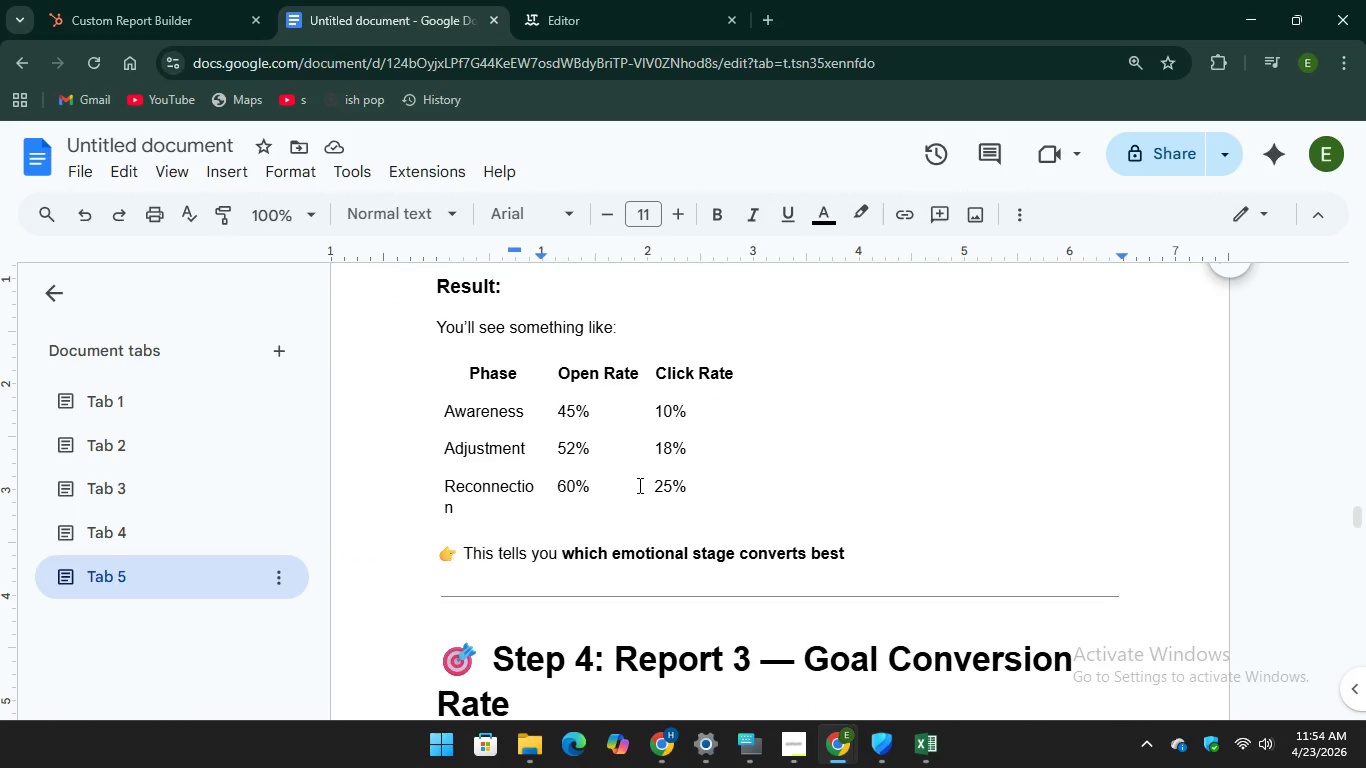 
left_click([183, 13])
 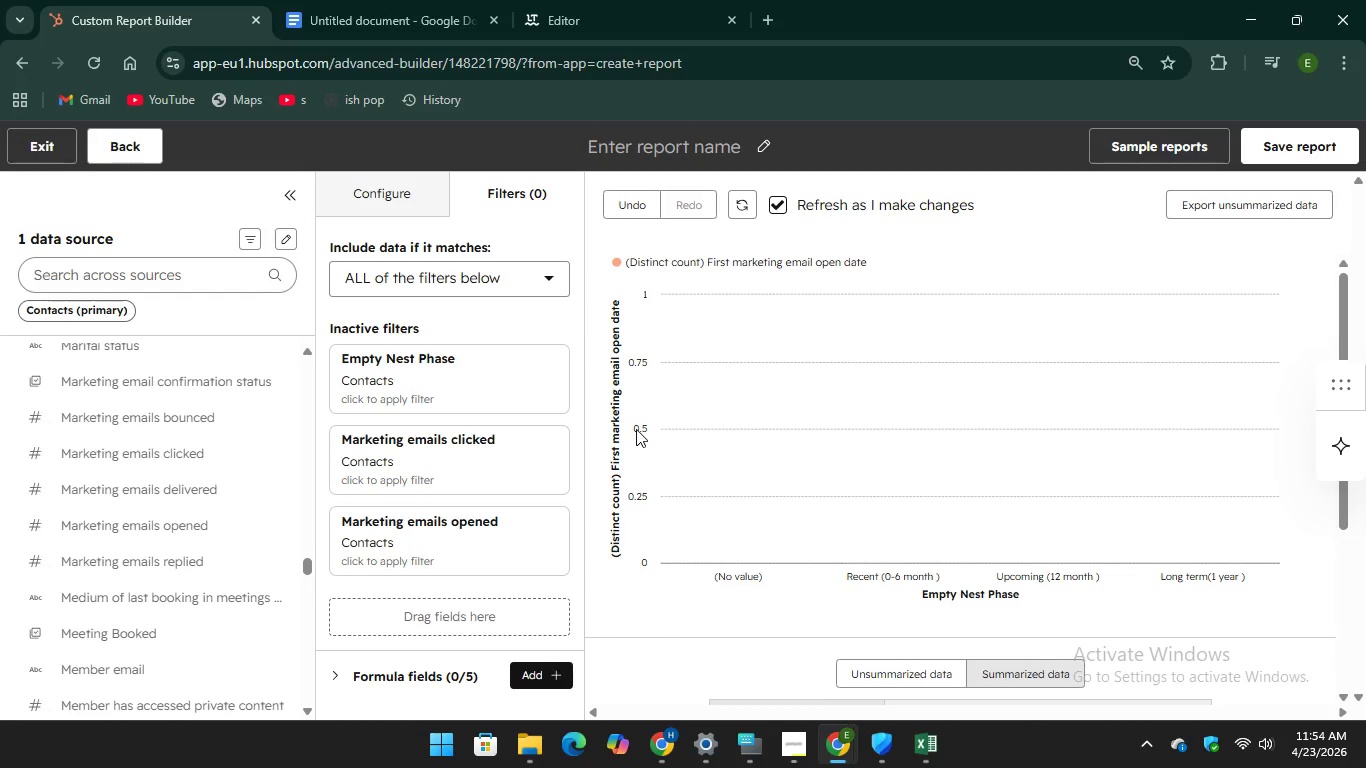 
wait(10.14)
 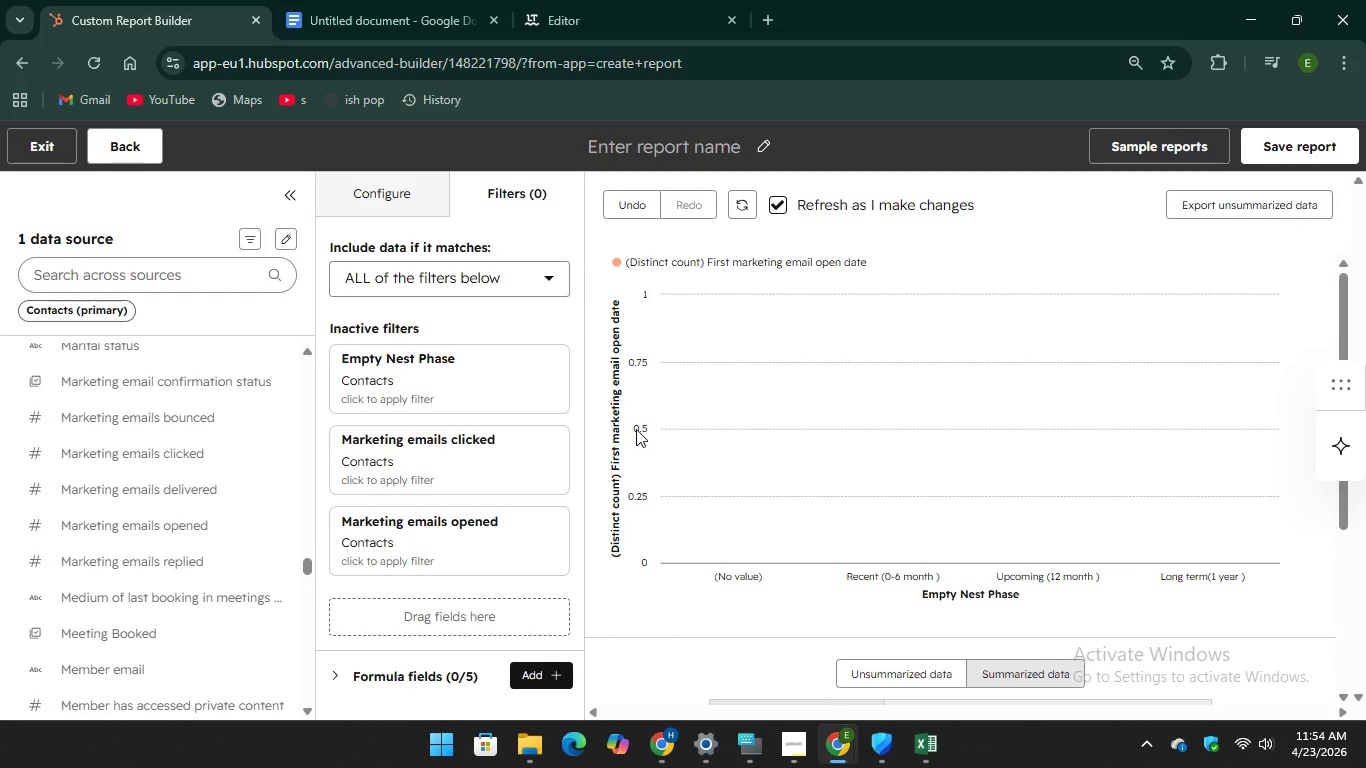 
left_click([363, 7])
 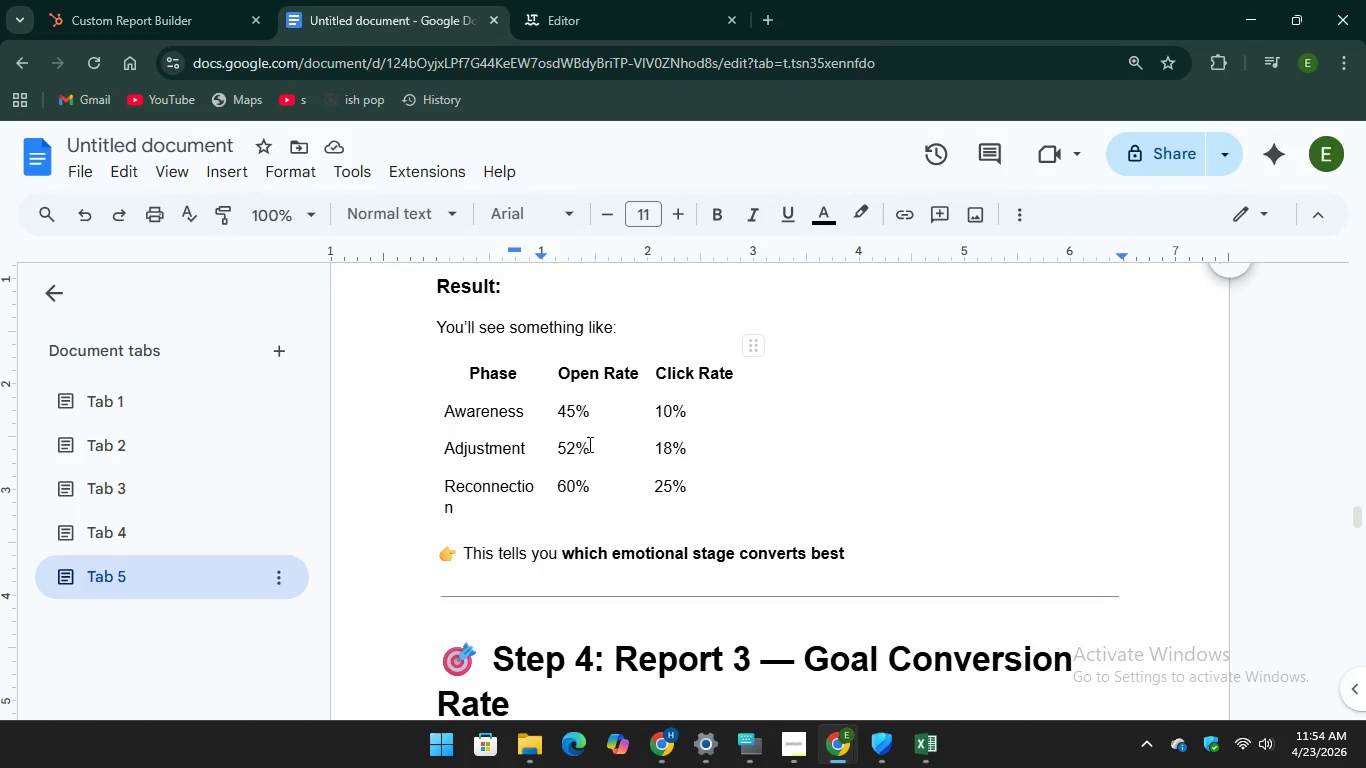 
scroll: coordinate [595, 439], scroll_direction: up, amount: 13.0
 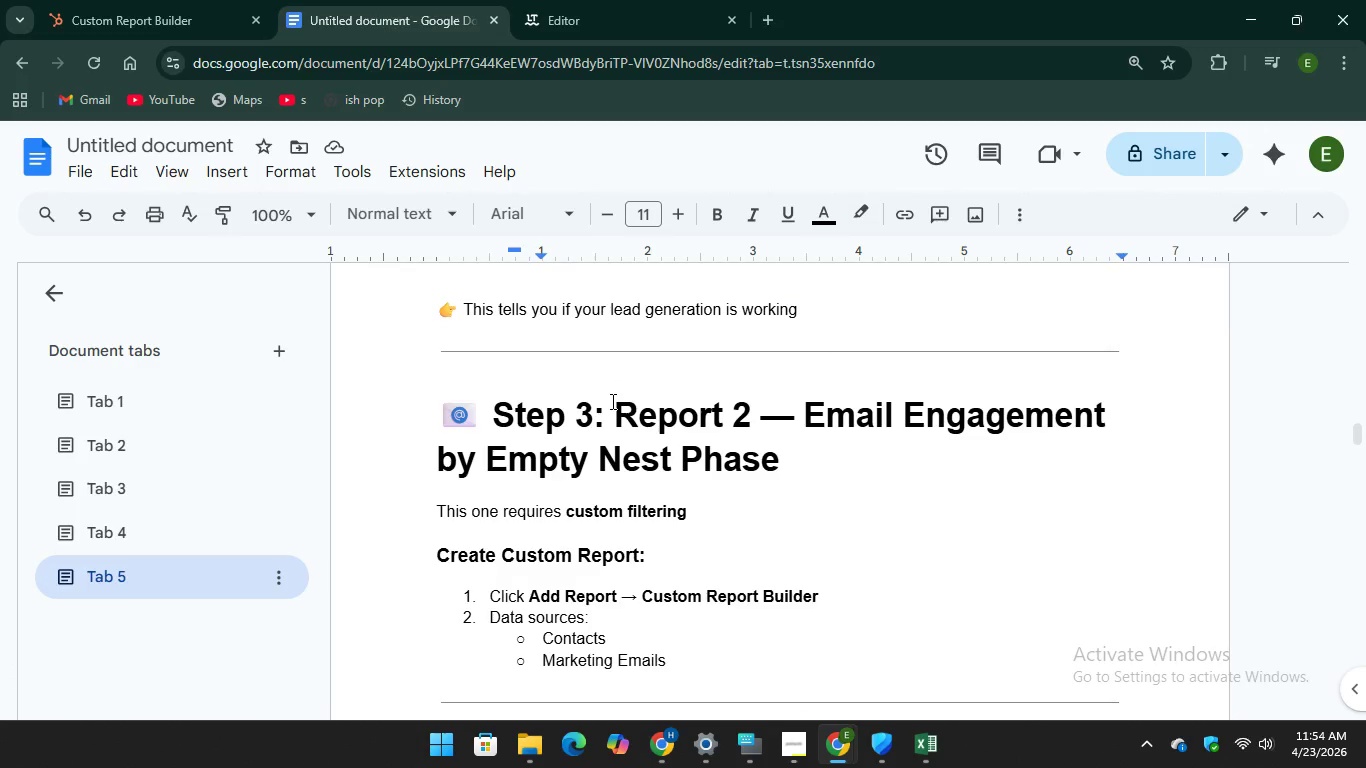 
left_click_drag(start_coordinate=[611, 403], to_coordinate=[792, 462])
 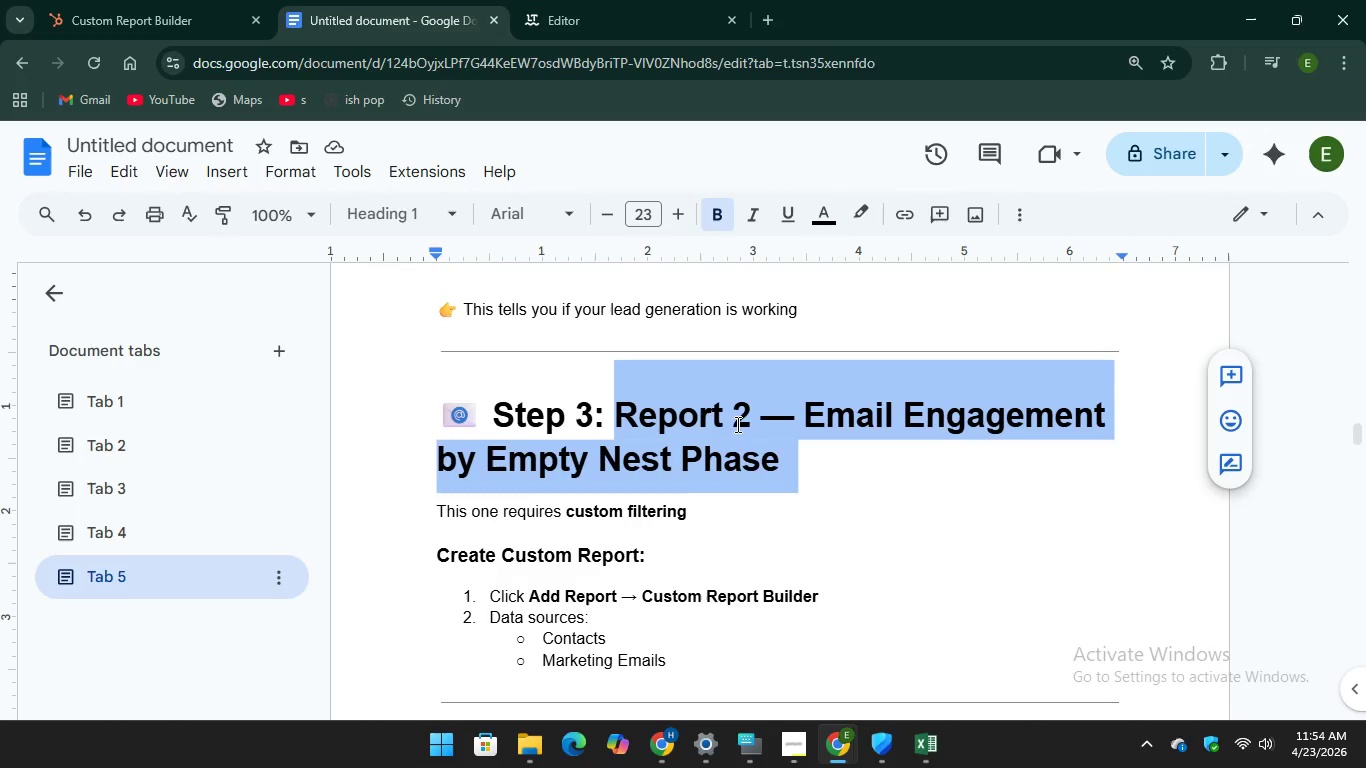 
right_click([733, 424])
 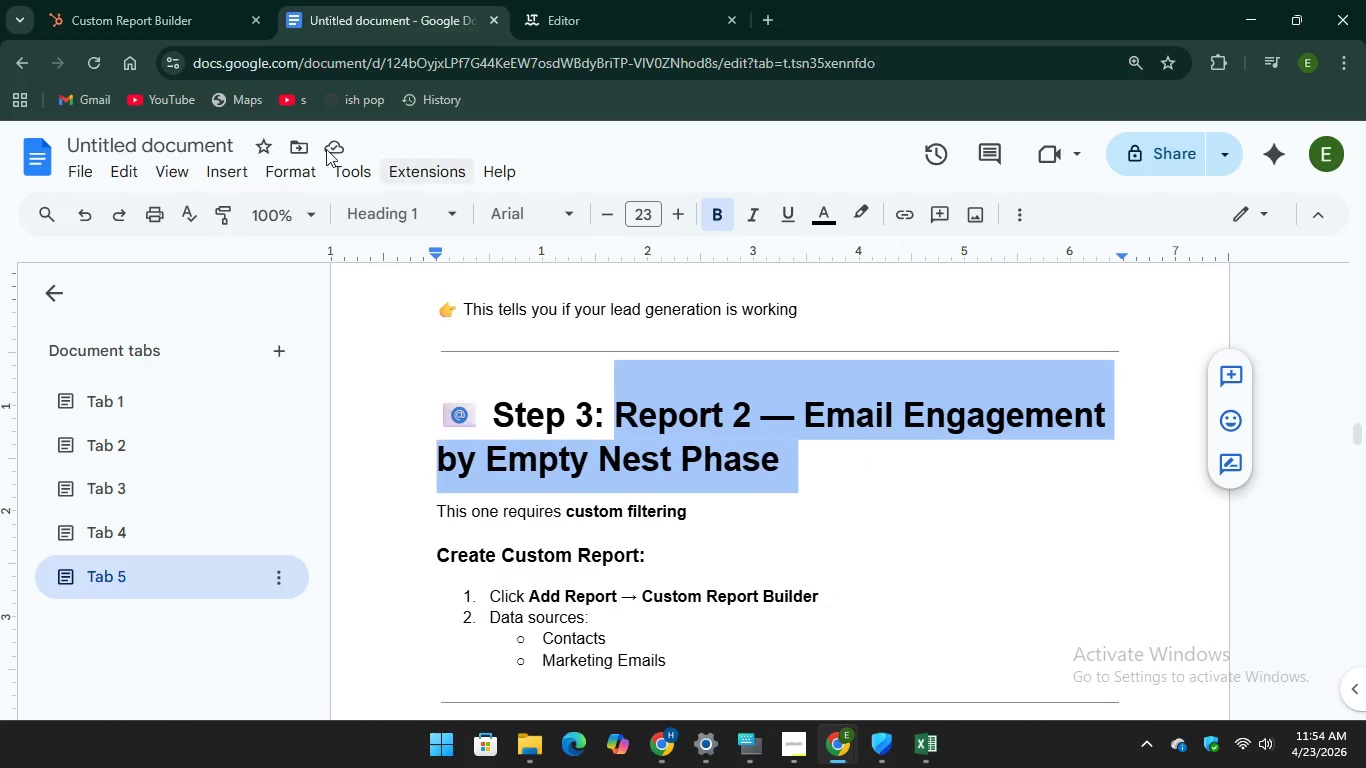 
left_click([129, 0])
 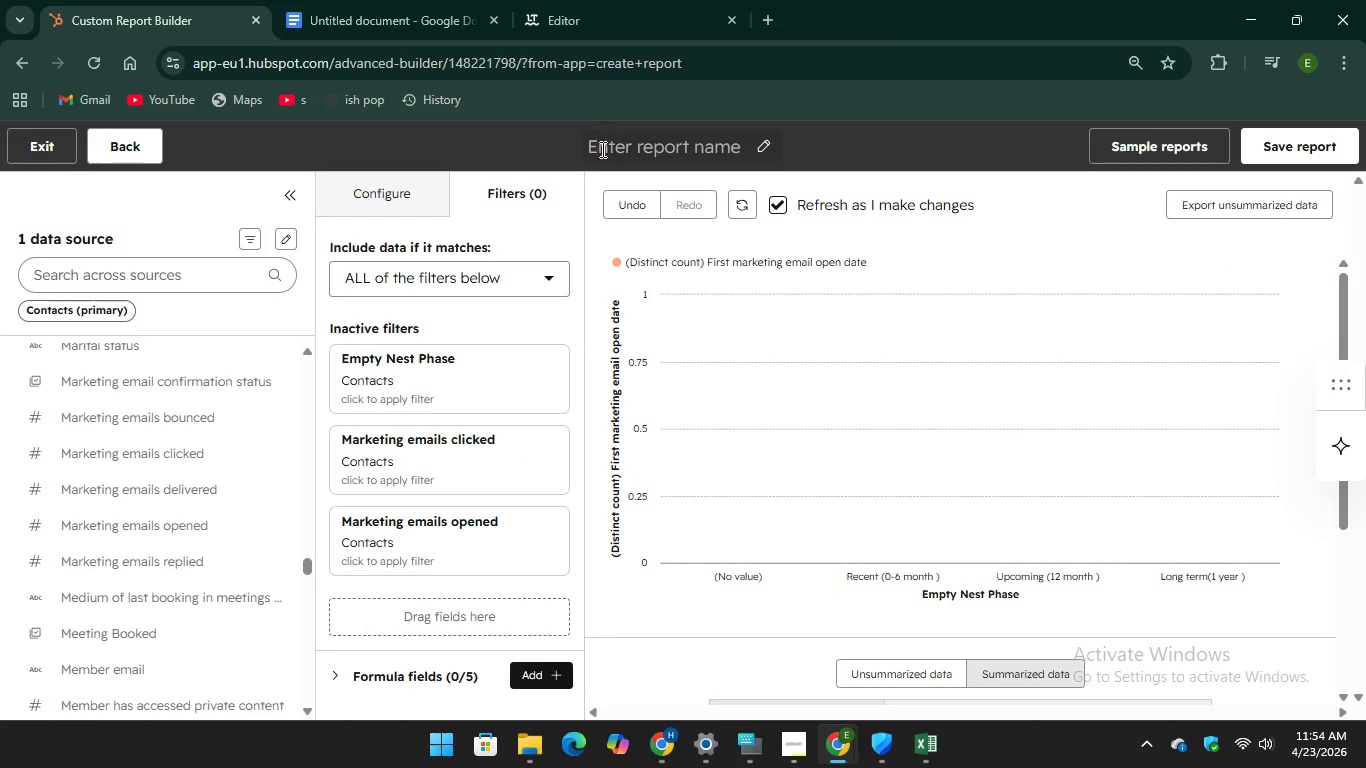 
right_click([600, 151])
 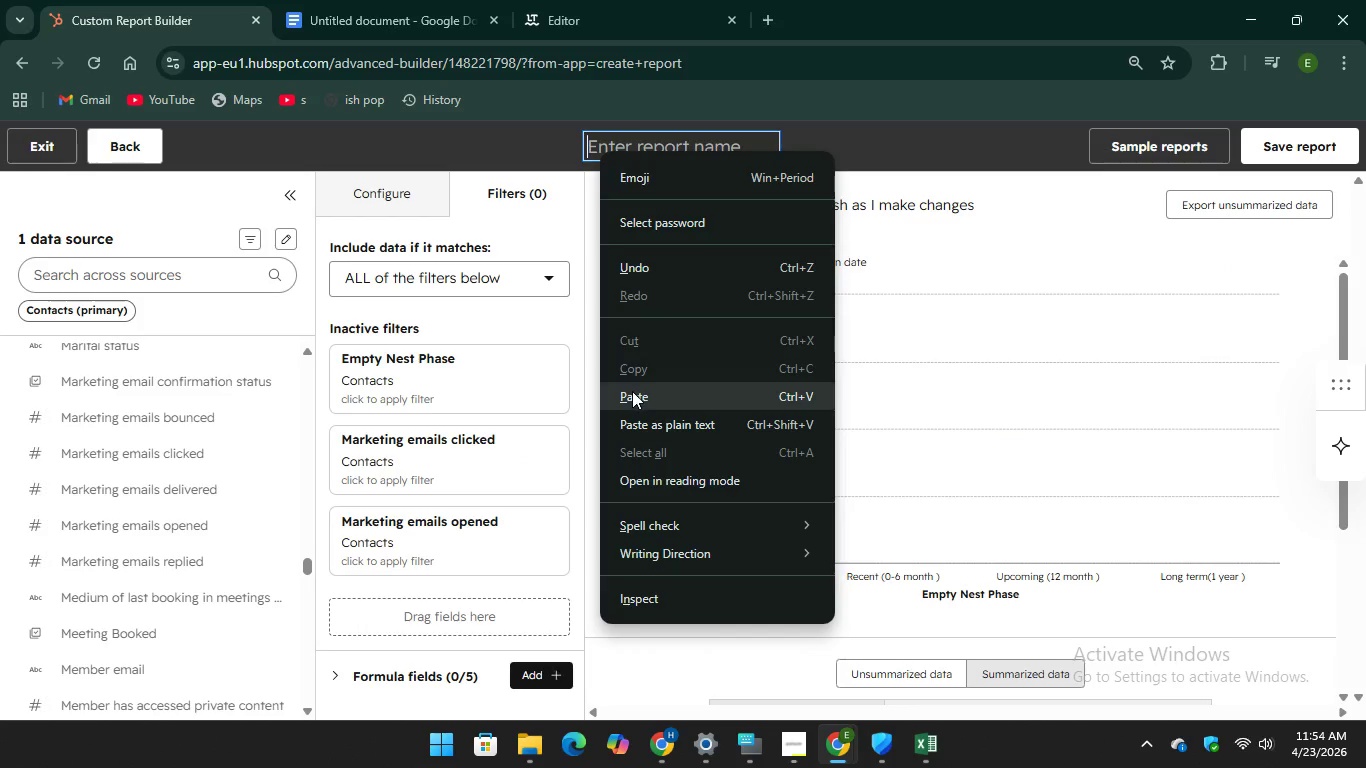 
left_click([632, 391])
 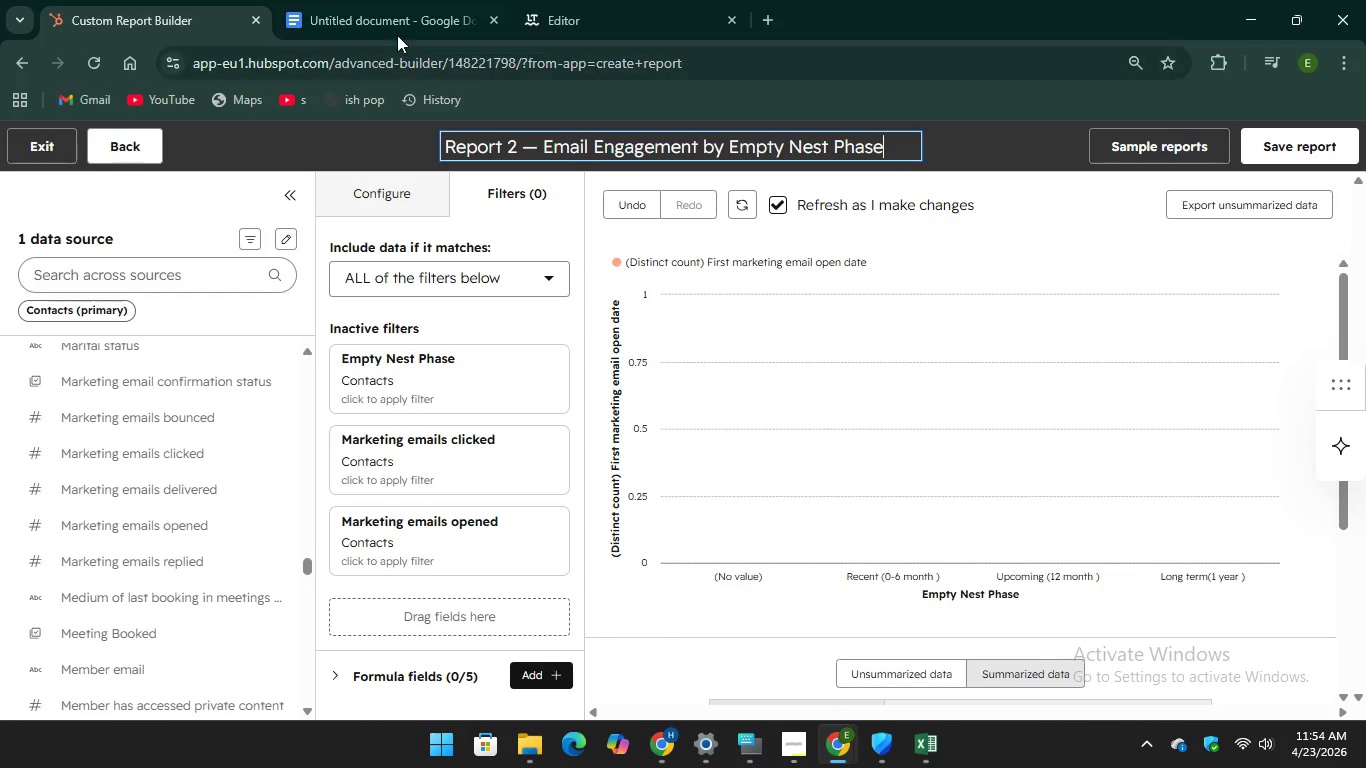 
left_click([386, 9])
 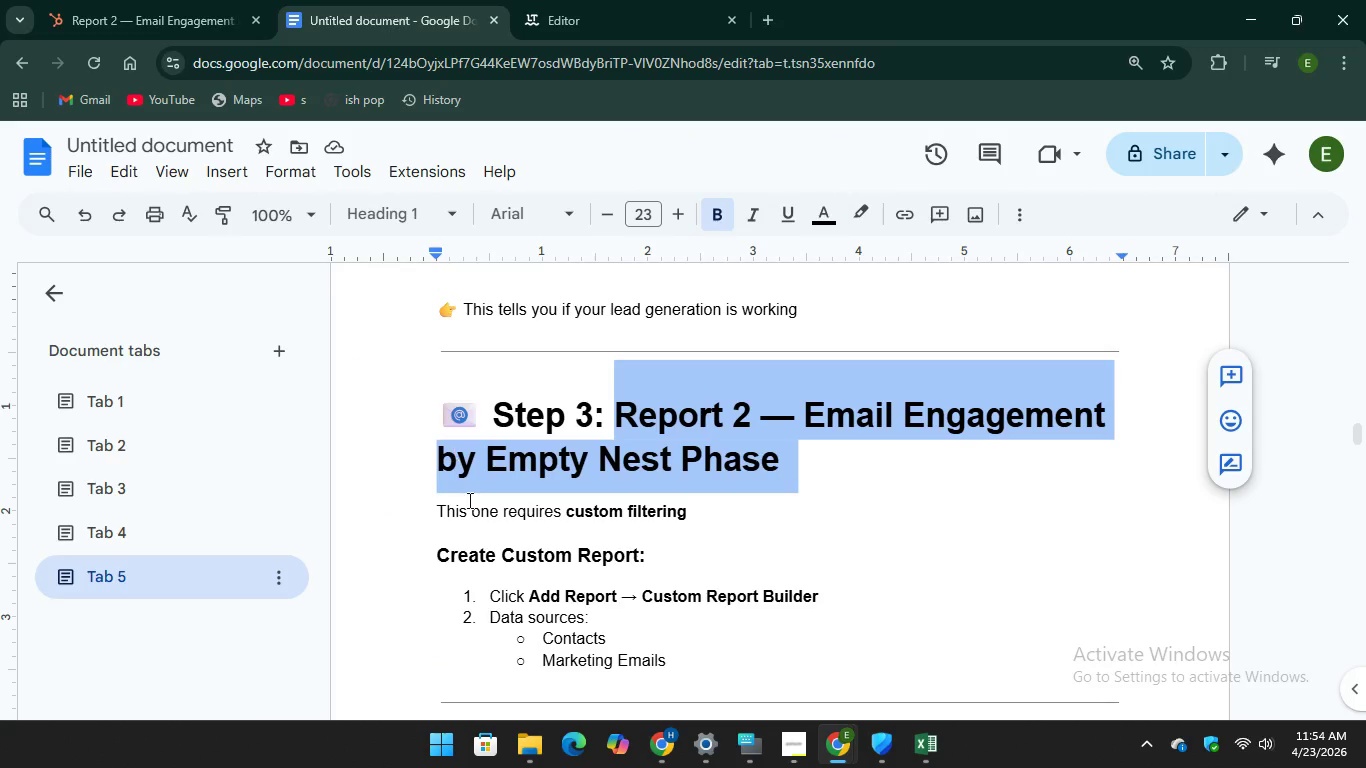 
scroll: coordinate [468, 500], scroll_direction: up, amount: 5.0
 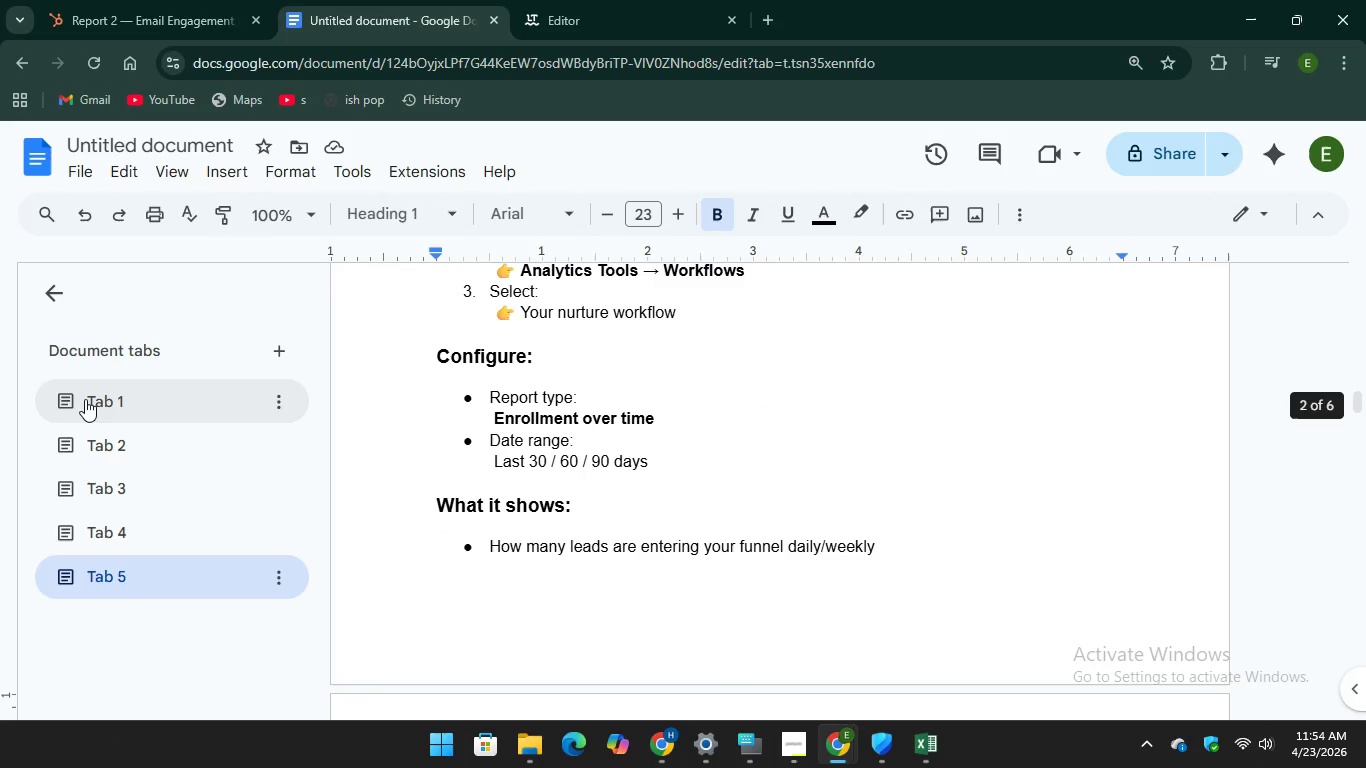 
left_click([85, 399])
 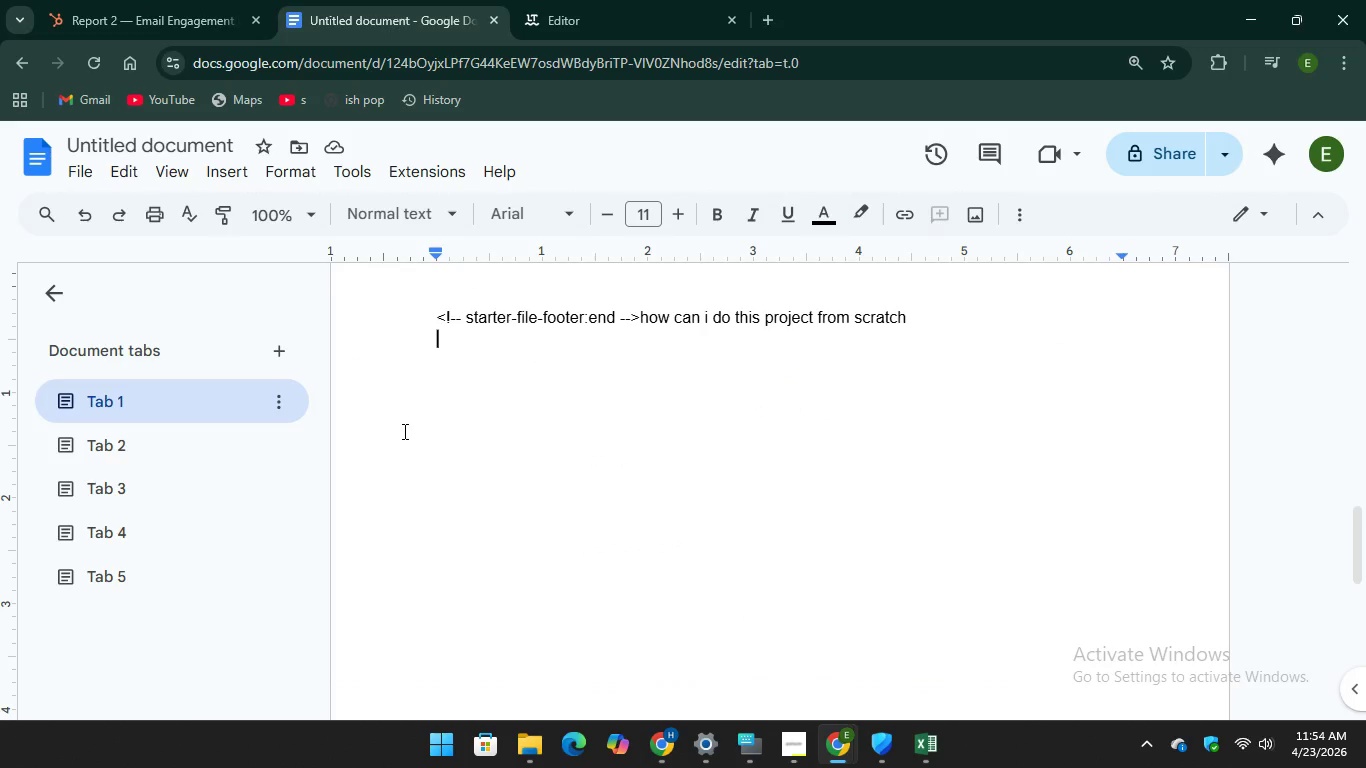 
scroll: coordinate [404, 431], scroll_direction: up, amount: 8.0
 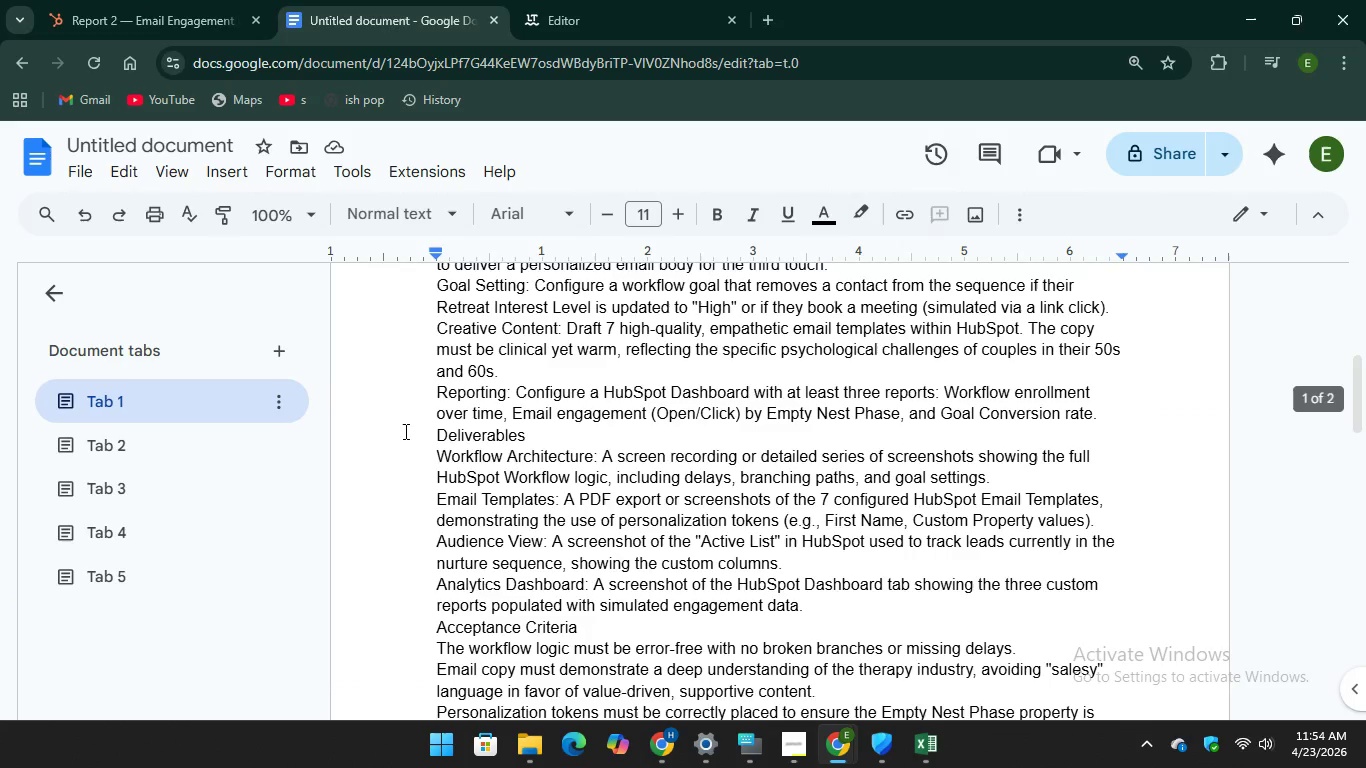 
scroll: coordinate [404, 431], scroll_direction: down, amount: 3.0
 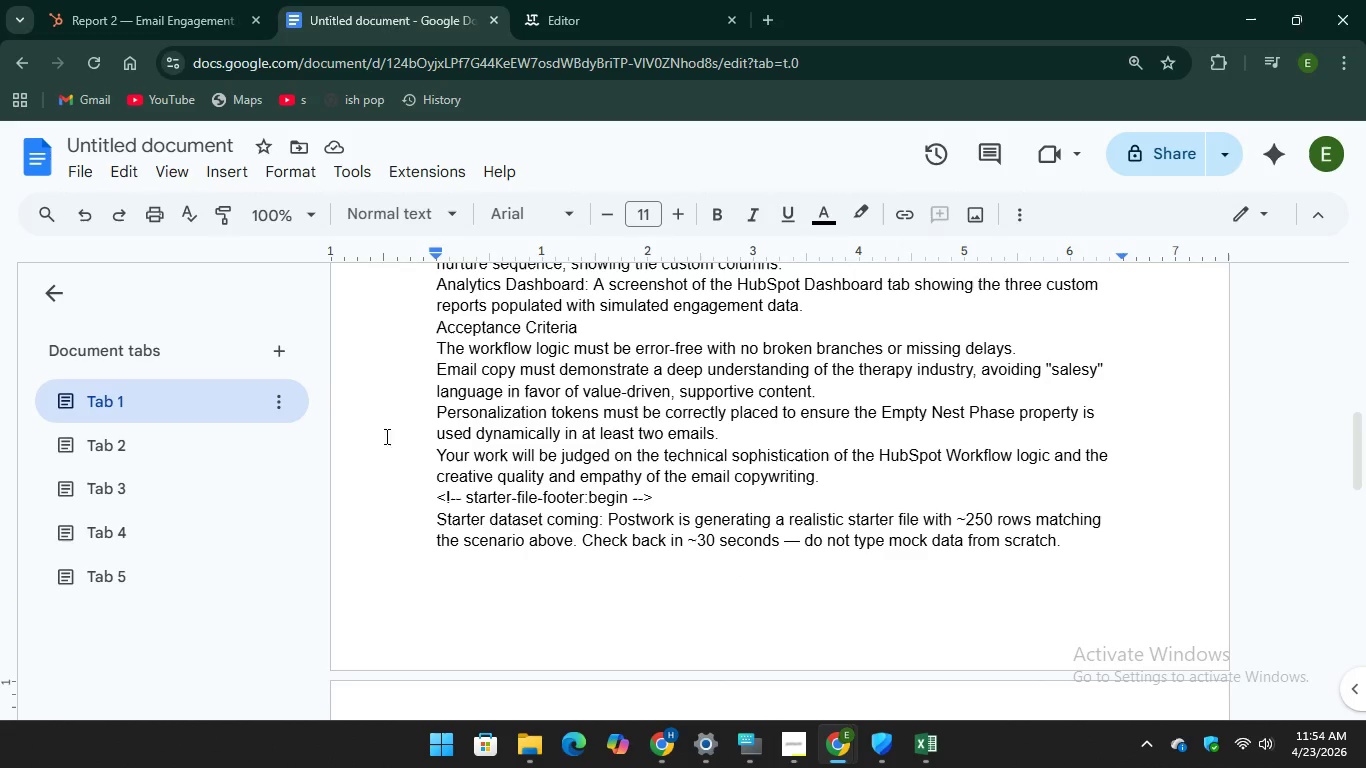 
scroll: coordinate [414, 432], scroll_direction: up, amount: 2.0
 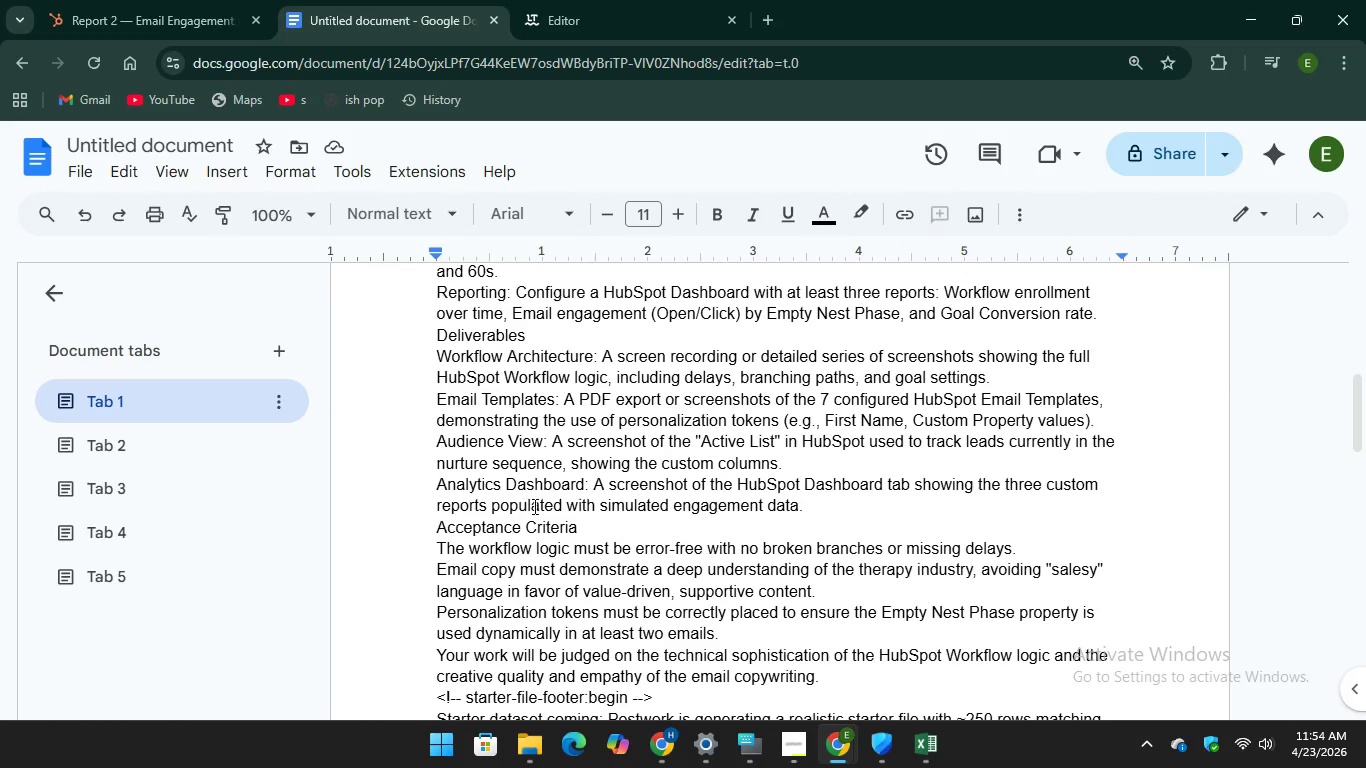 
scroll: coordinate [649, 510], scroll_direction: down, amount: 1.0
 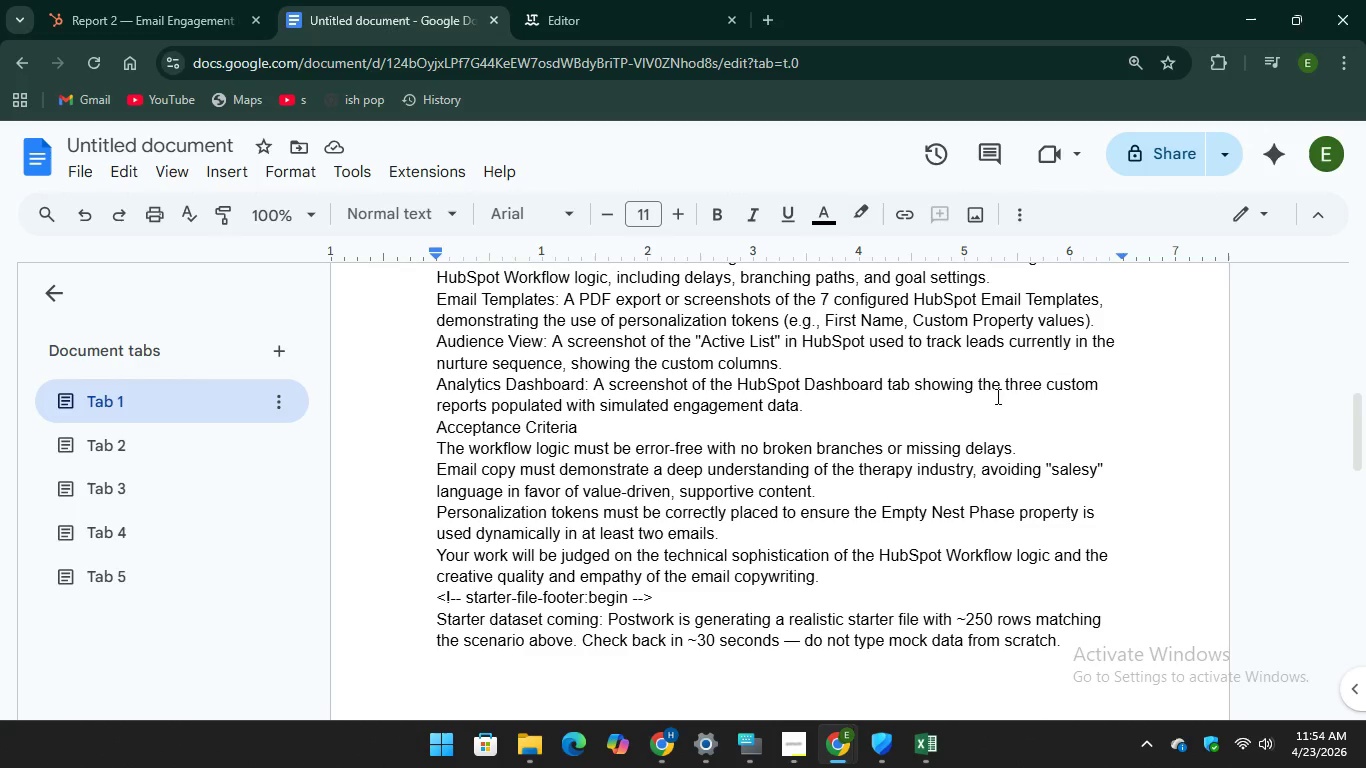 
wait(8.01)
 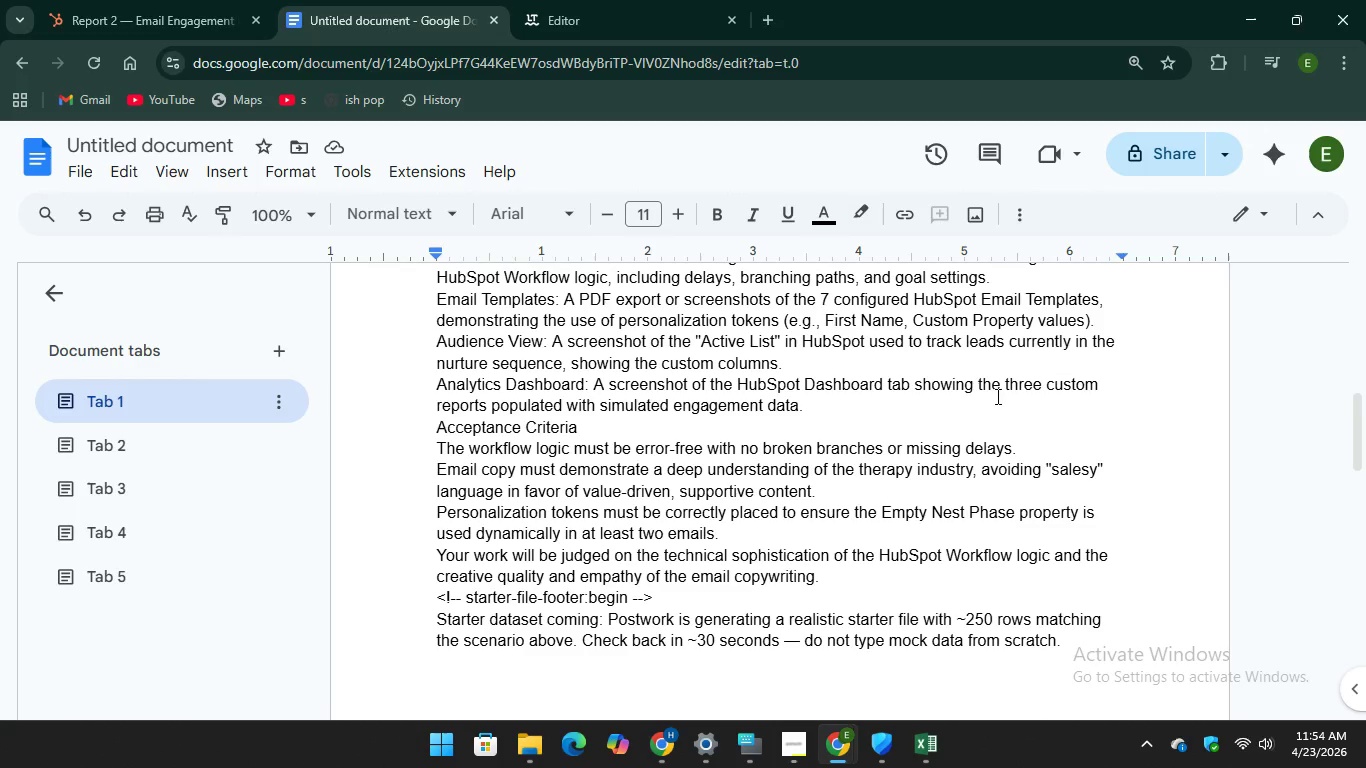 
left_click([114, 14])
 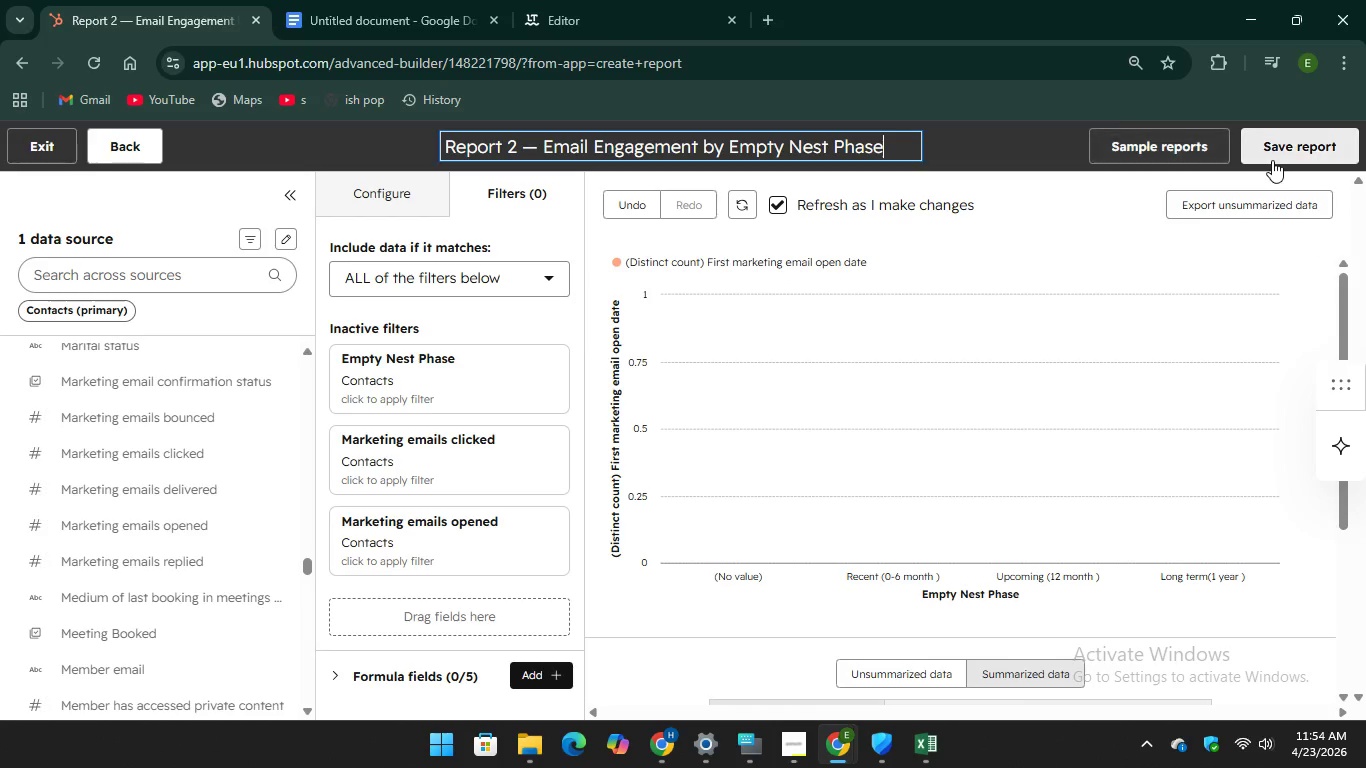 
left_click([1278, 155])
 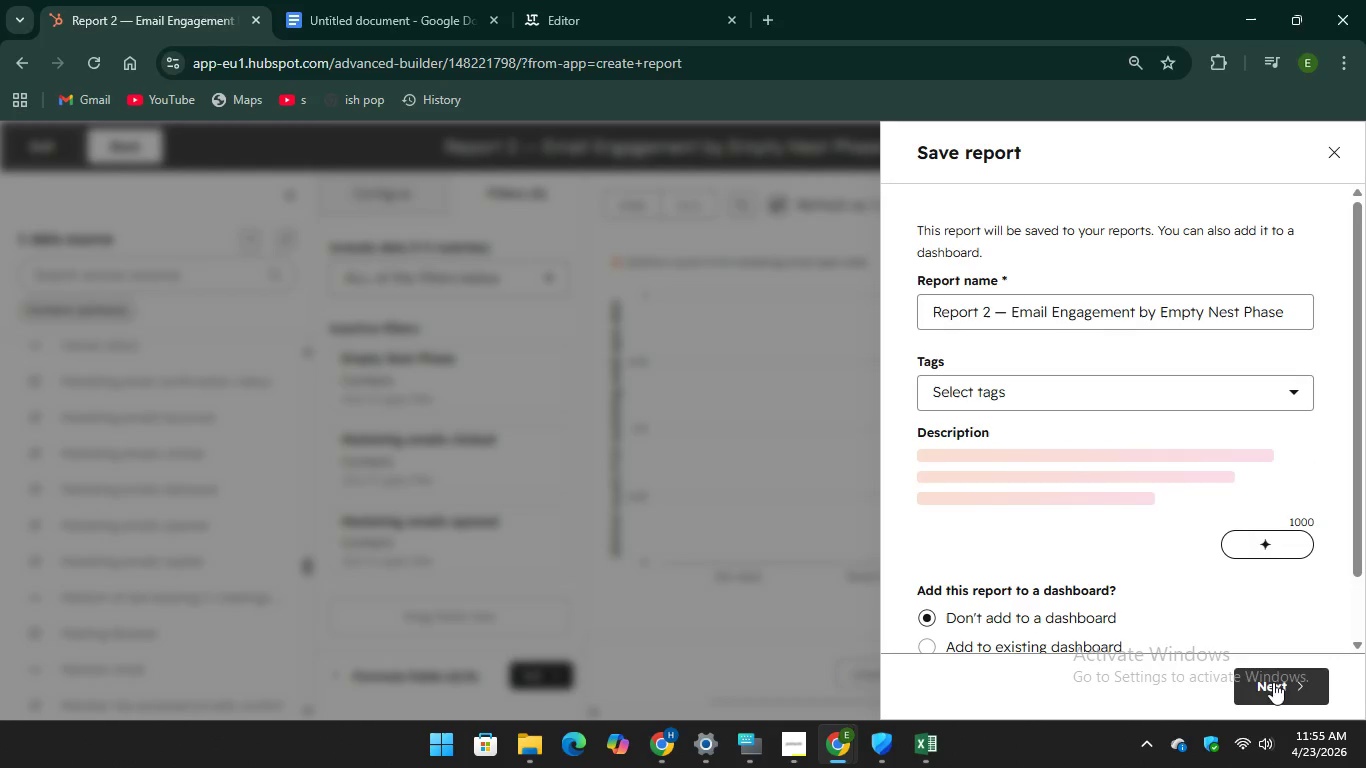 
left_click([377, 0])
 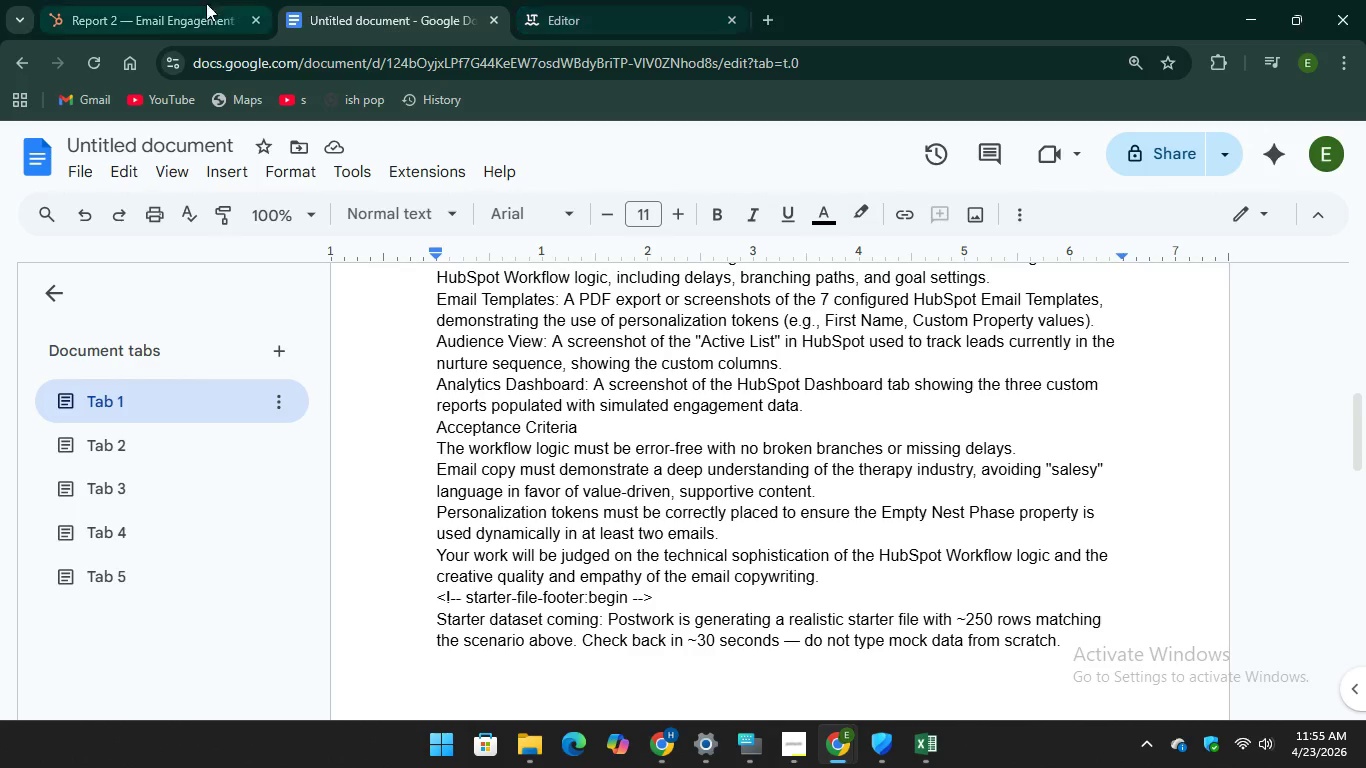 
left_click([192, 11])
 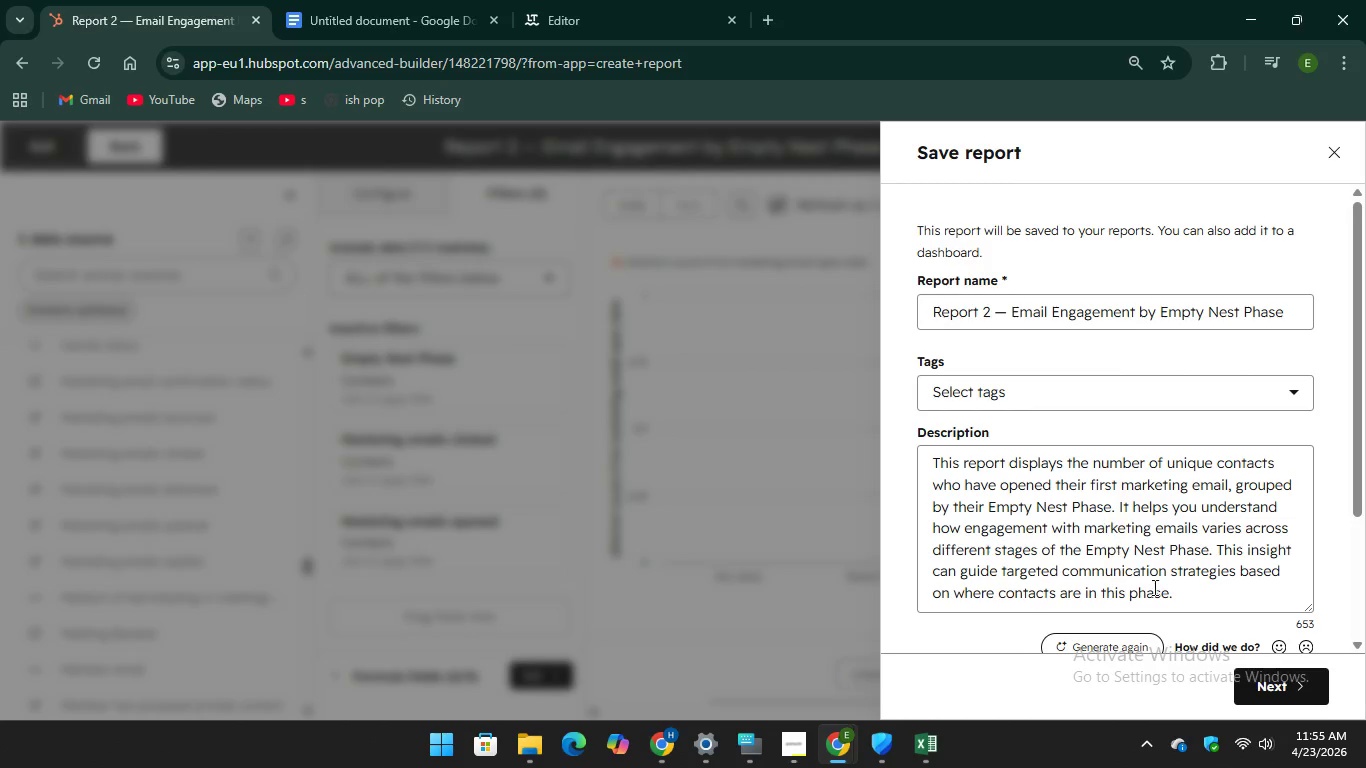 
scroll: coordinate [1186, 576], scroll_direction: down, amount: 4.0
 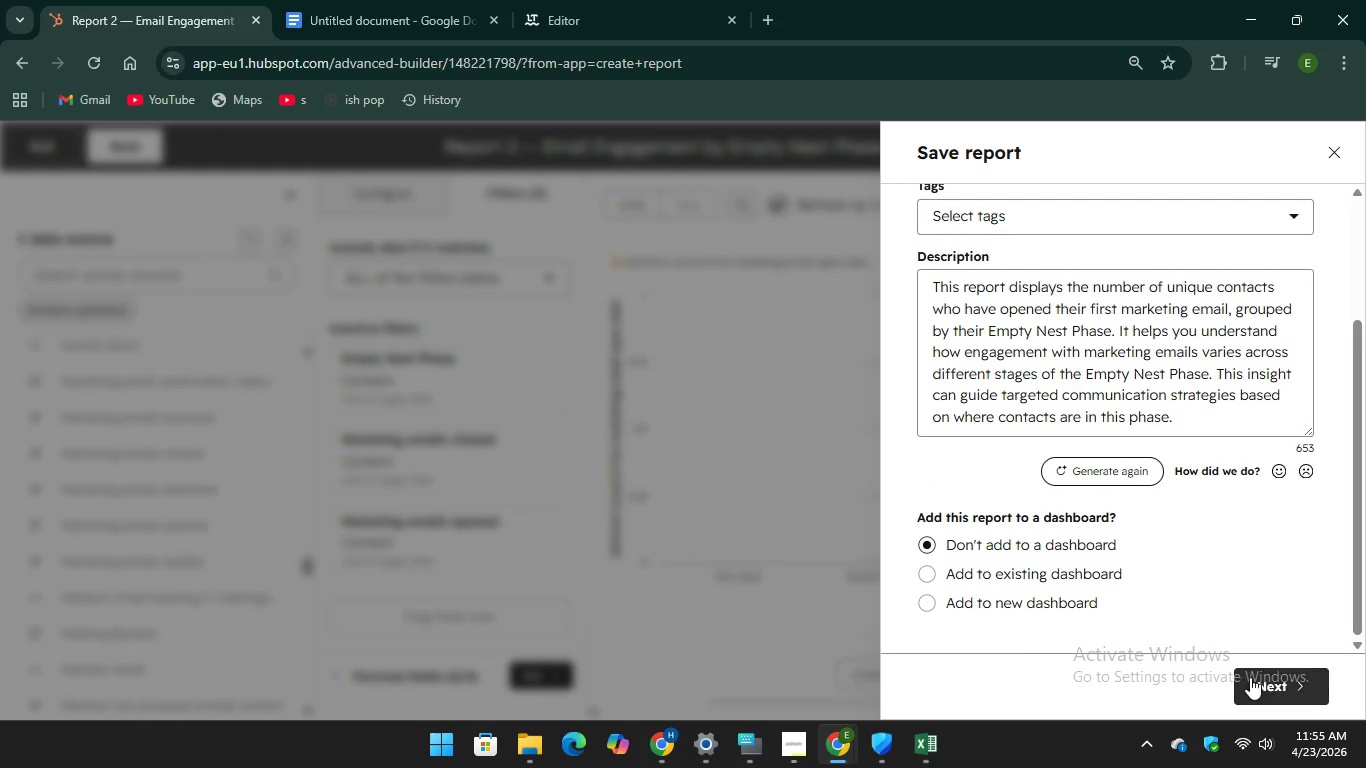 
left_click([1250, 677])
 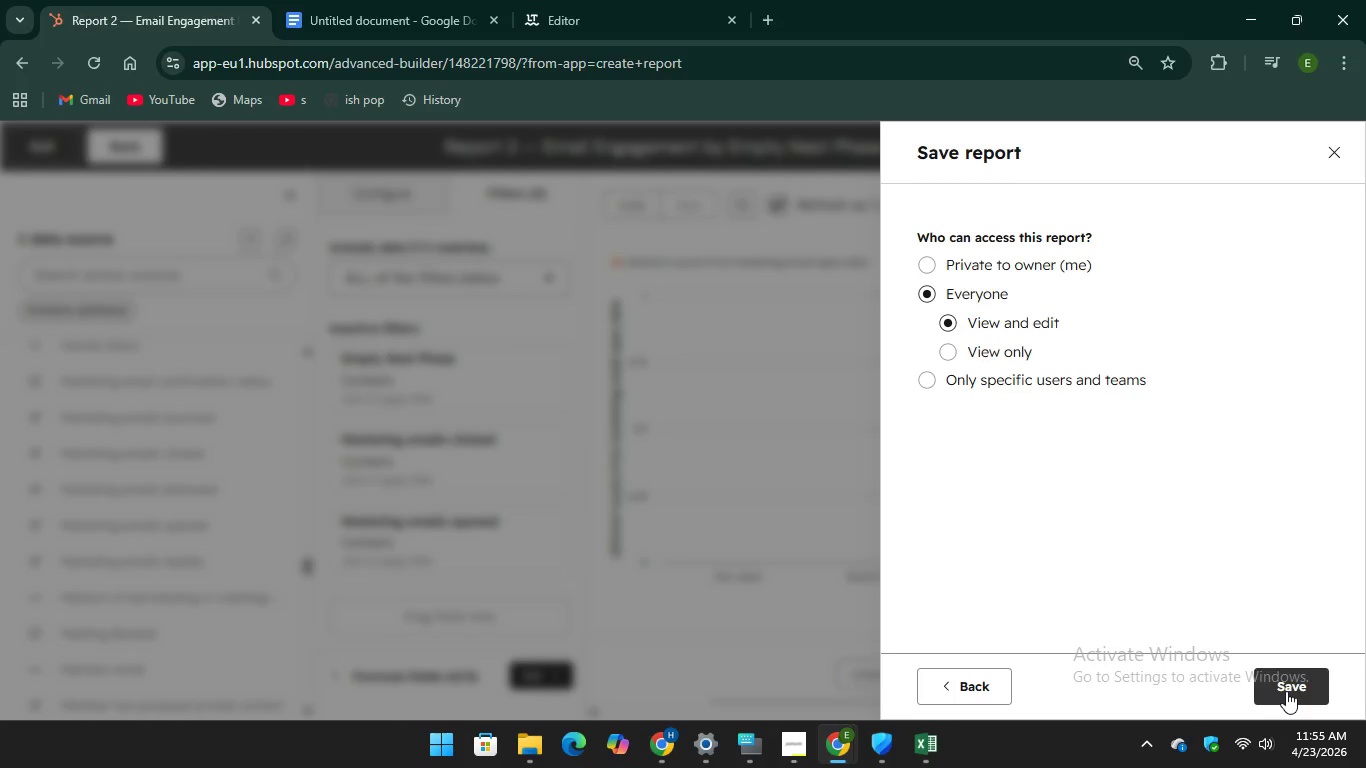 
left_click([1286, 691])
 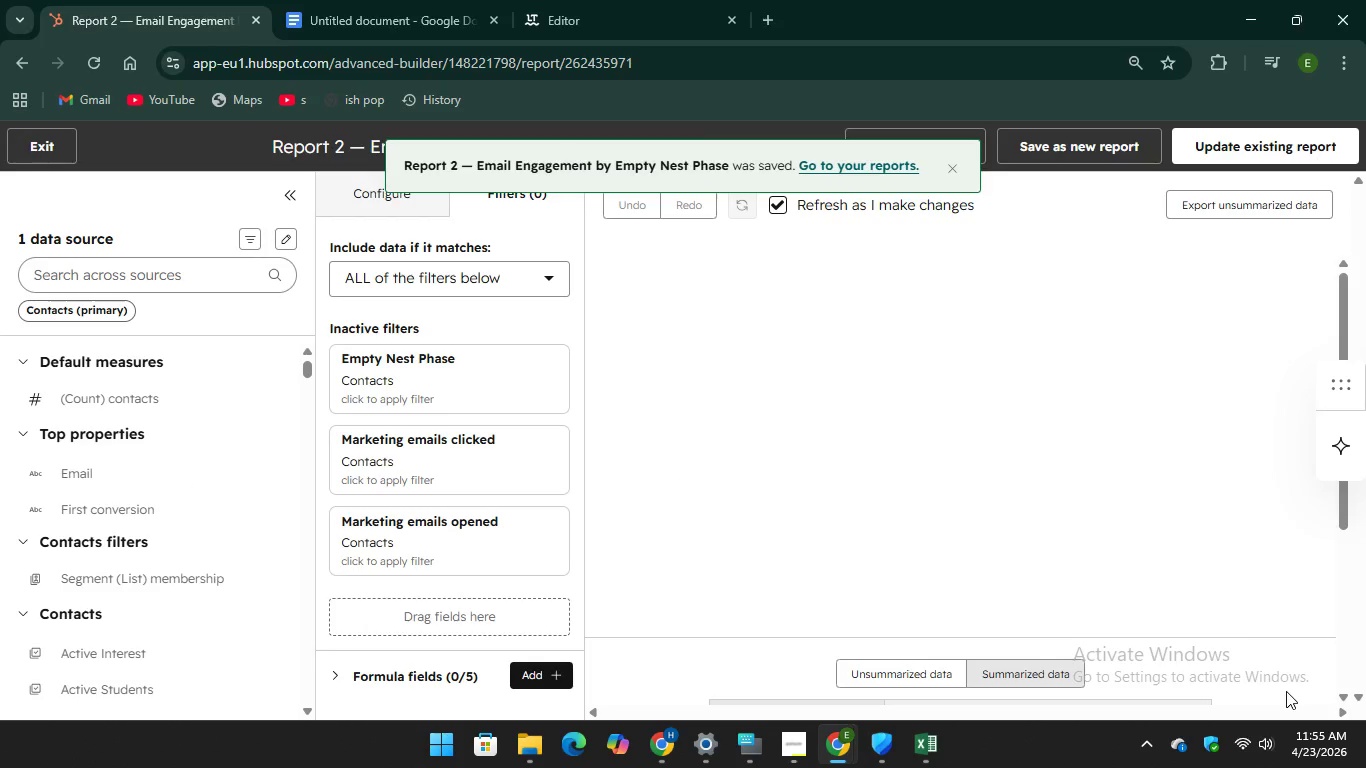 
wait(6.67)
 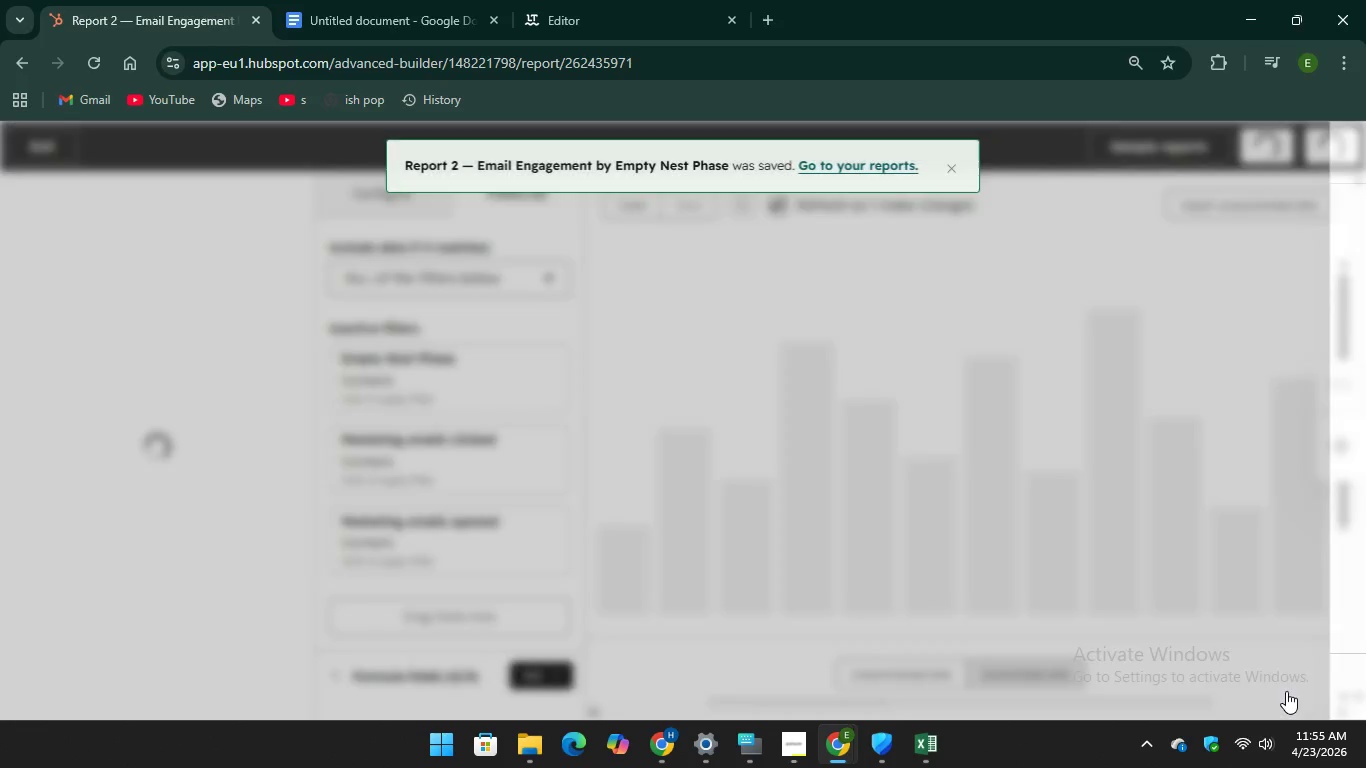 
scroll: coordinate [792, 394], scroll_direction: down, amount: 4.0
 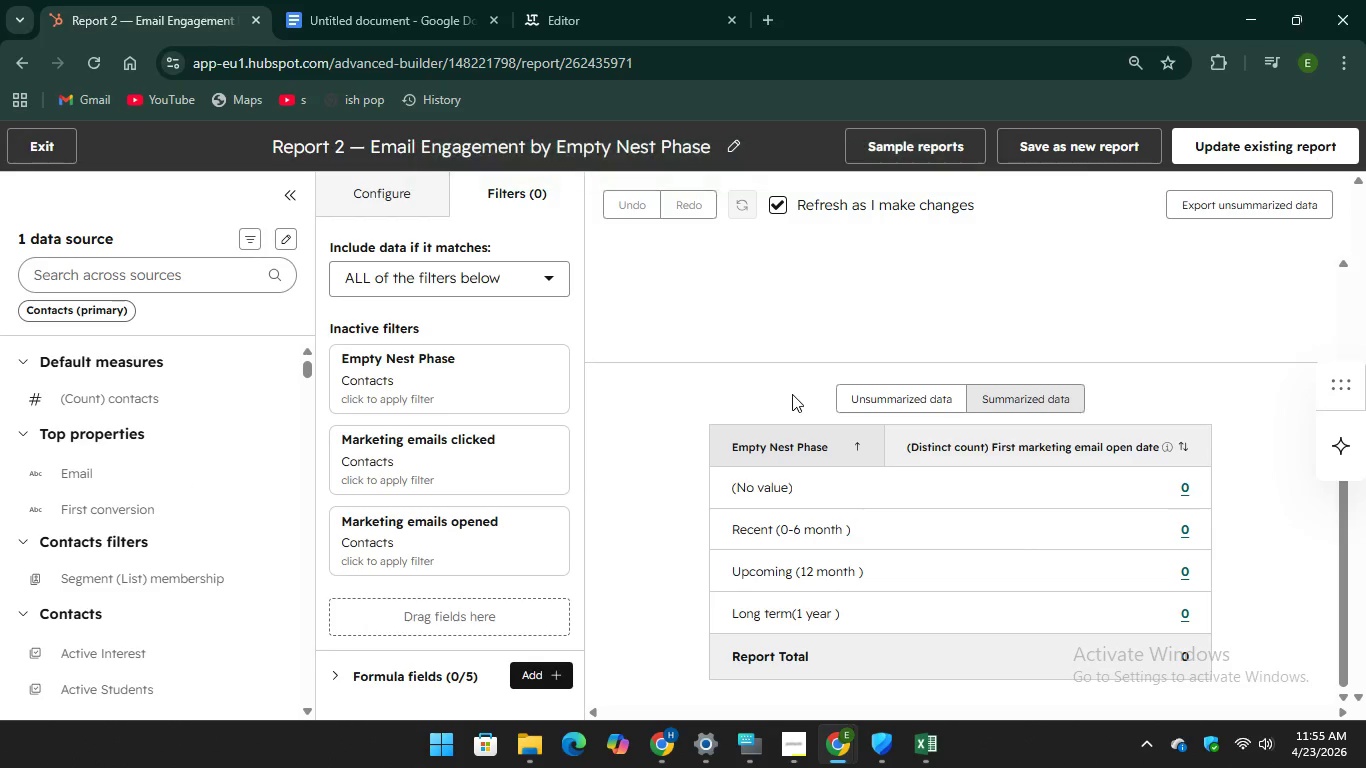 
scroll: coordinate [787, 396], scroll_direction: up, amount: 10.0
 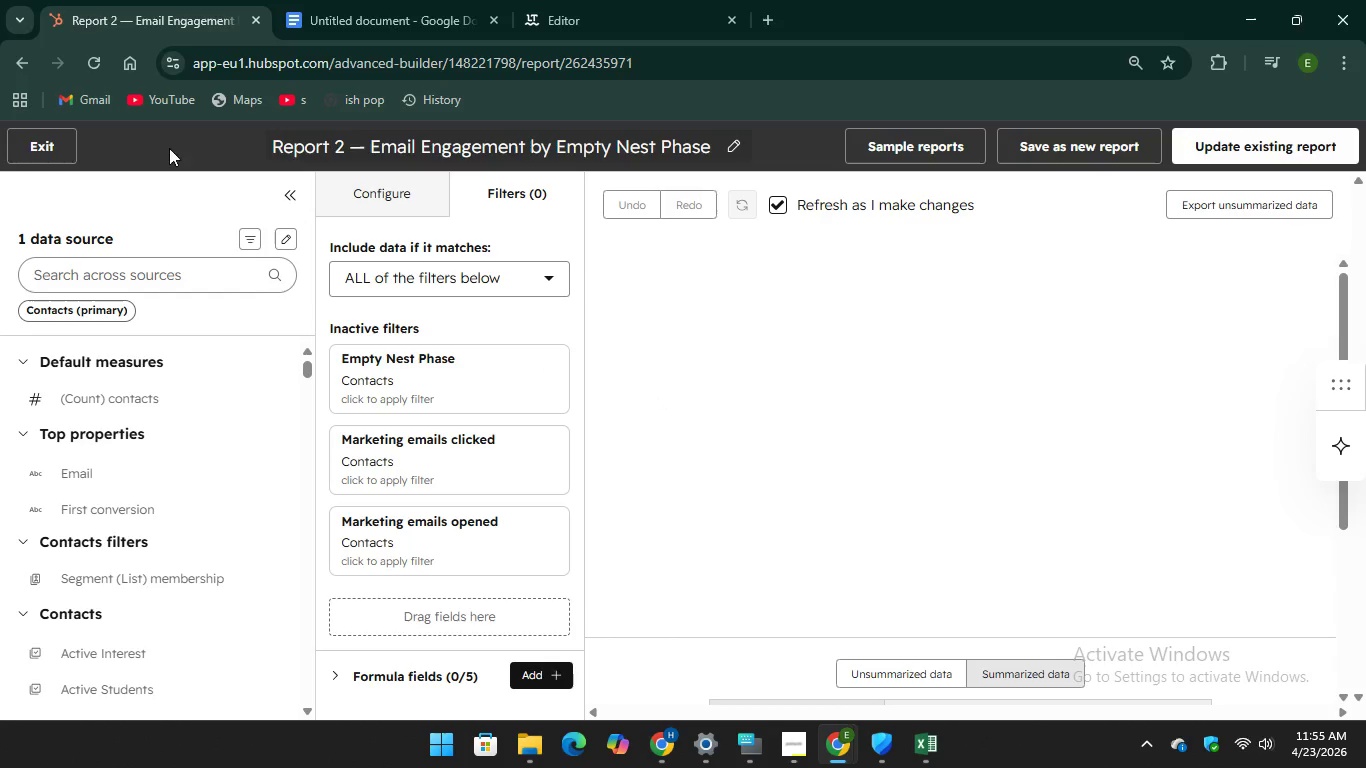 
left_click([34, 154])
 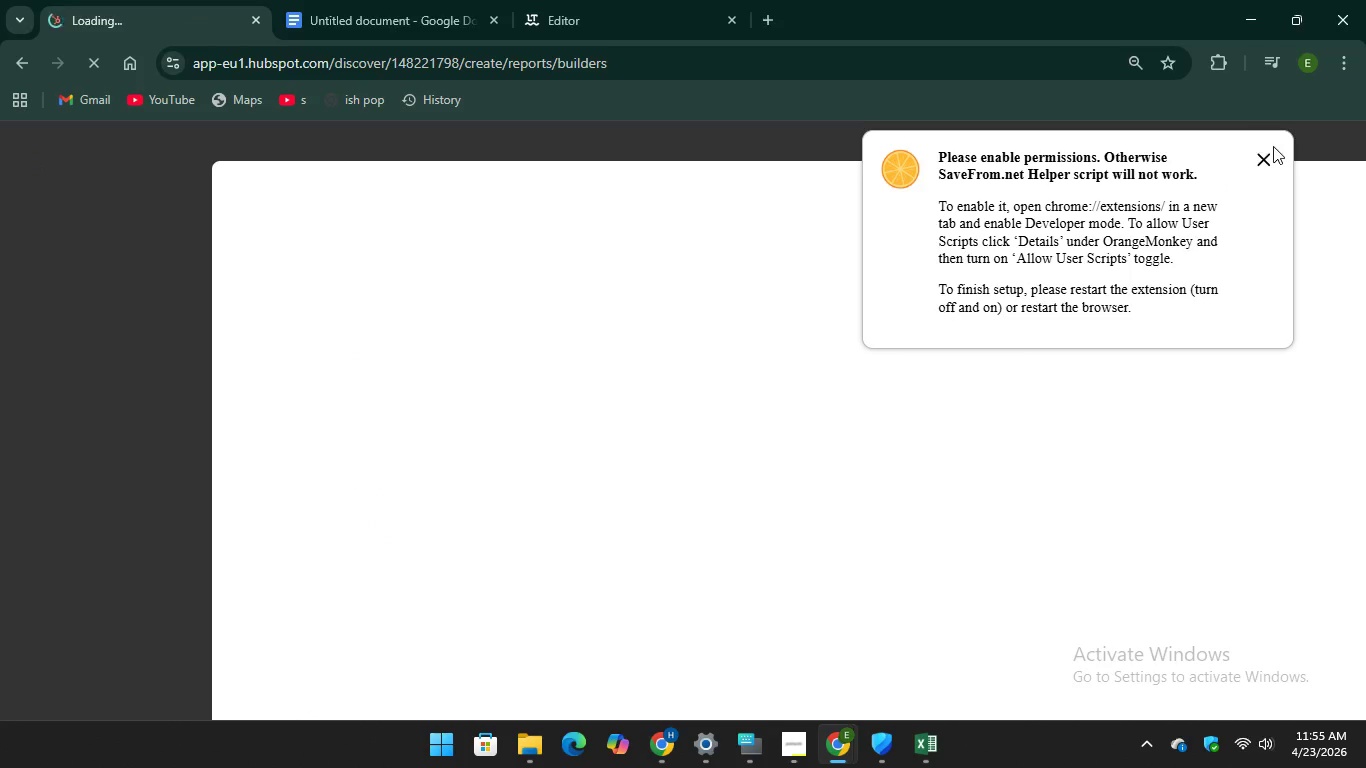 
left_click([1256, 156])
 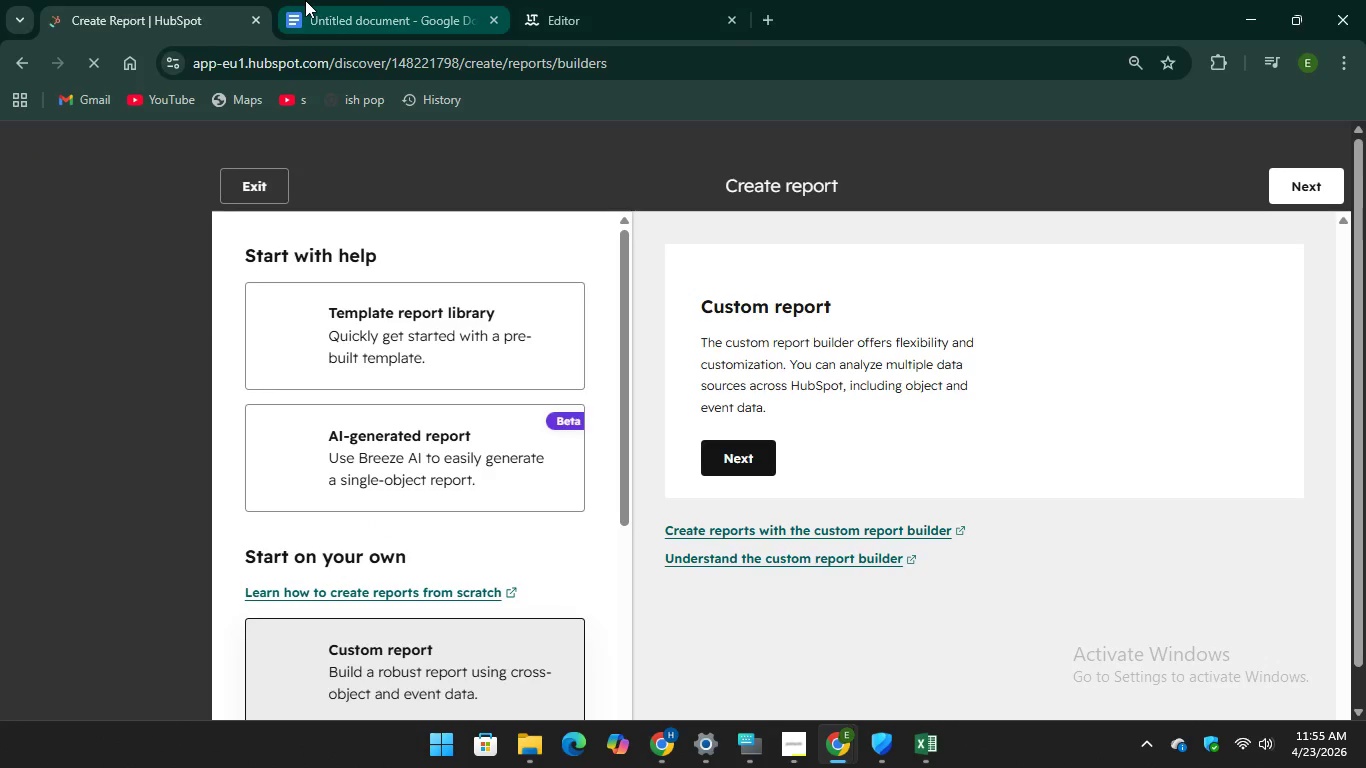 
left_click([305, 0])
 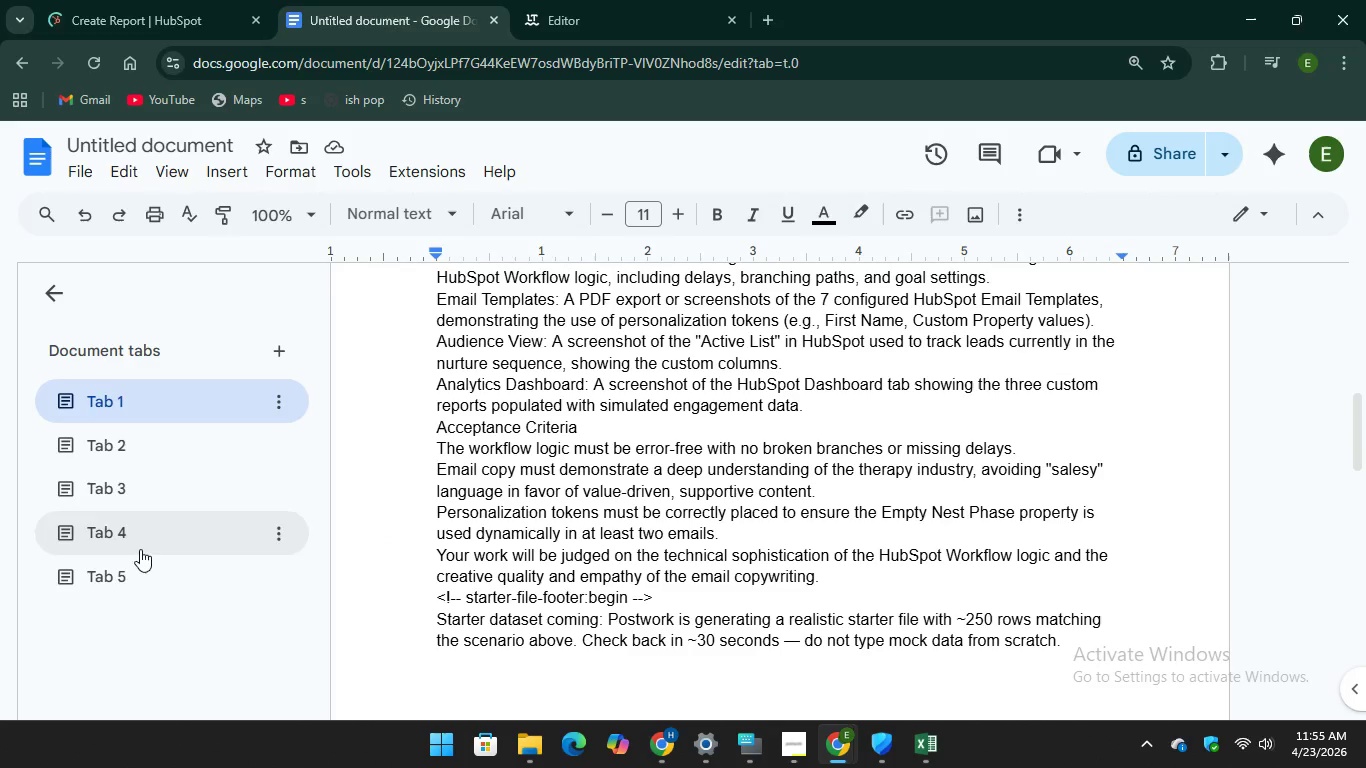 
left_click([139, 560])
 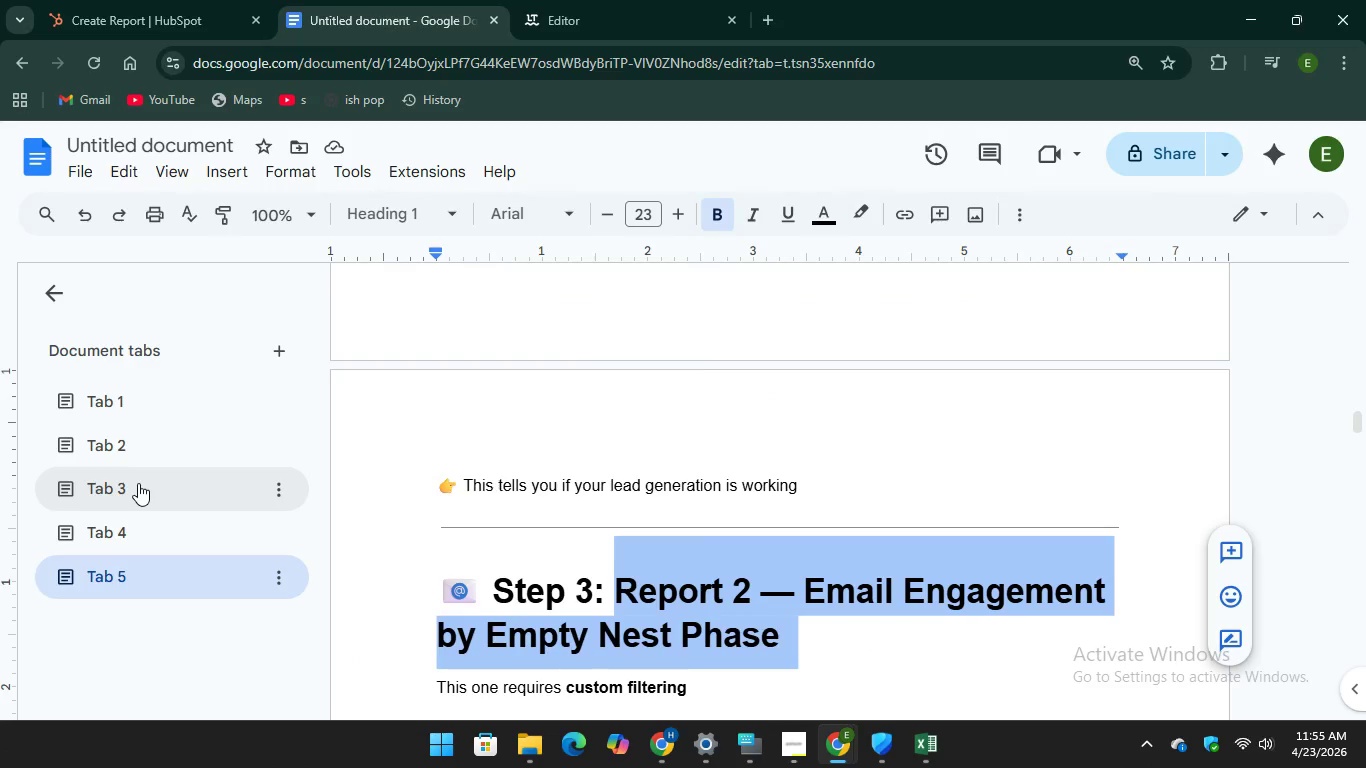 
left_click([133, 435])
 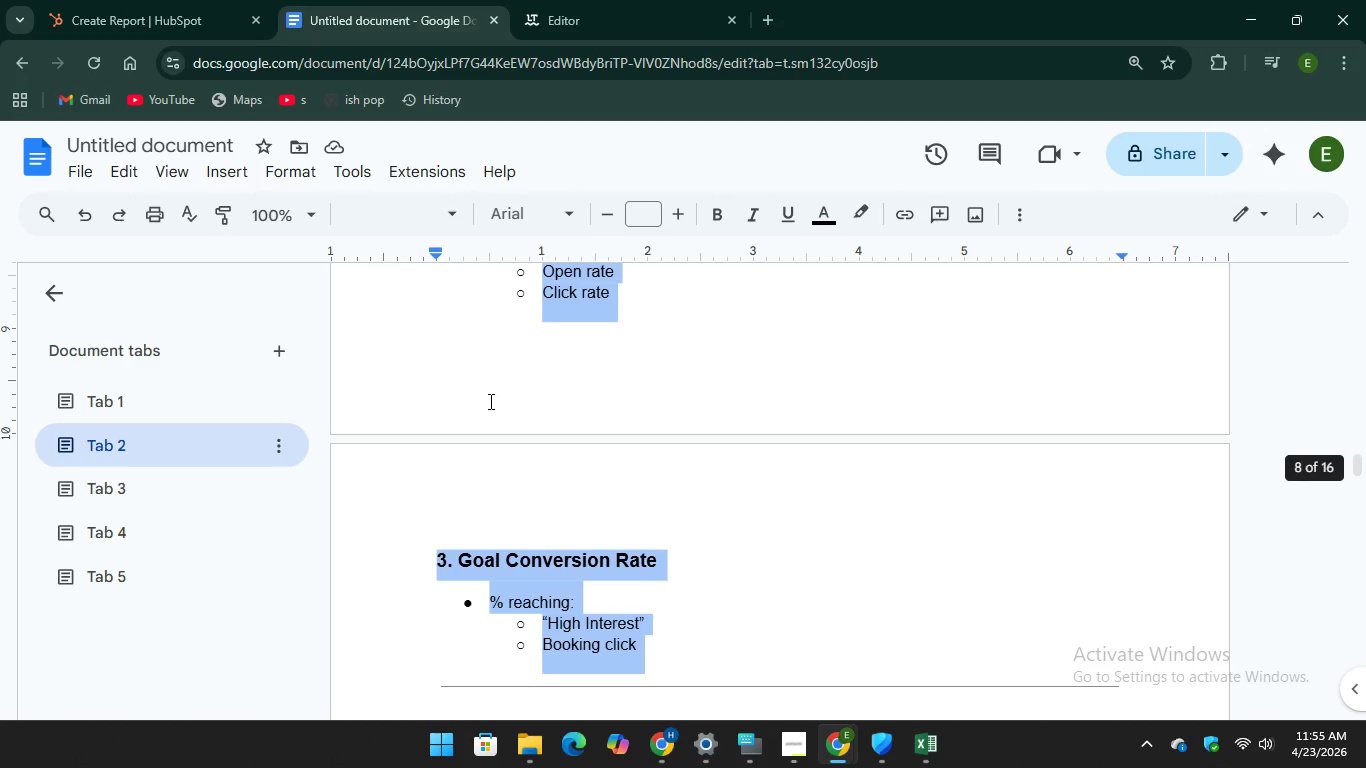 
scroll: coordinate [489, 401], scroll_direction: up, amount: 4.0
 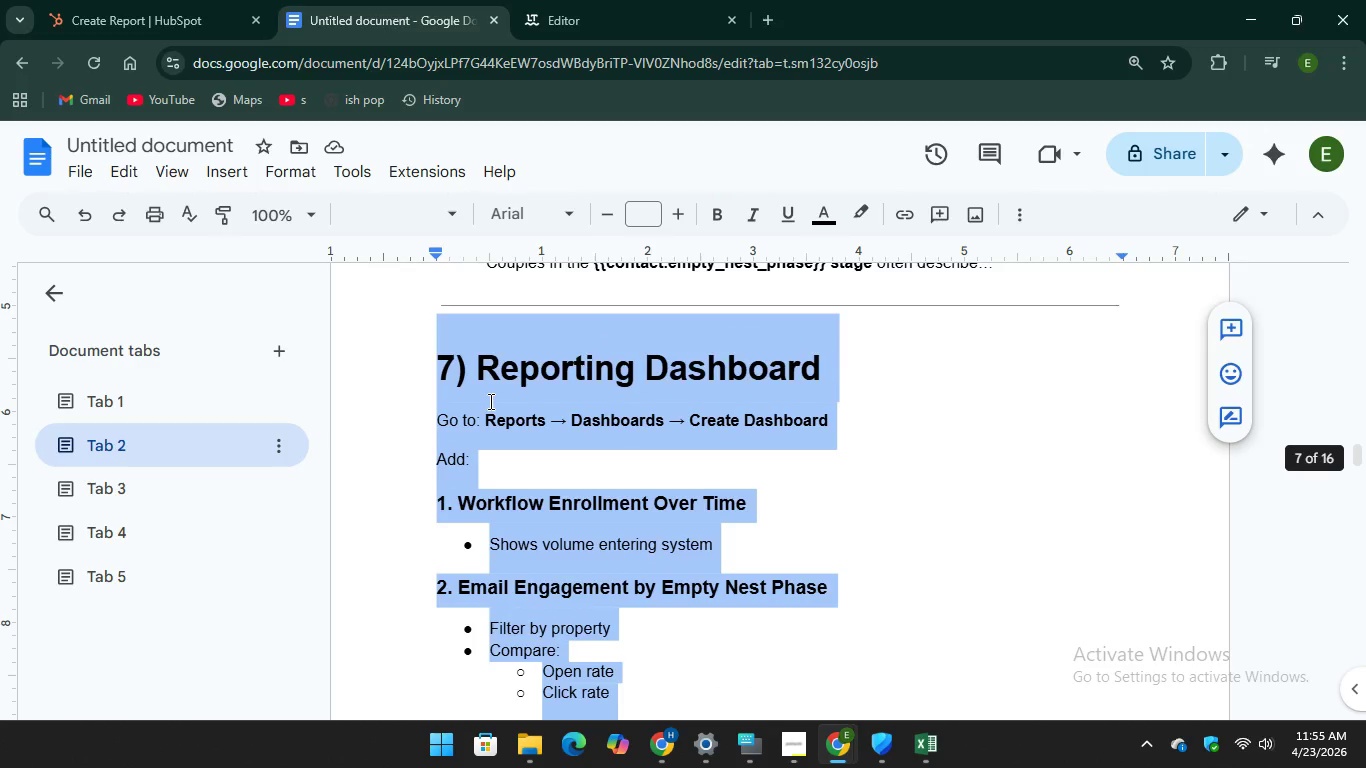 
scroll: coordinate [489, 401], scroll_direction: down, amount: 9.0
 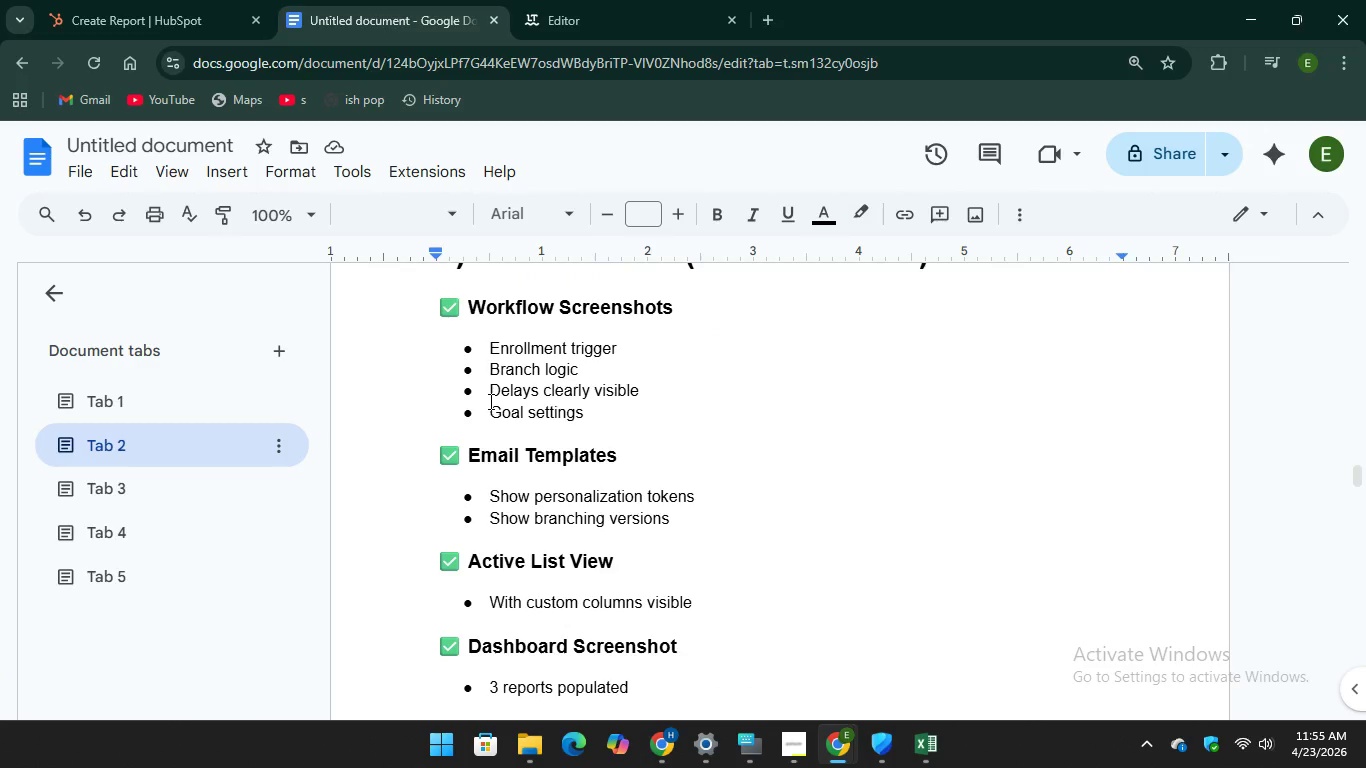 
scroll: coordinate [489, 401], scroll_direction: up, amount: 4.0
 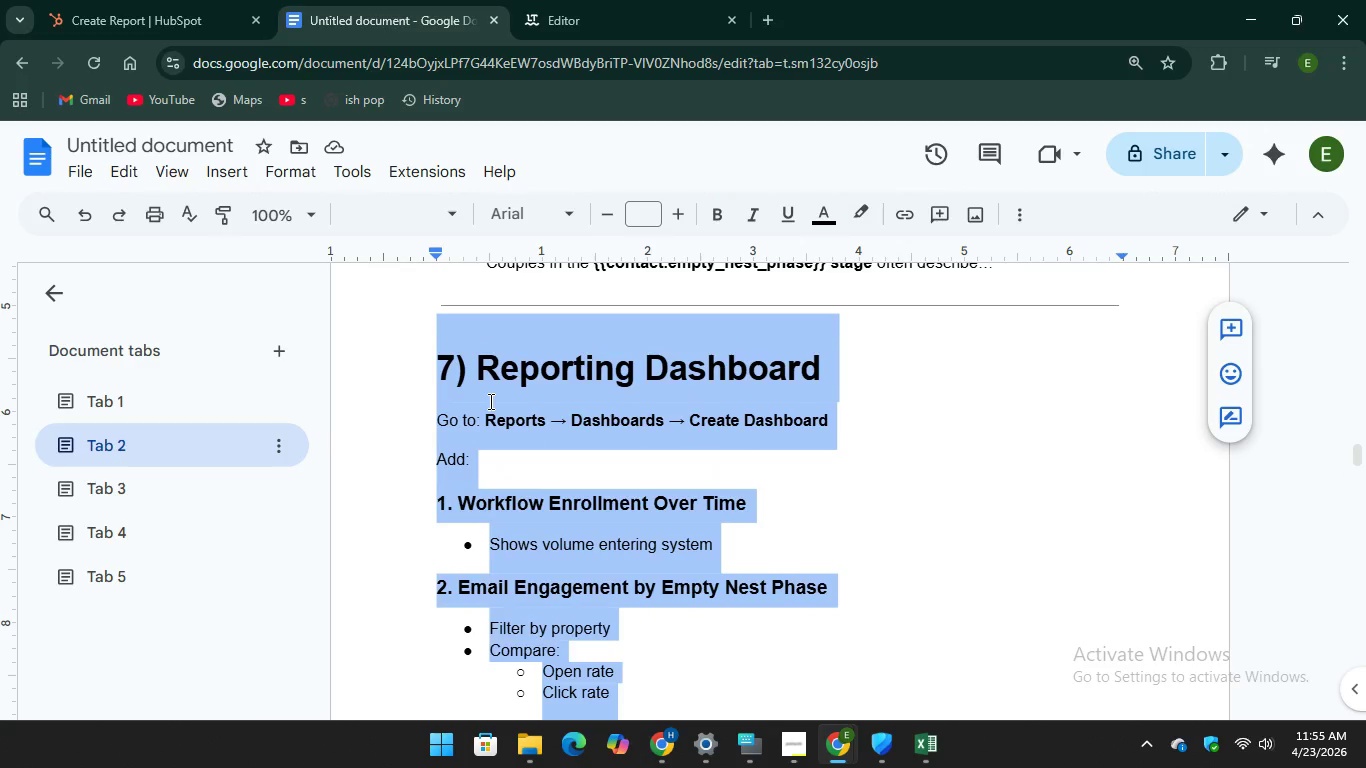 
scroll: coordinate [437, 380], scroll_direction: down, amount: 2.0
 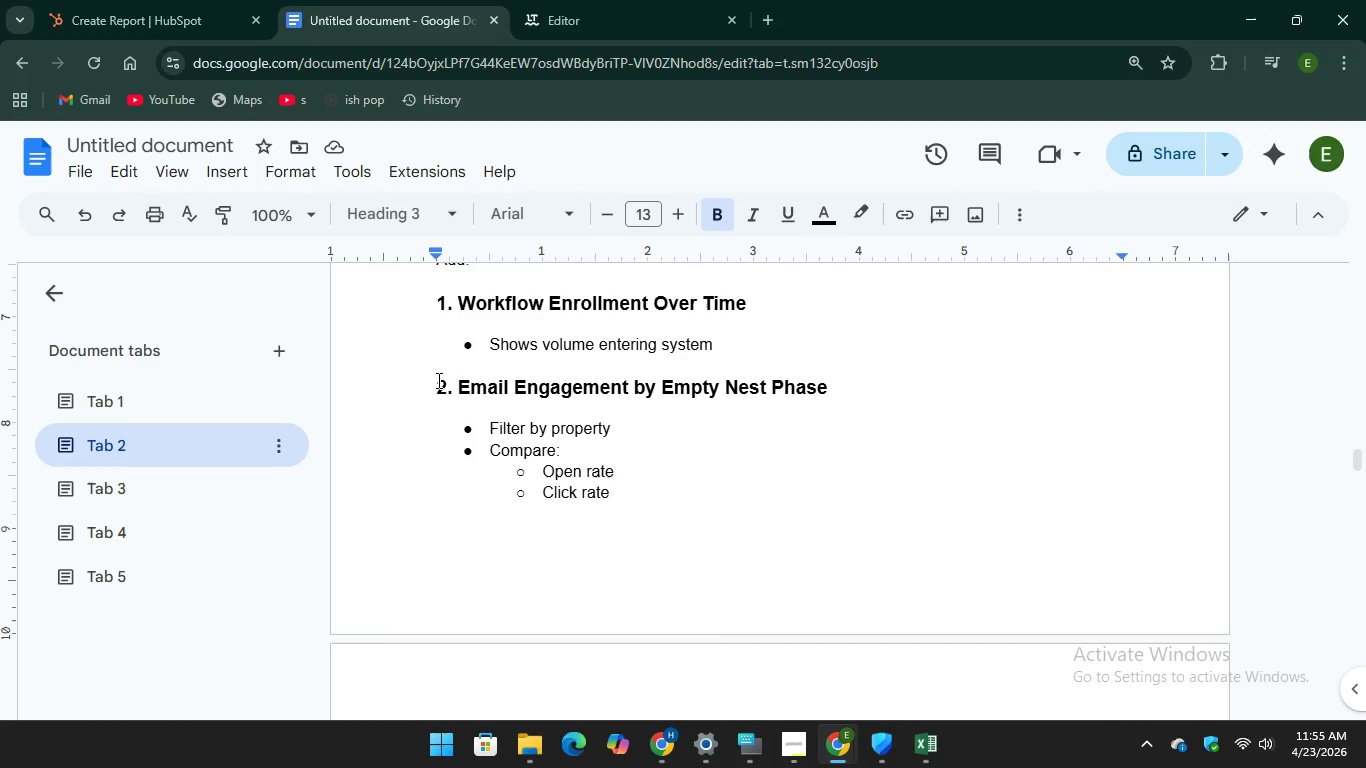 
scroll: coordinate [437, 380], scroll_direction: up, amount: 1.0
 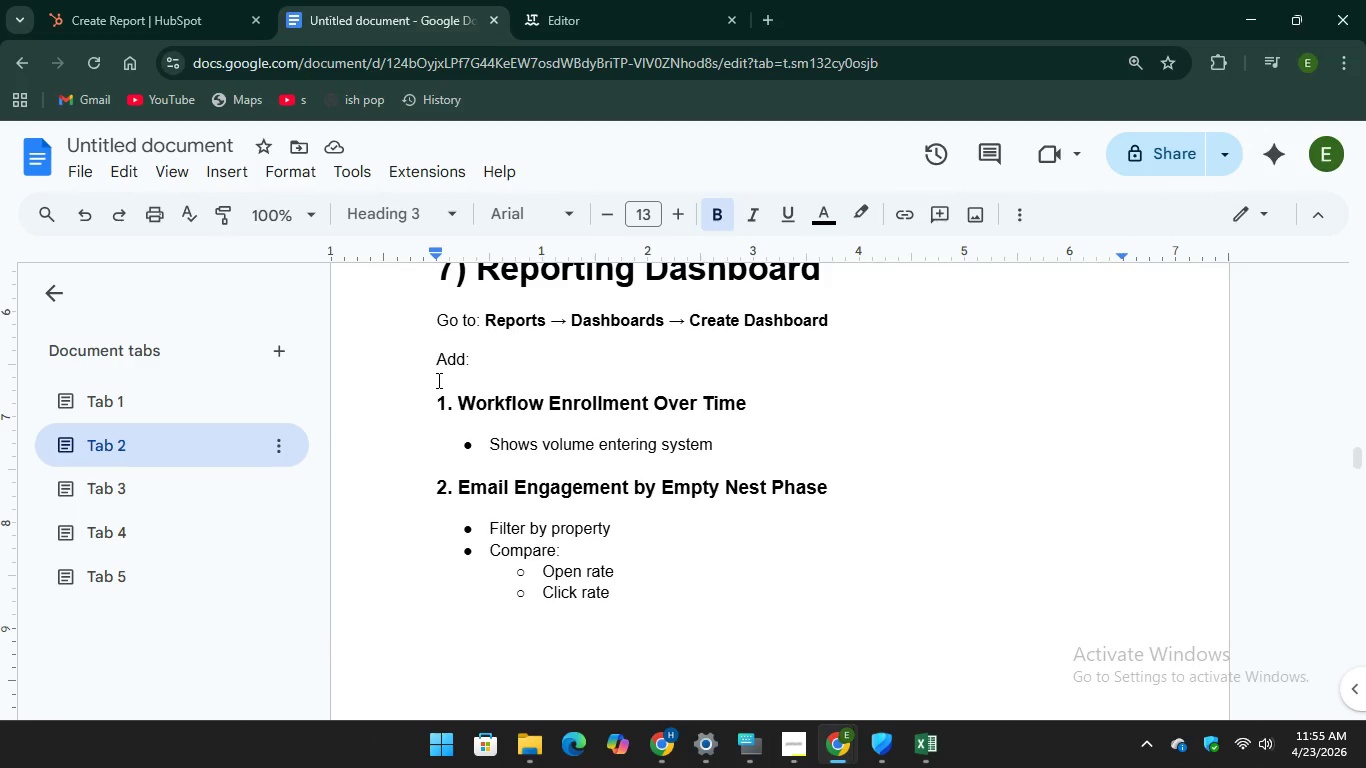 
scroll: coordinate [494, 443], scroll_direction: down, amount: 3.0
 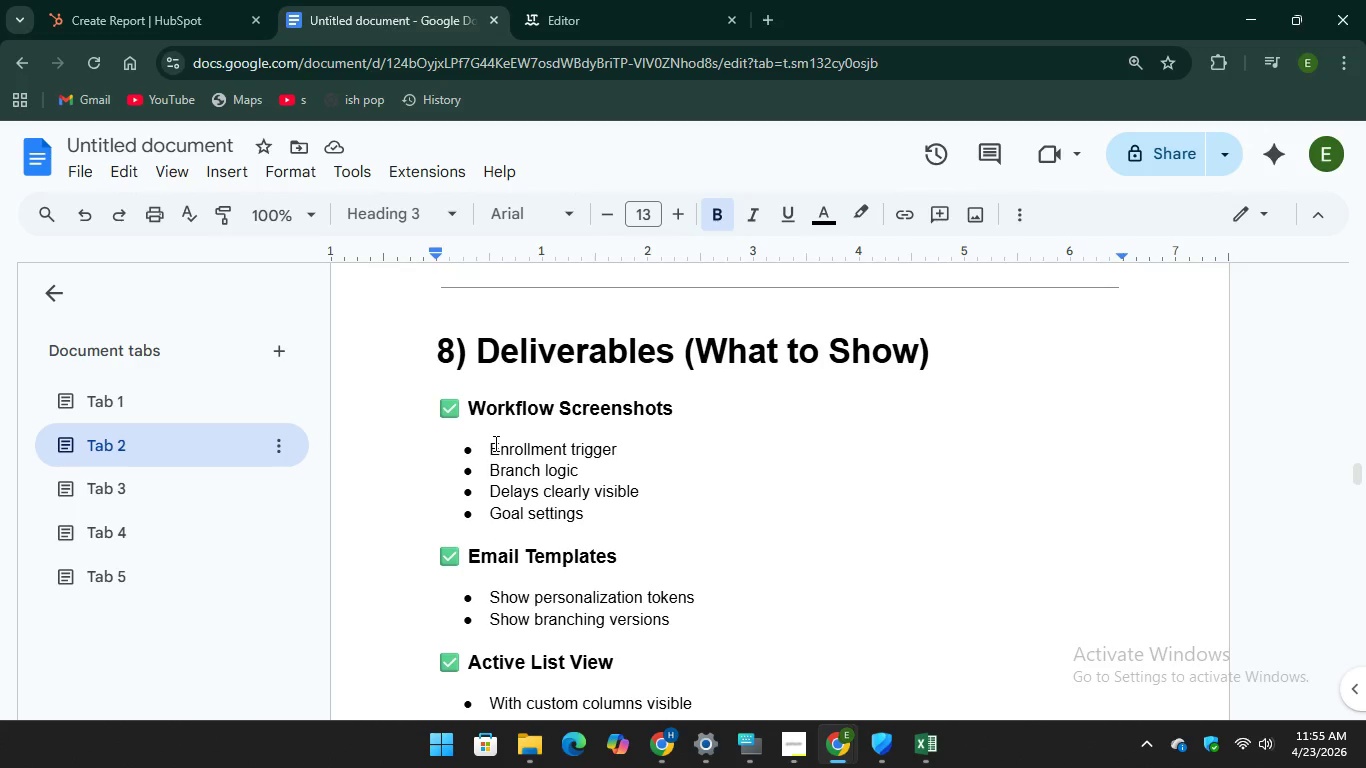 
scroll: coordinate [494, 443], scroll_direction: up, amount: 2.0
 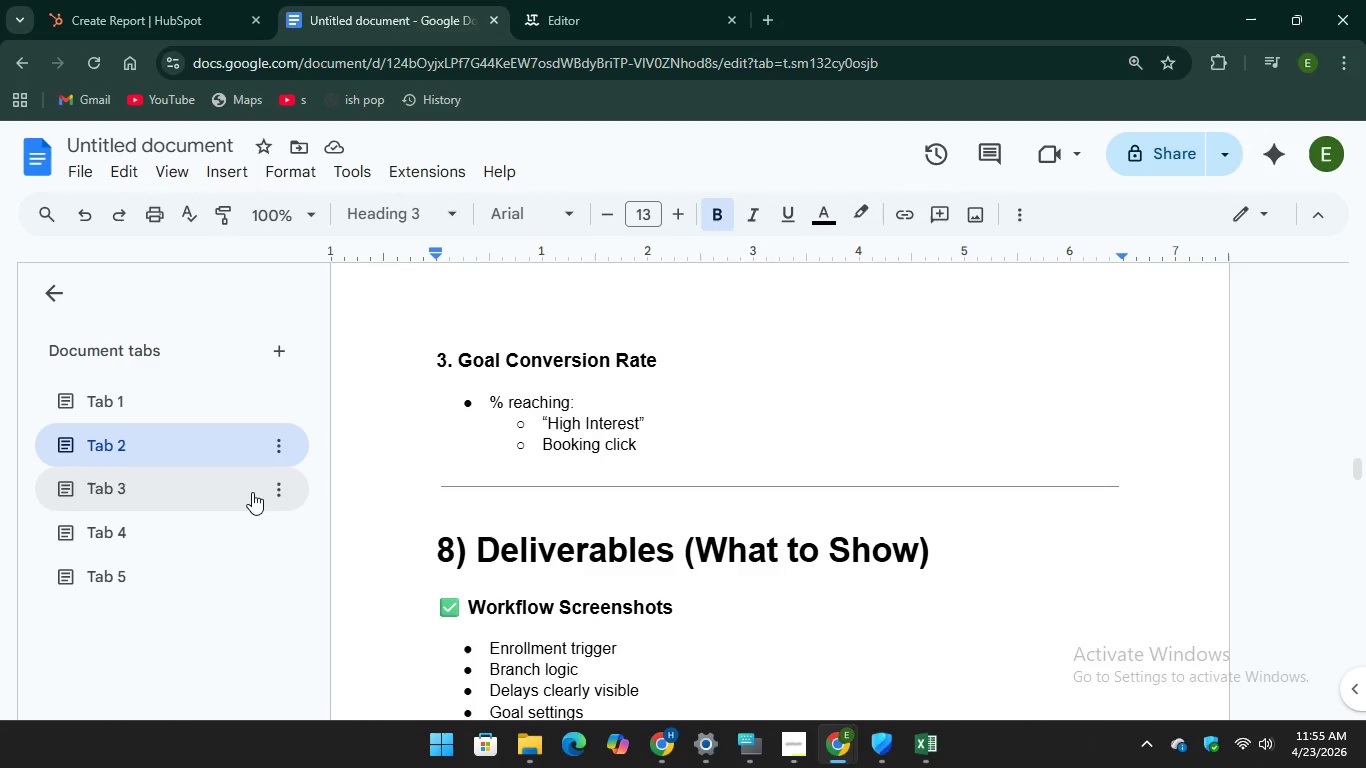 
left_click([252, 492])
 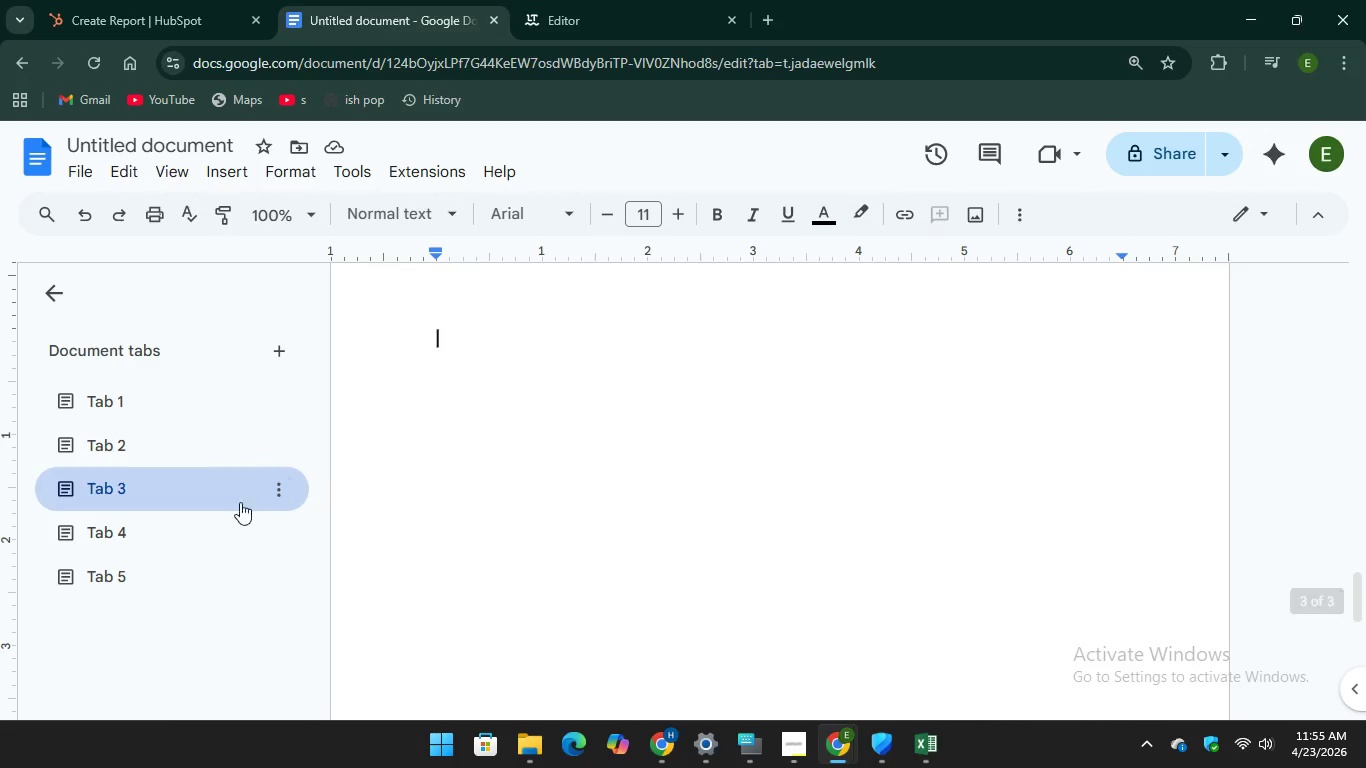 
left_click([185, 537])
 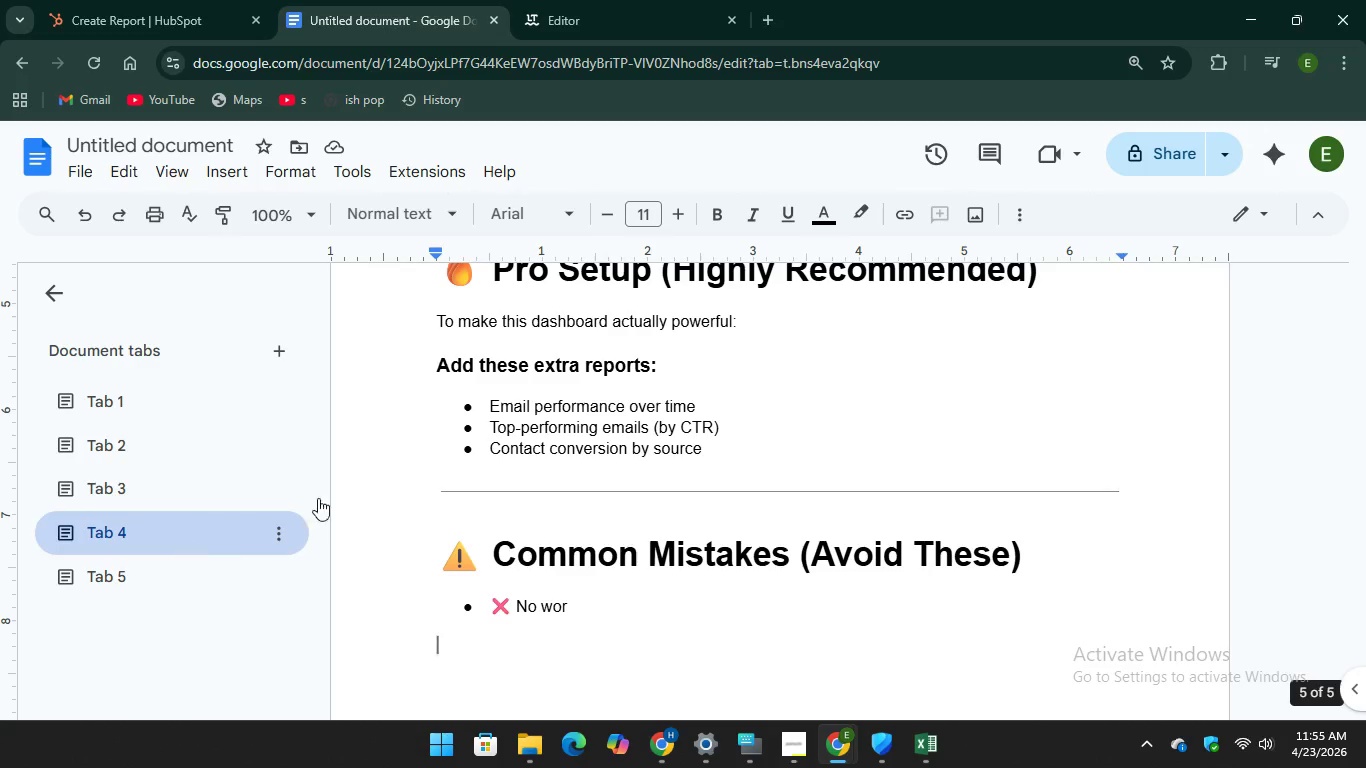 
scroll: coordinate [588, 427], scroll_direction: up, amount: 16.0
 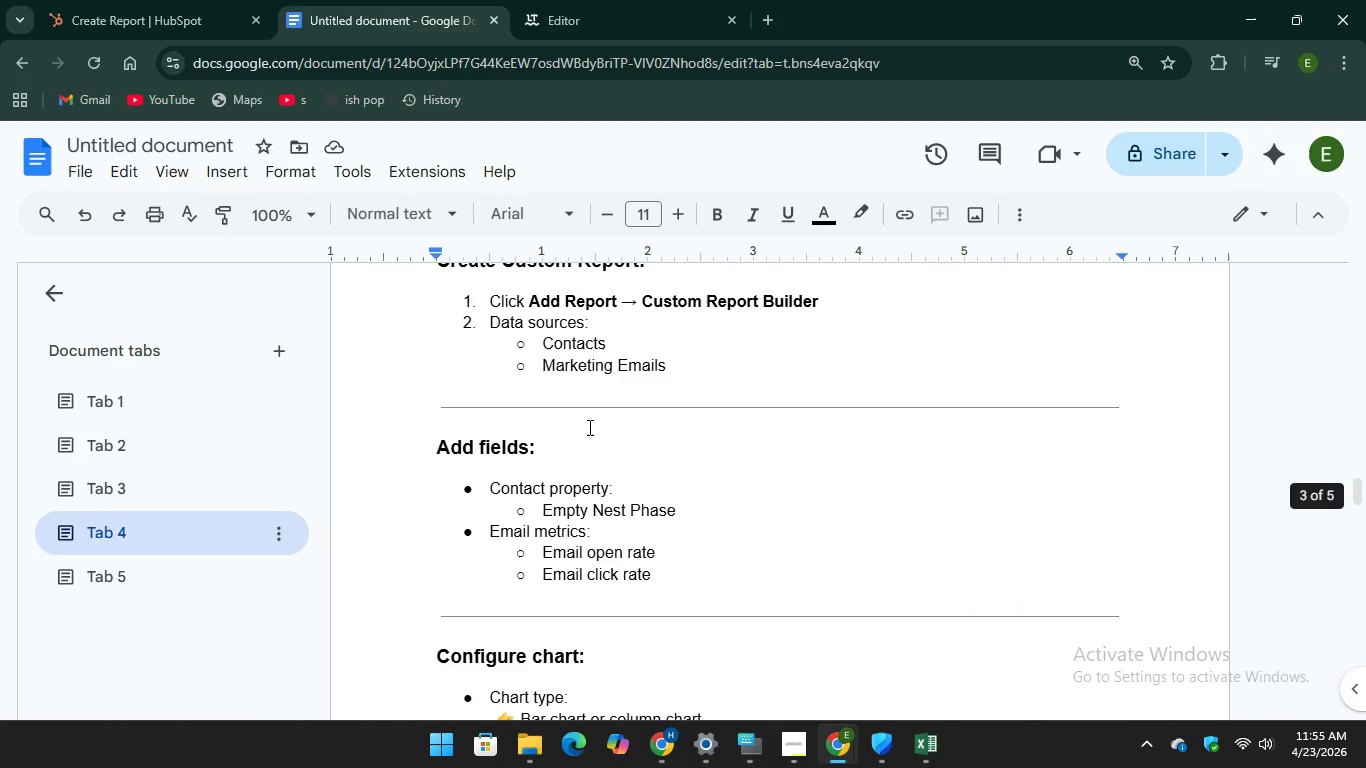 
scroll: coordinate [588, 427], scroll_direction: down, amount: 19.0
 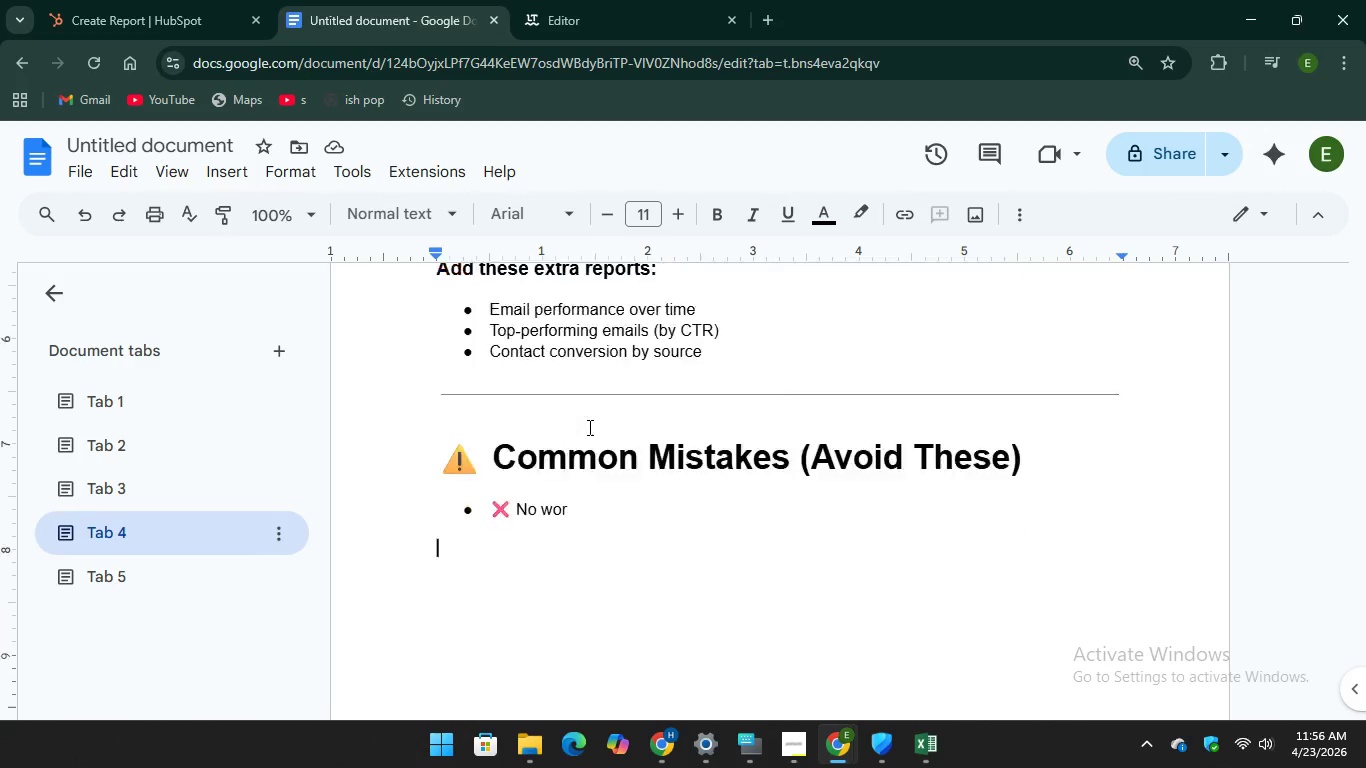 
scroll: coordinate [541, 404], scroll_direction: up, amount: 43.0
 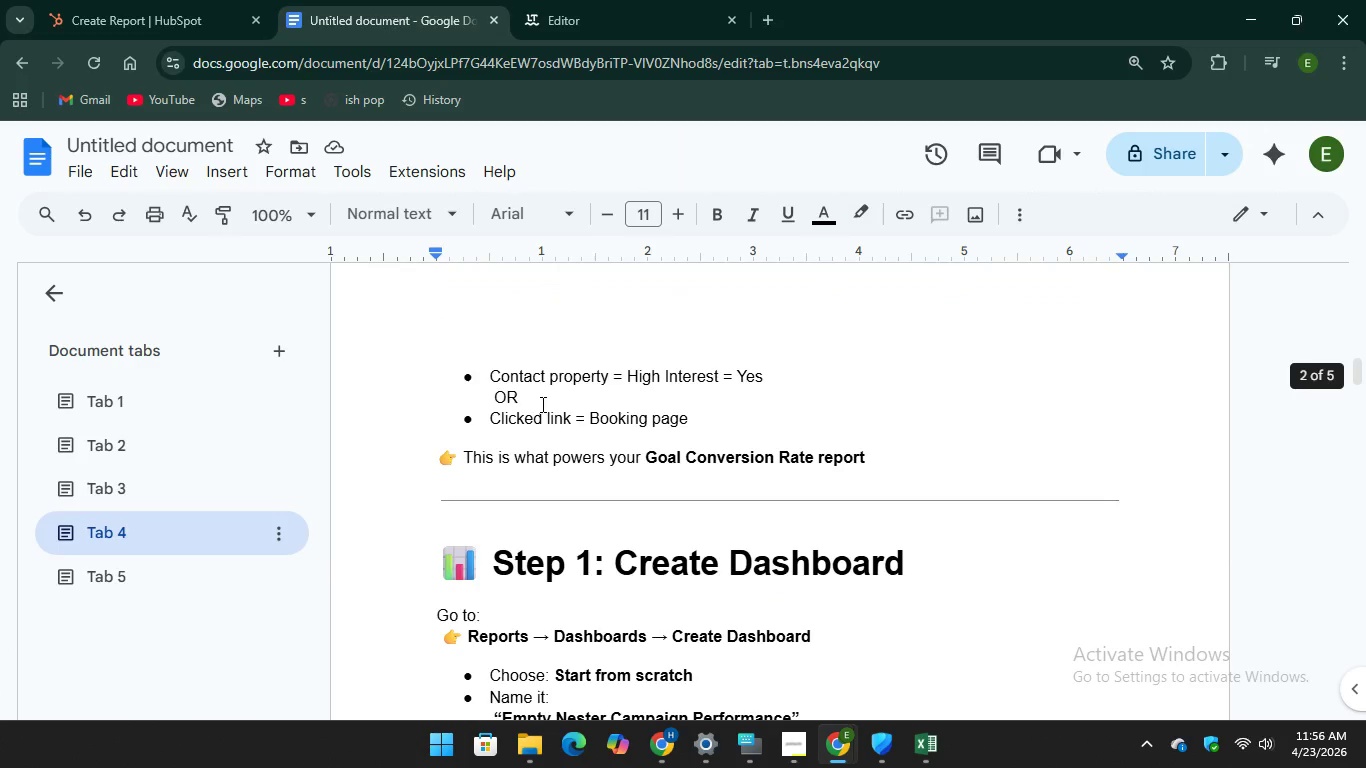 
scroll: coordinate [541, 404], scroll_direction: down, amount: 2.0
 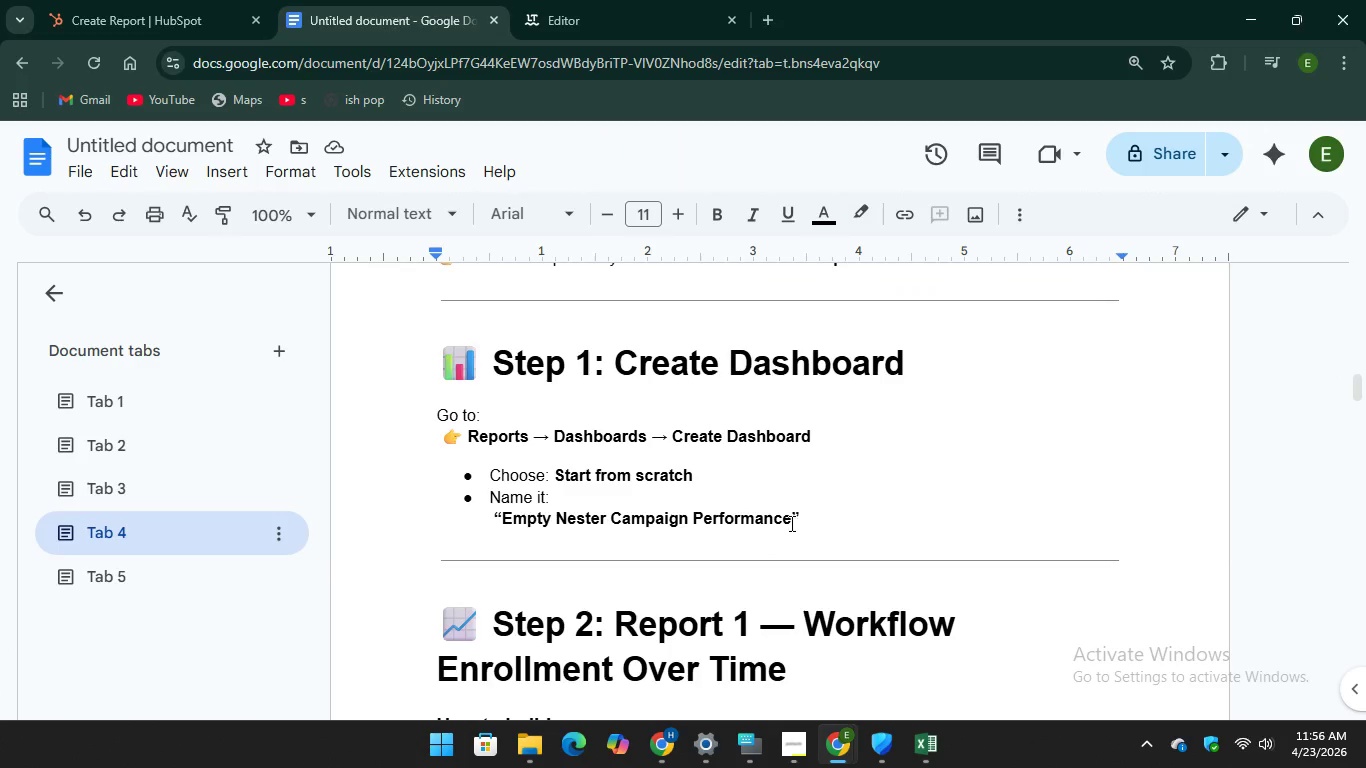 
left_click_drag(start_coordinate=[790, 523], to_coordinate=[505, 540])
 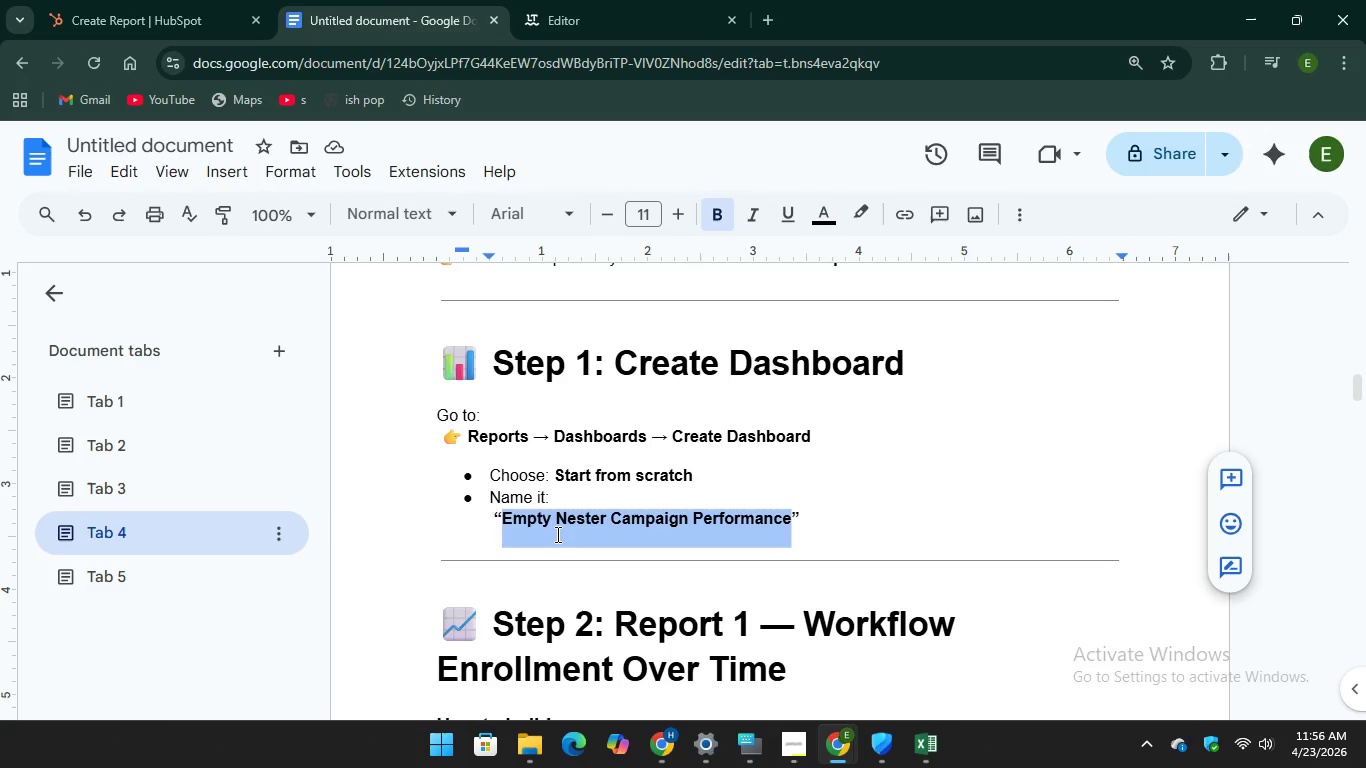 
right_click([556, 534])
 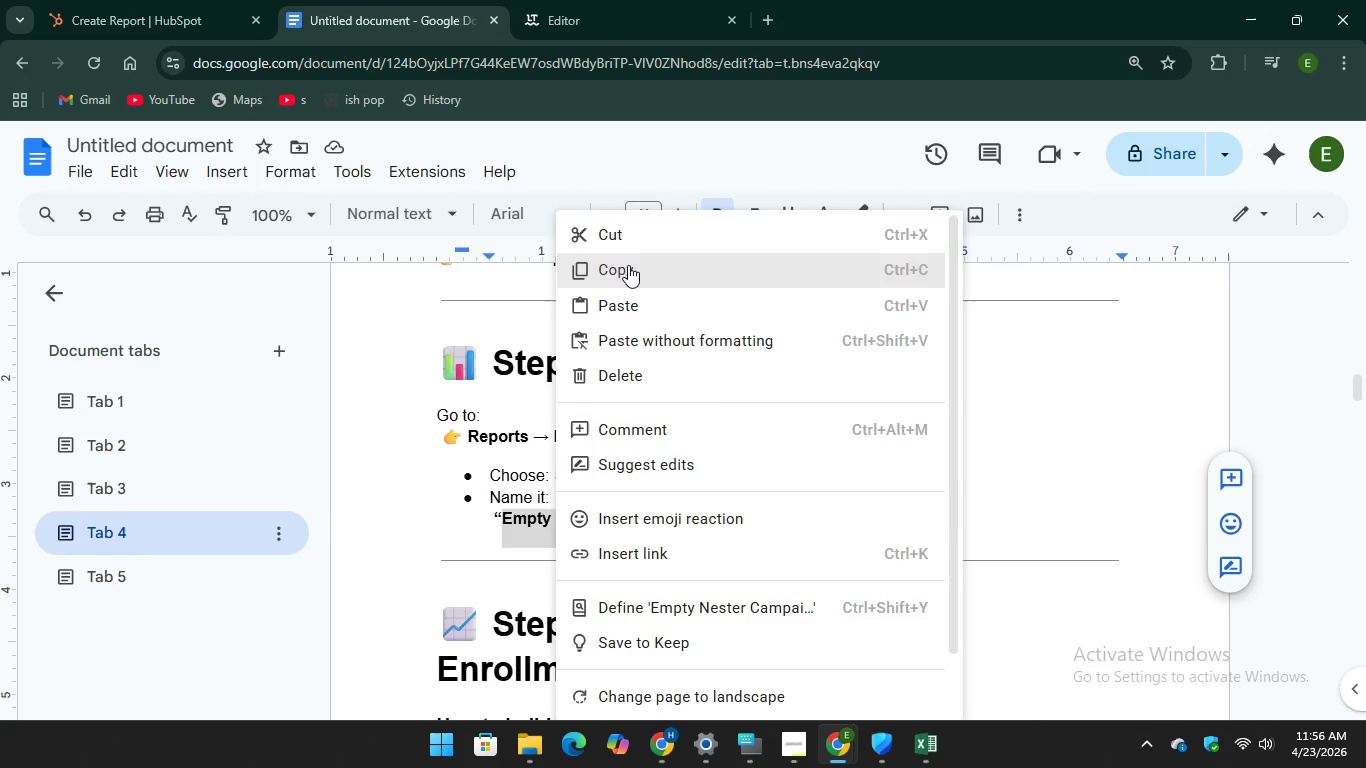 
left_click([628, 265])
 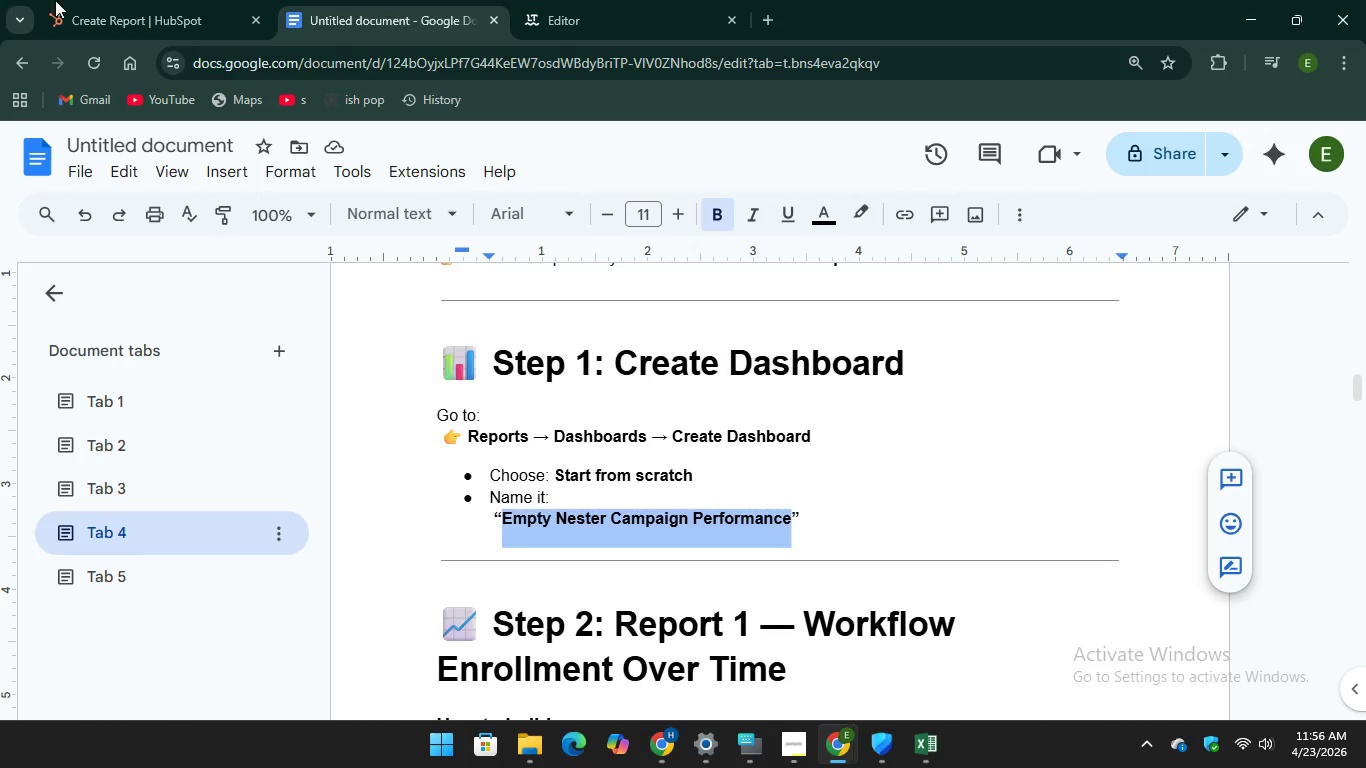 
left_click([129, 14])
 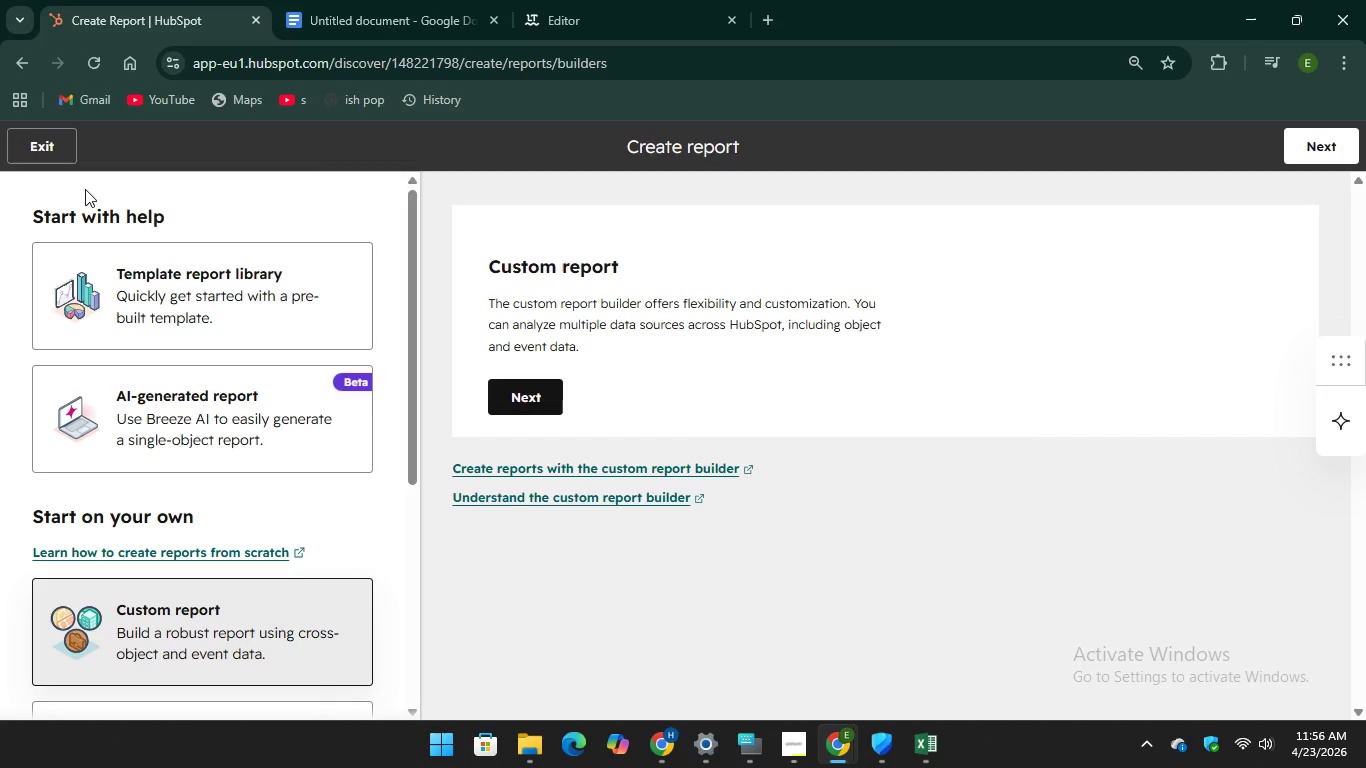 
left_click([53, 154])
 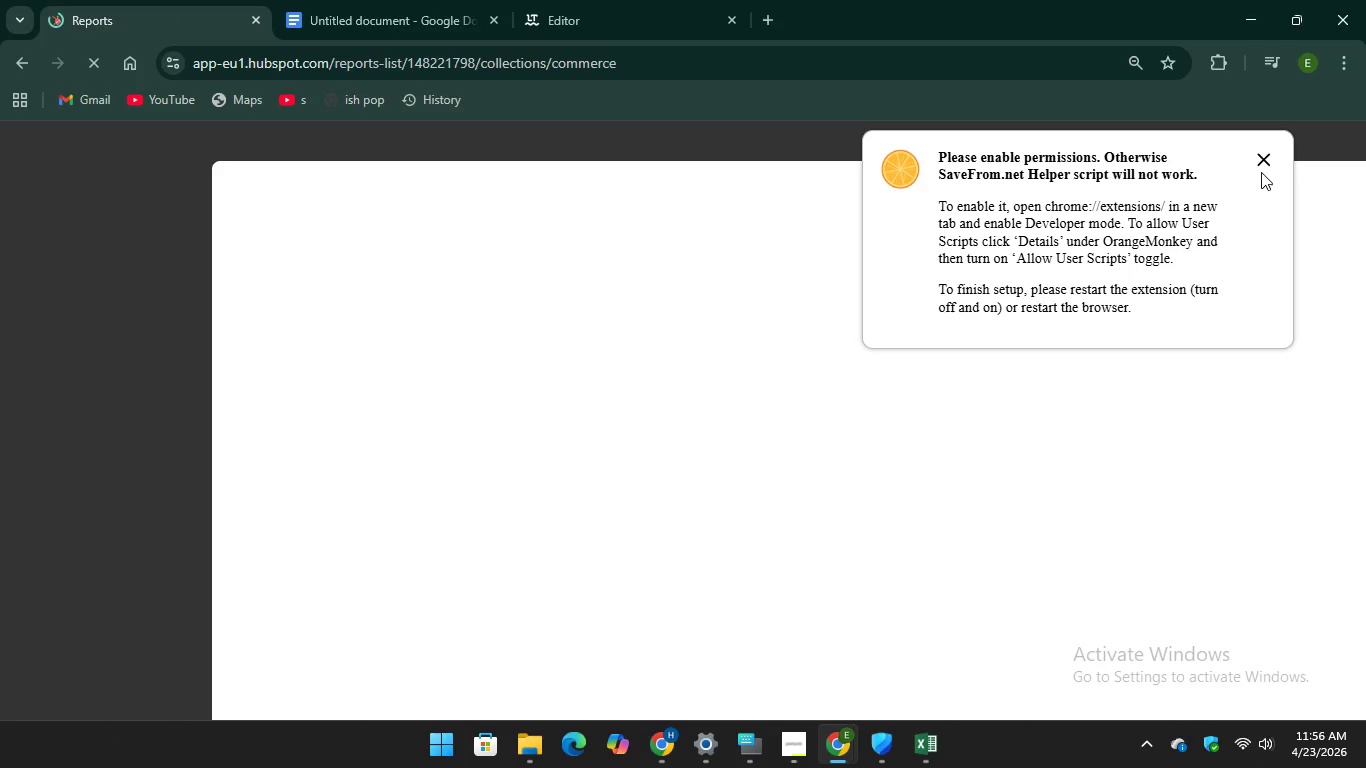 
left_click([1262, 164])
 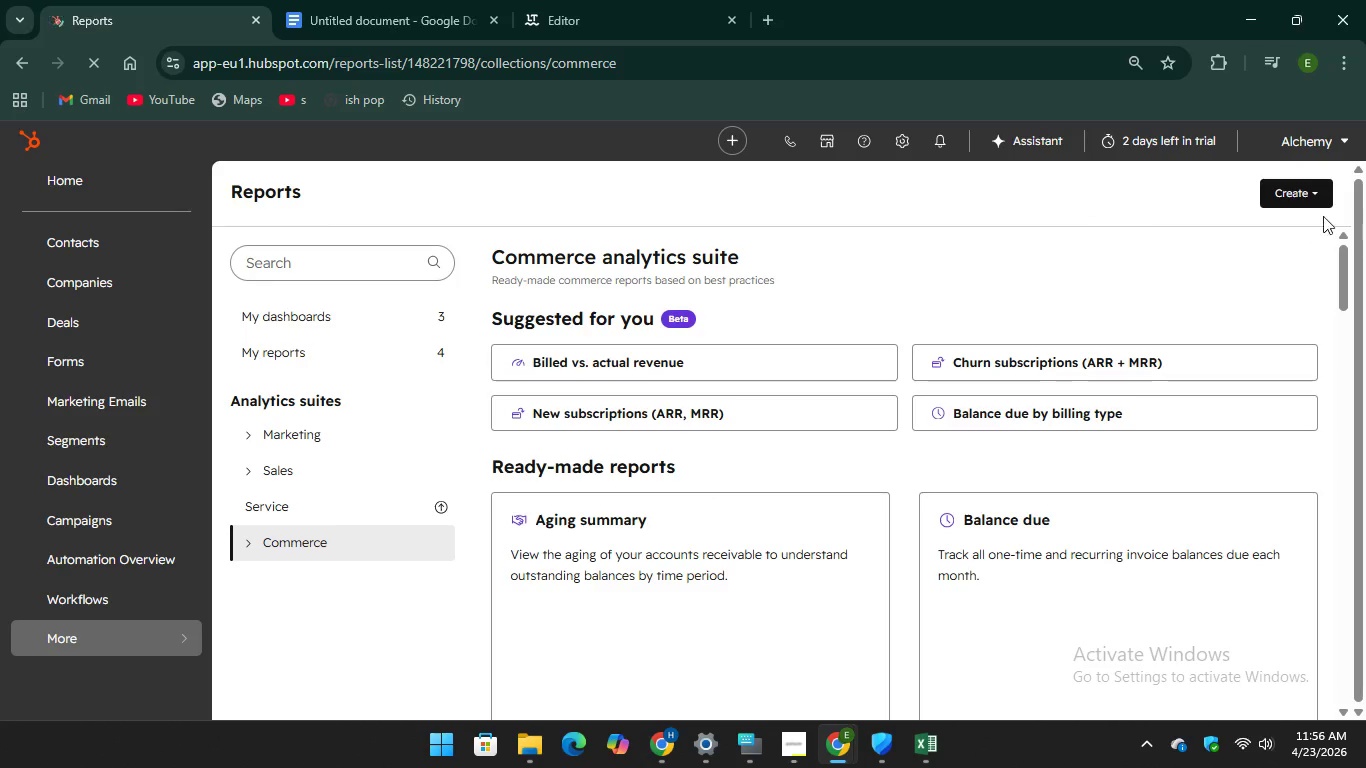 
wait(6.58)
 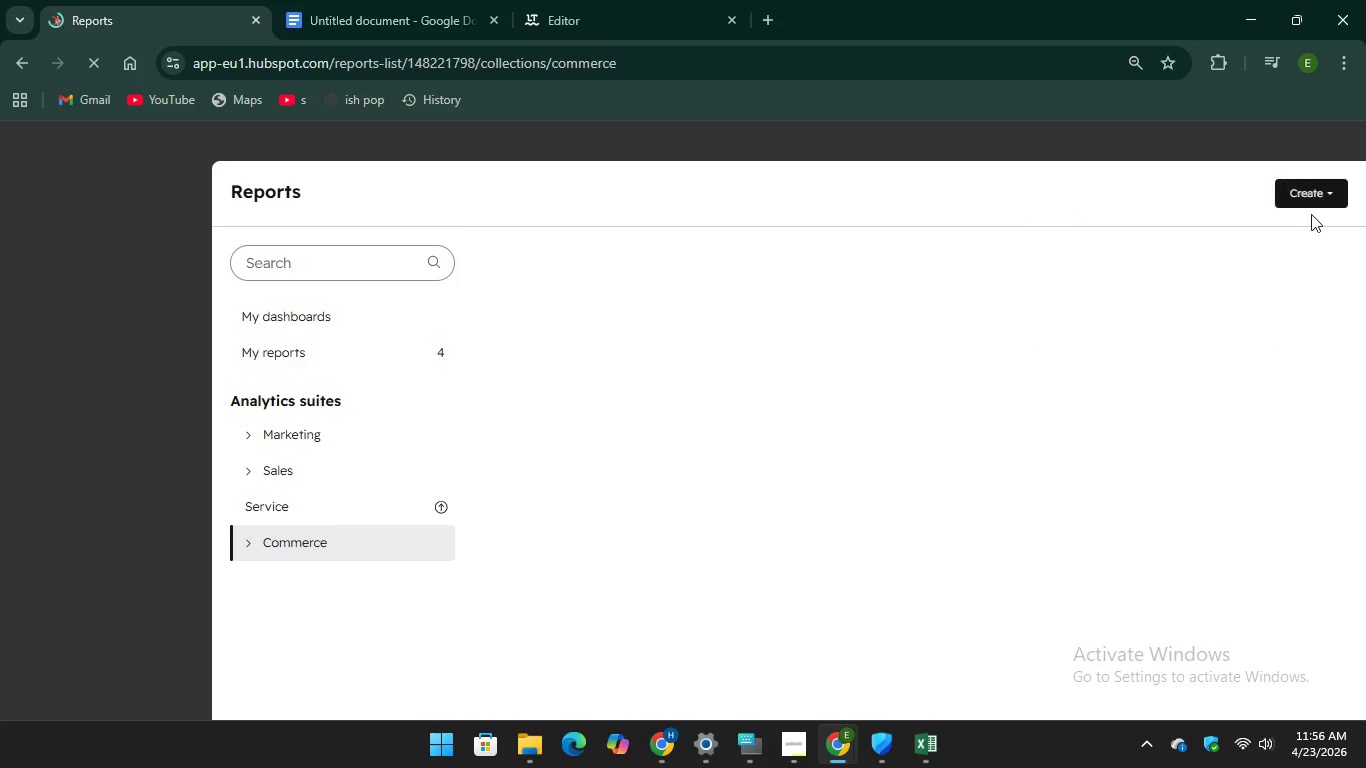 
left_click([341, 142])
 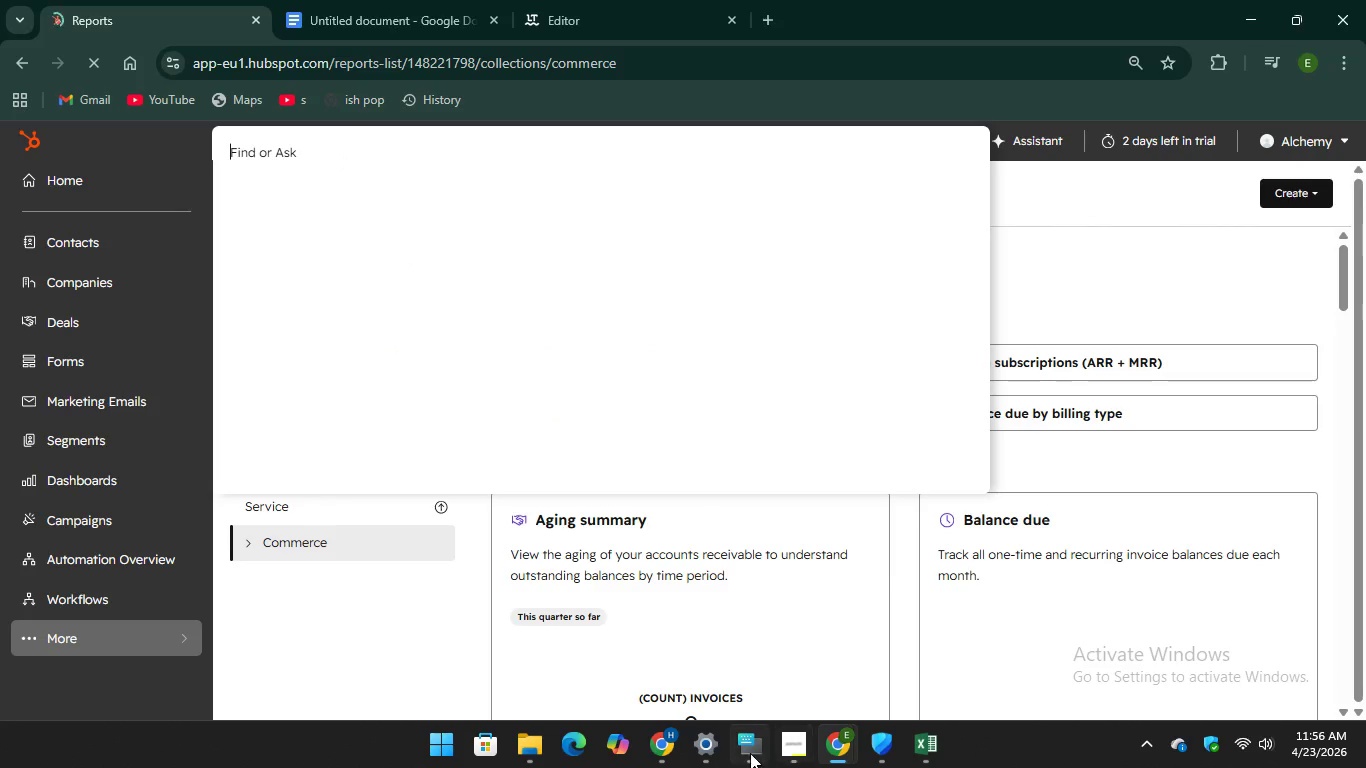 
left_click([745, 749])
 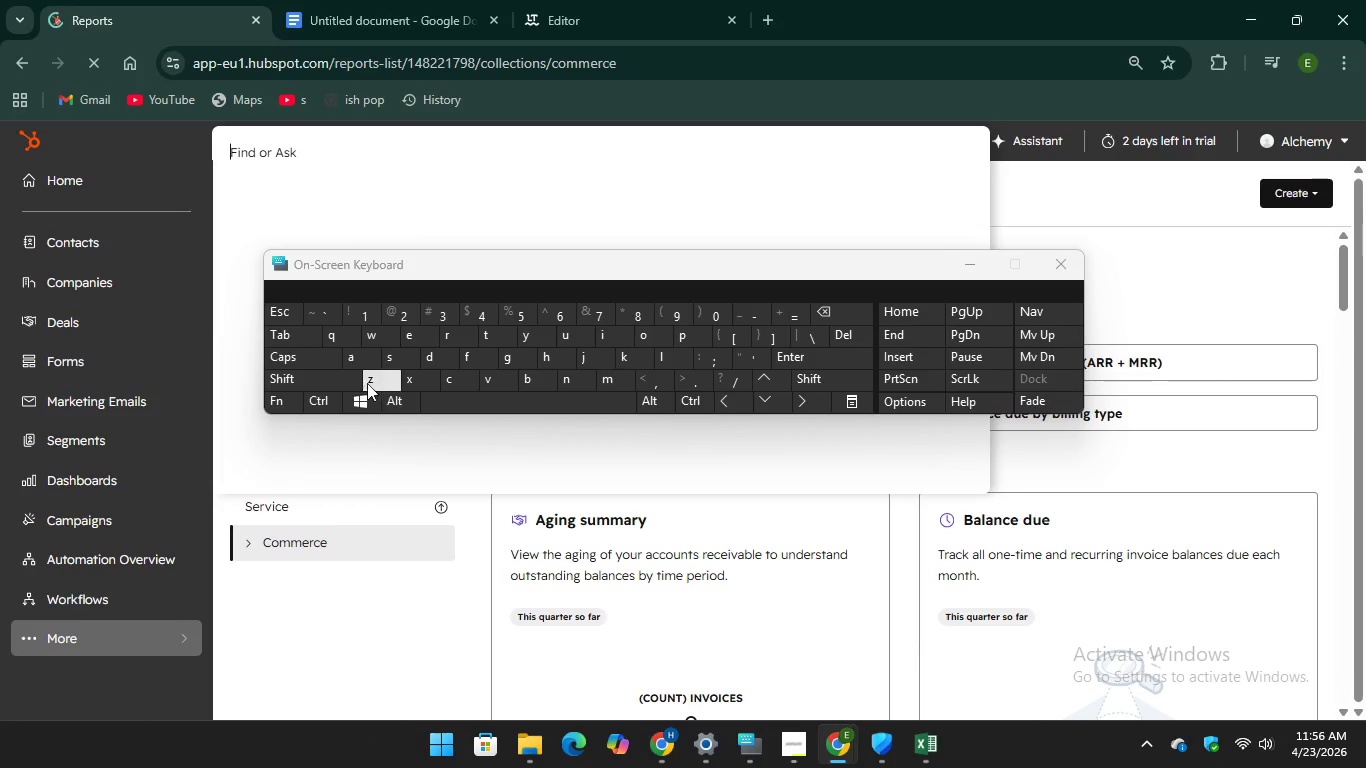 
type(dash)
 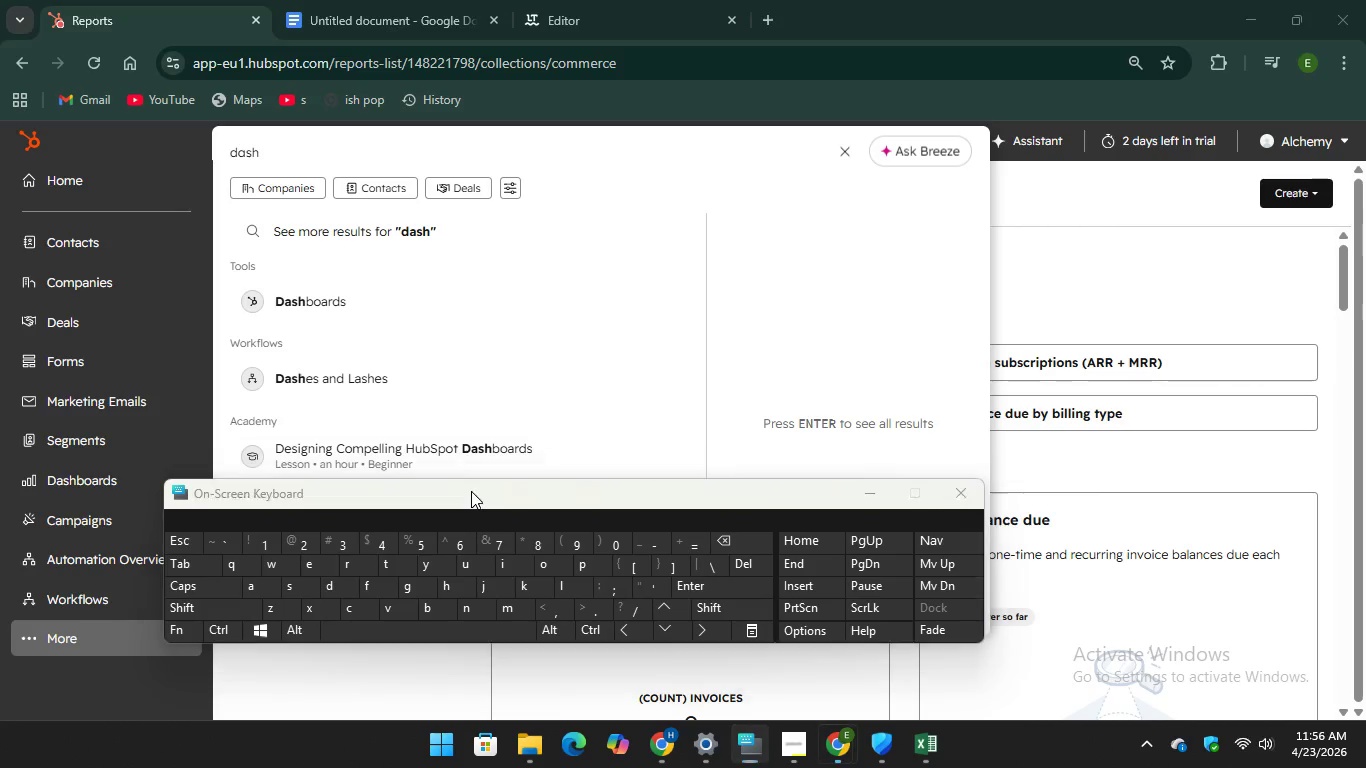 
left_click([355, 291])
 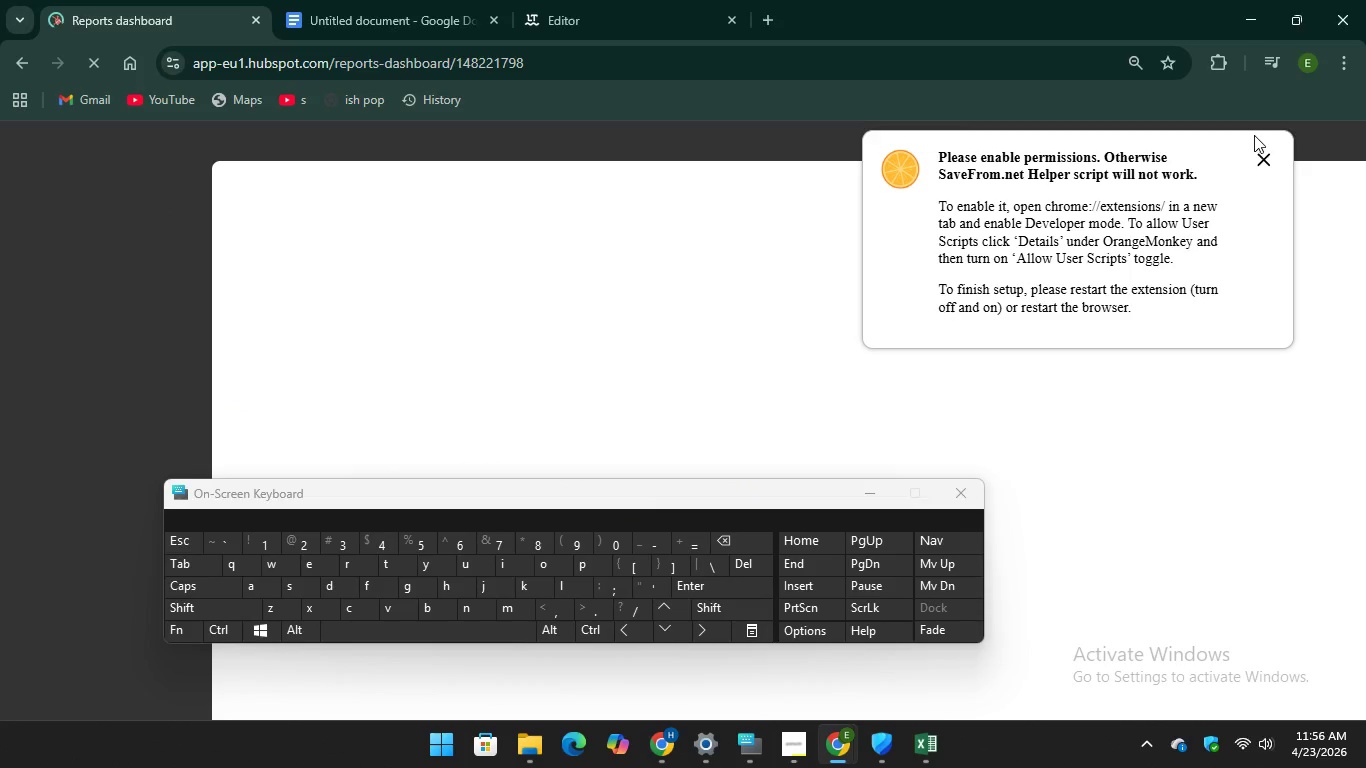 
left_click([1266, 158])
 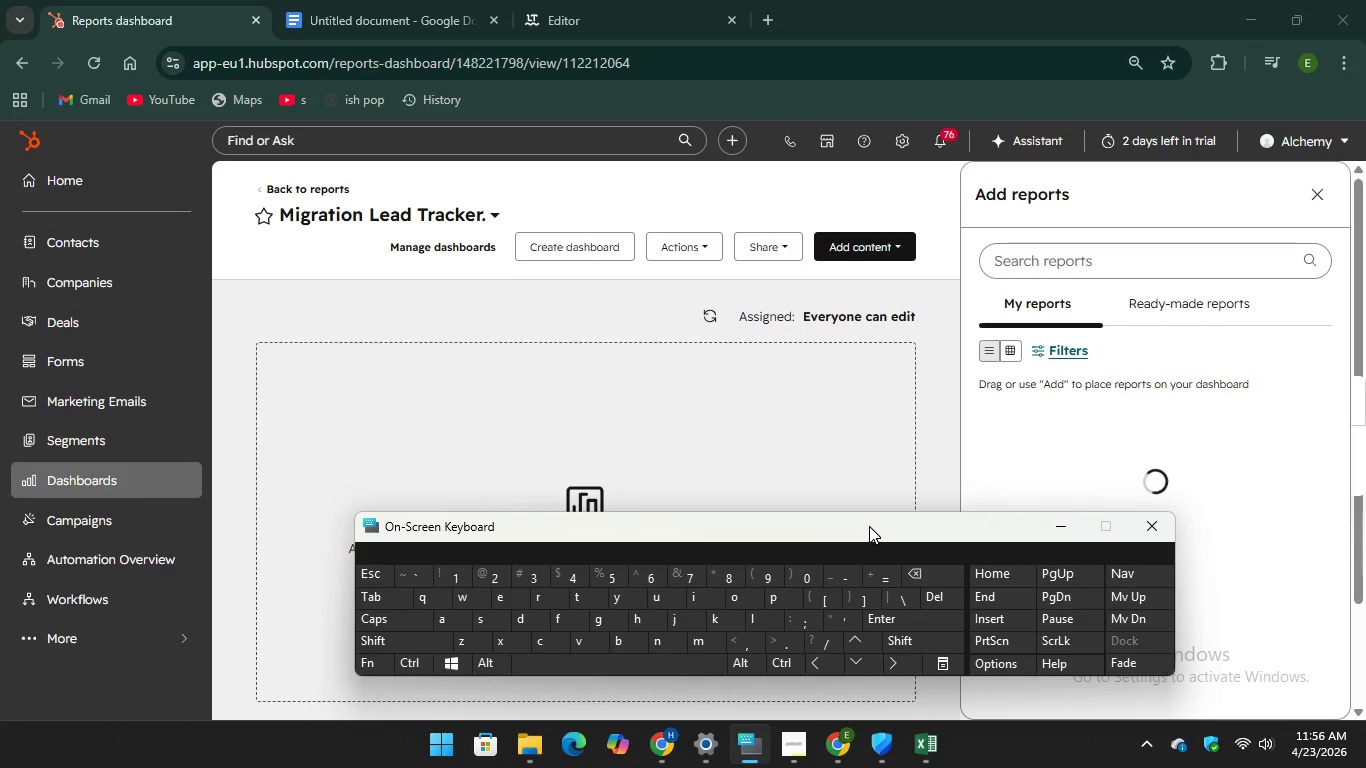 
wait(11.78)
 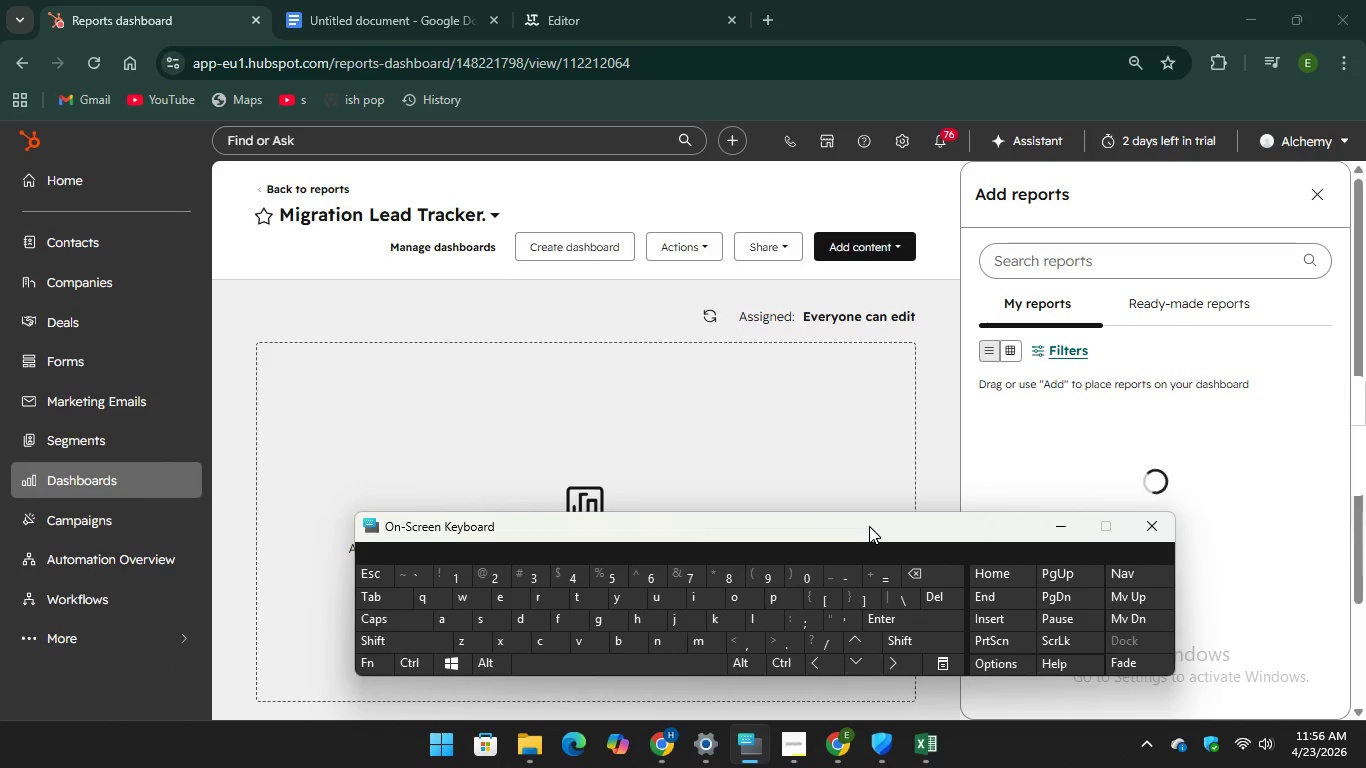 
left_click([591, 243])
 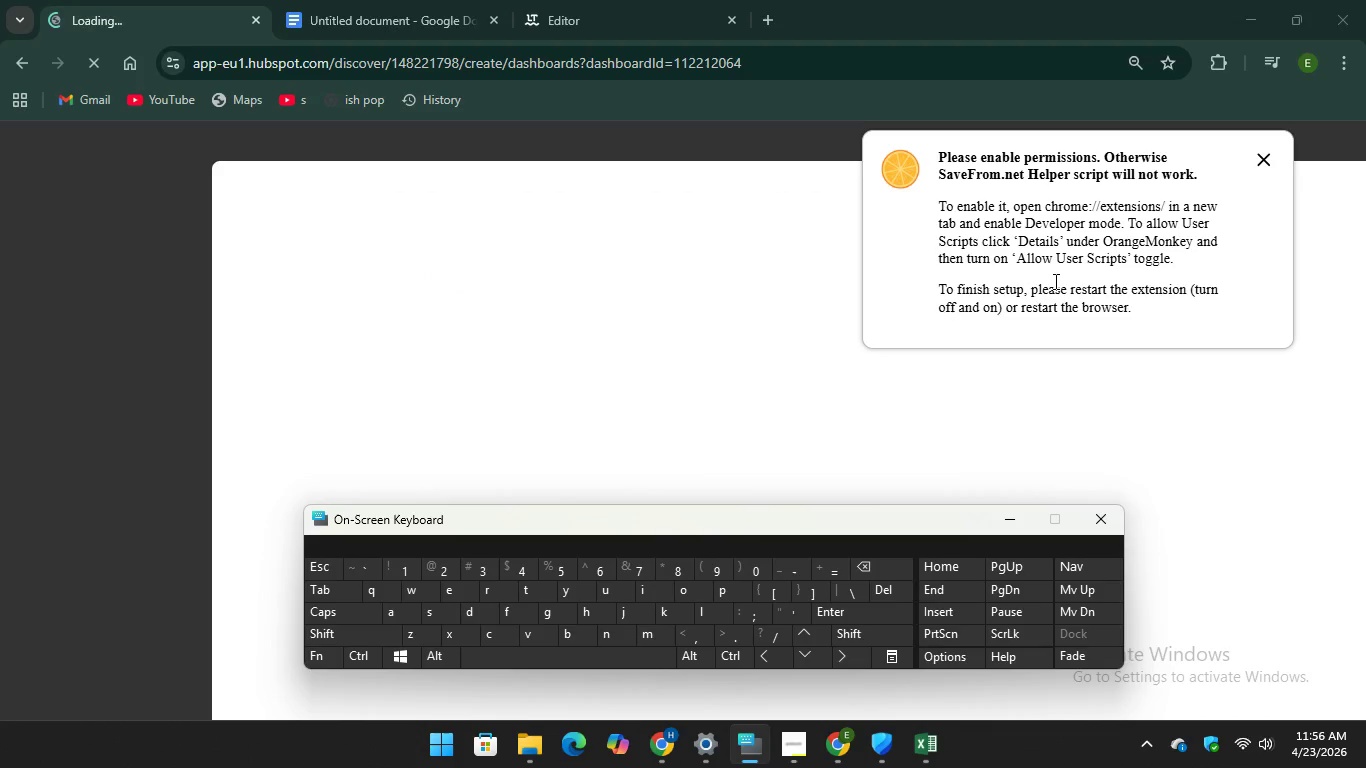 
left_click([1266, 153])
 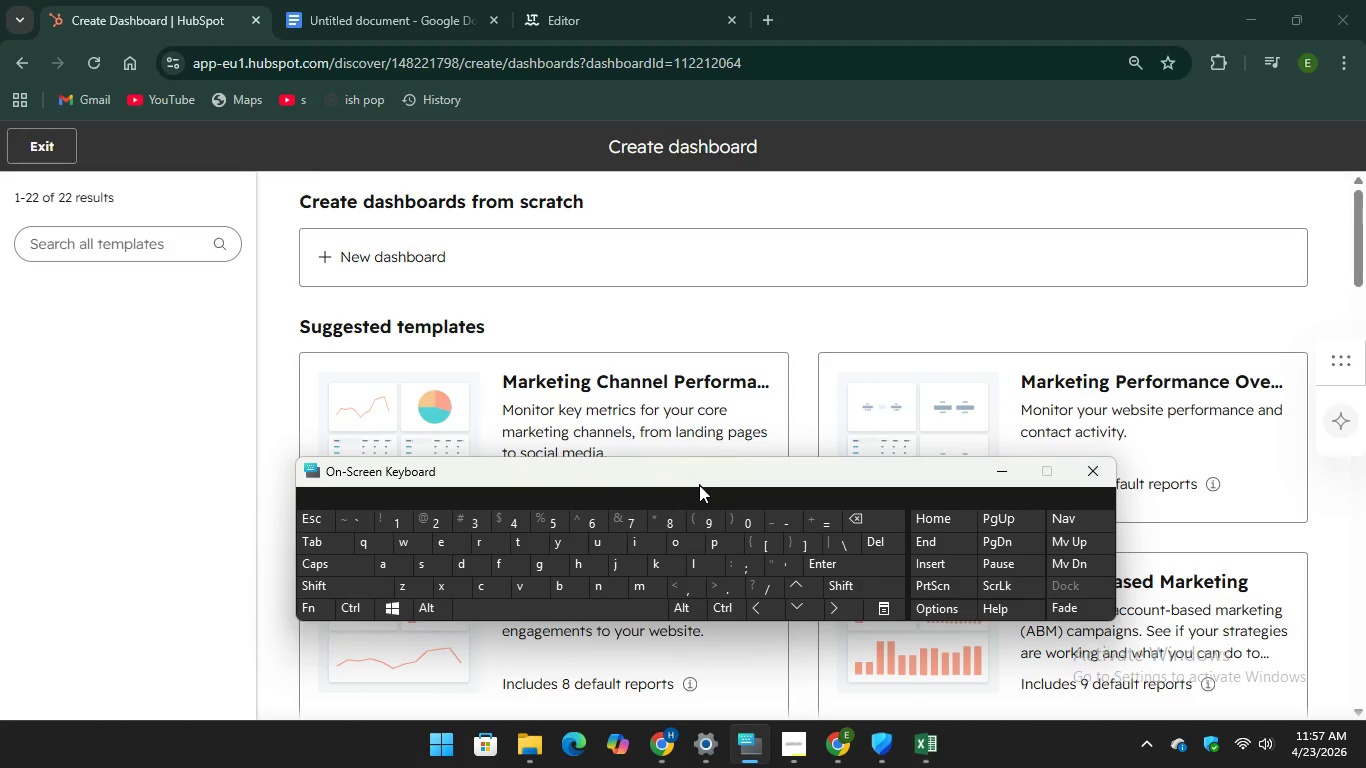 
left_click([434, 251])
 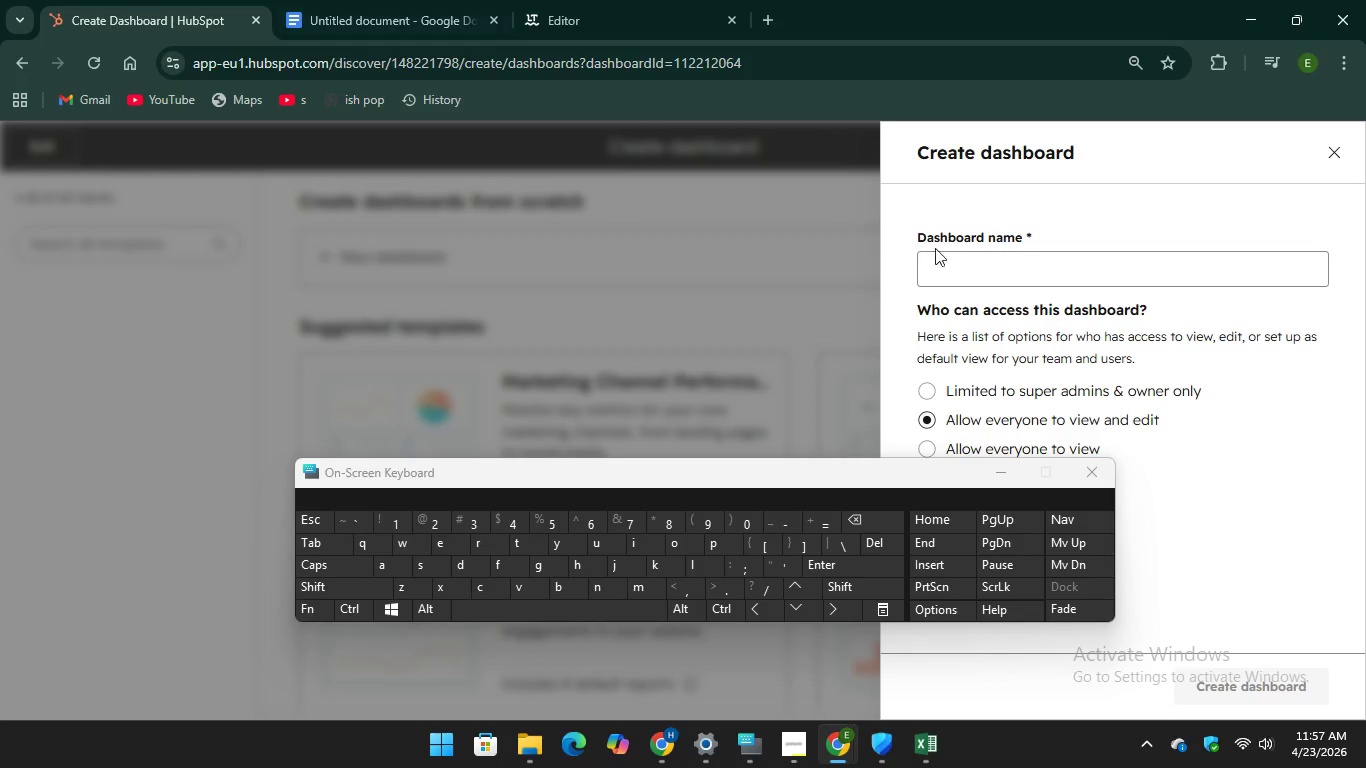 
right_click([952, 279])
 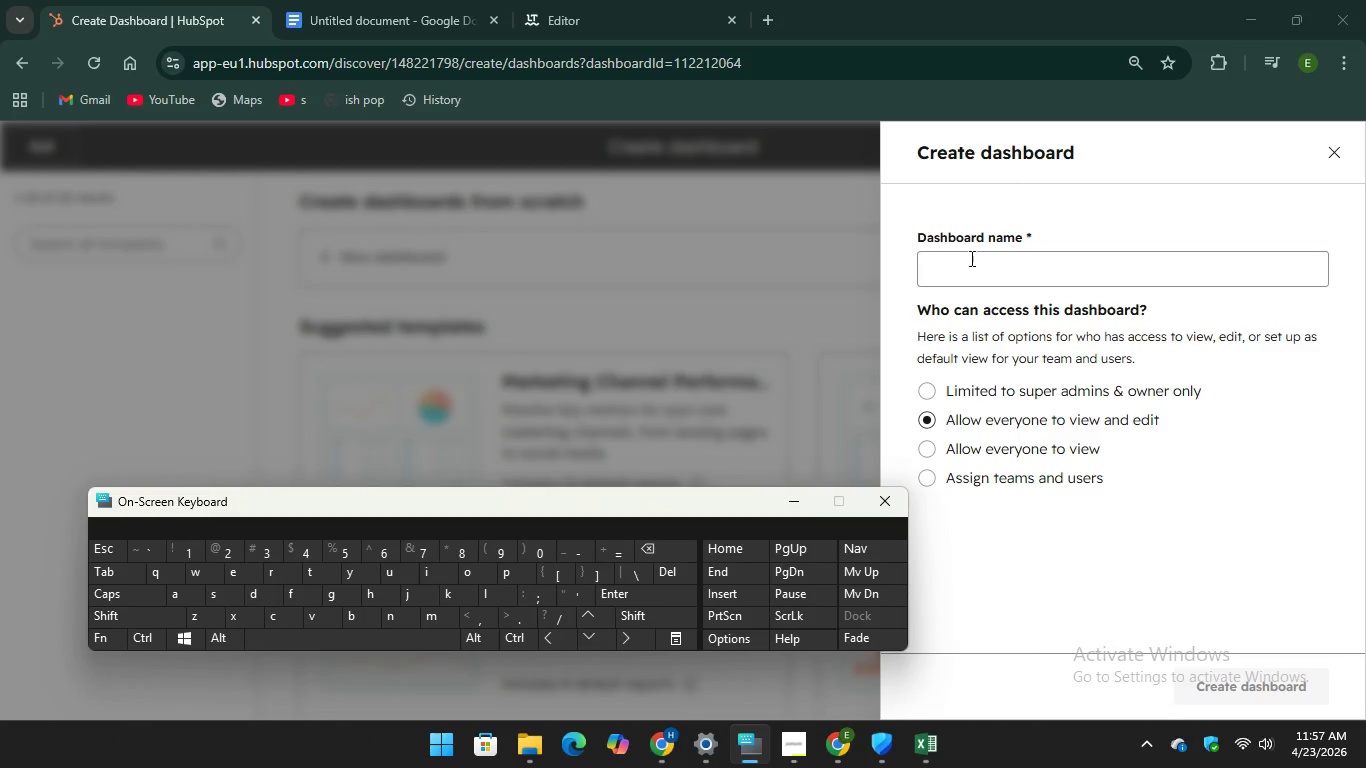 
right_click([945, 269])
 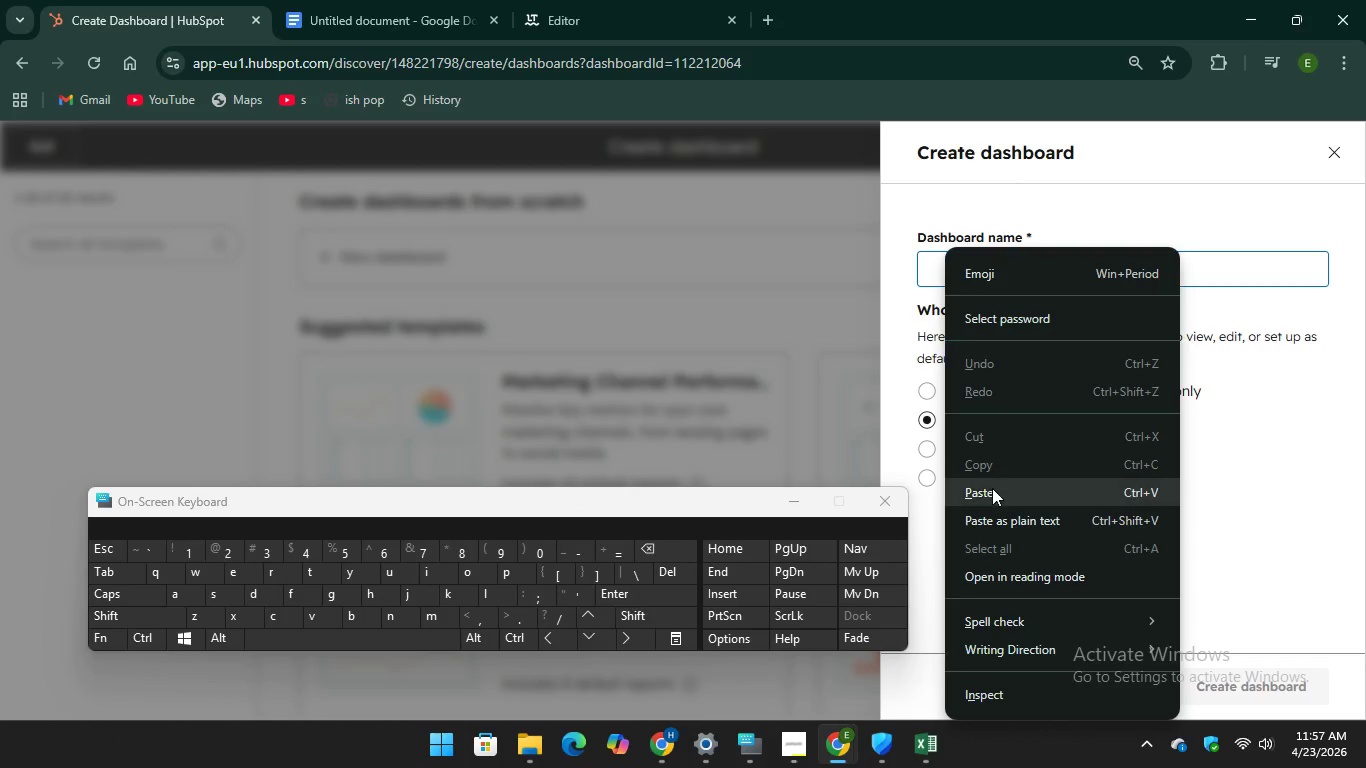 
left_click([992, 491])
 